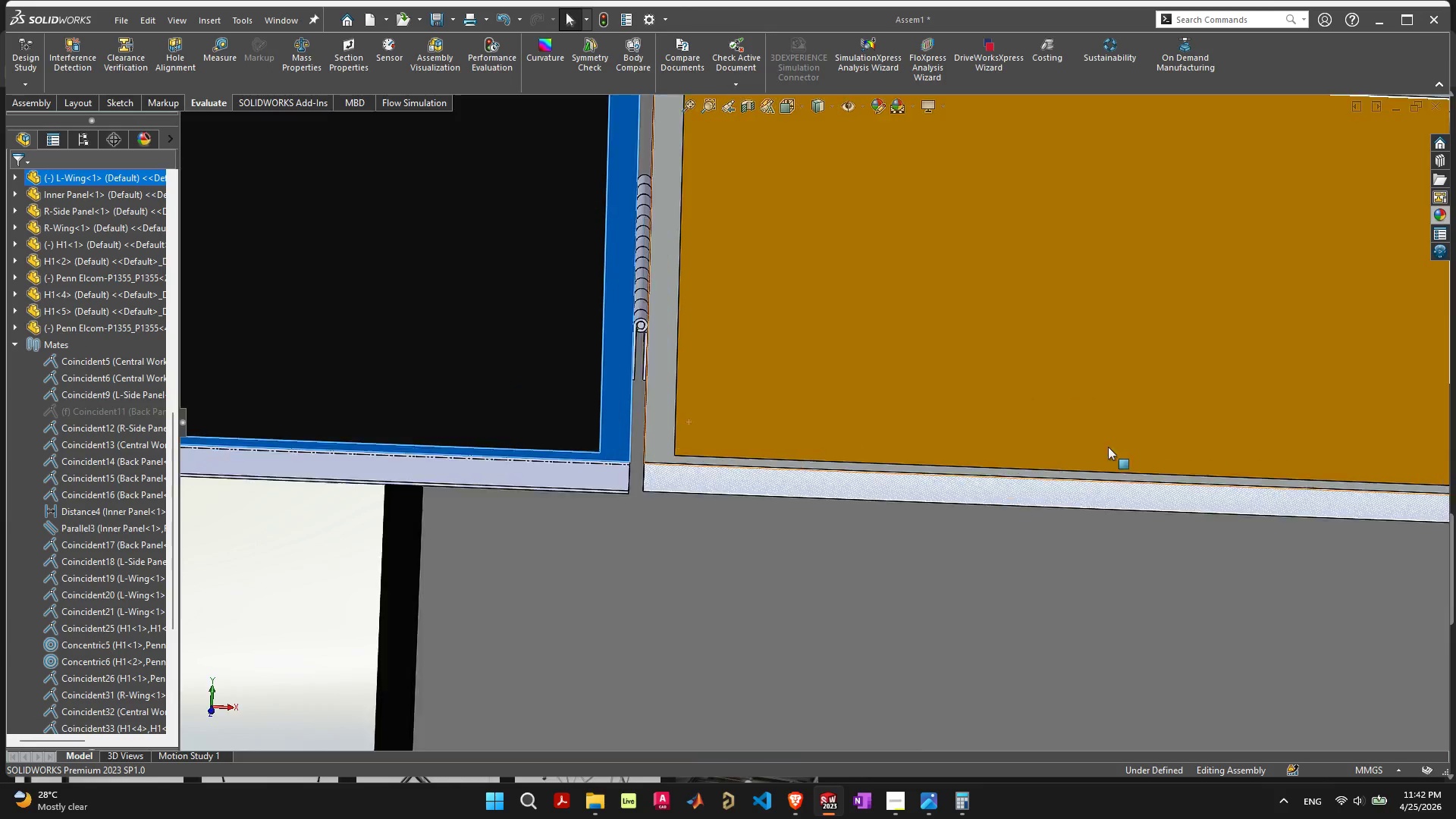 
scroll: coordinate [1108, 447], scroll_direction: up, amount: 6.0
 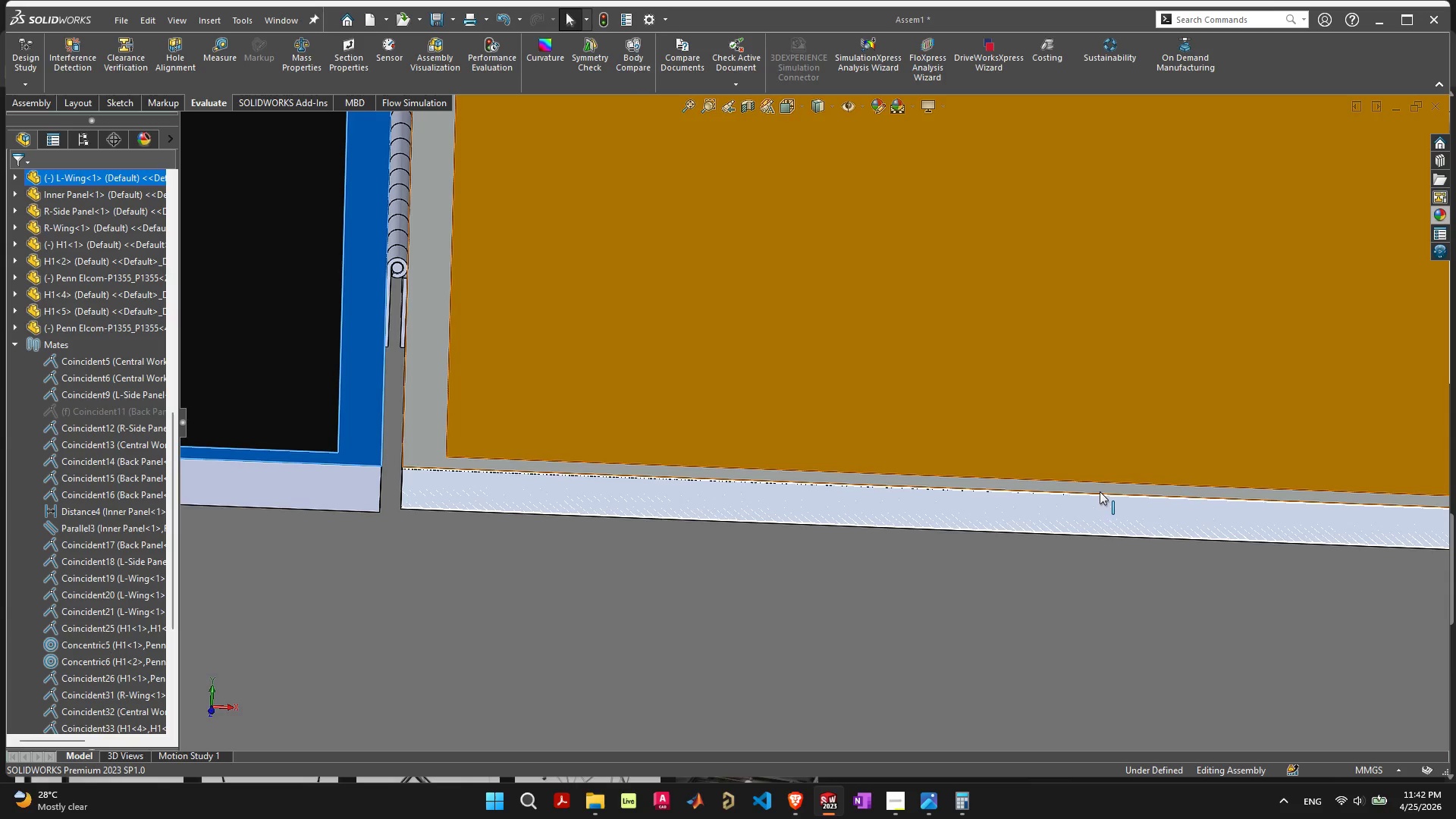 
hold_key(key=ShiftLeft, duration=0.45)
 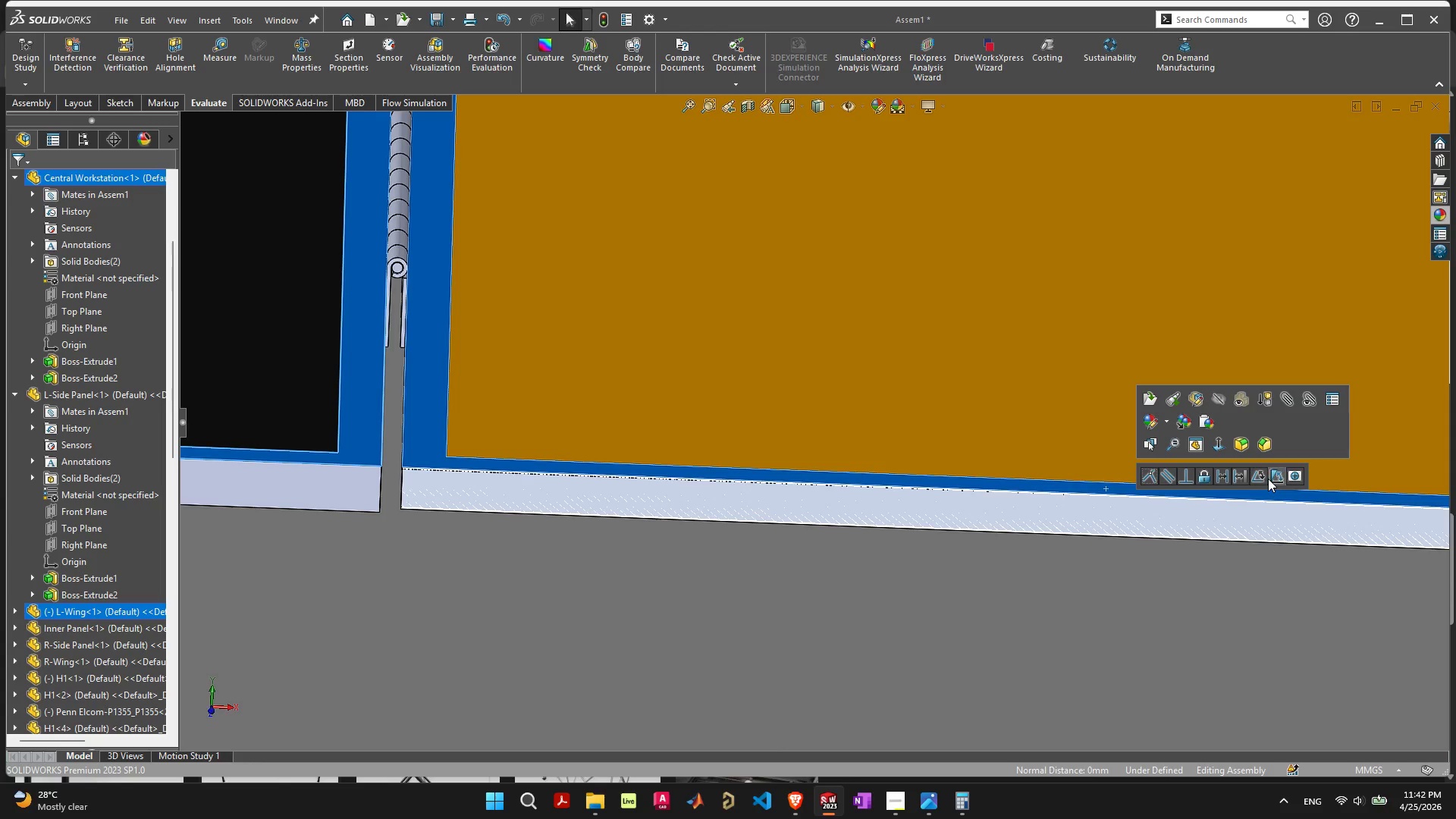 
left_click([1274, 479])
 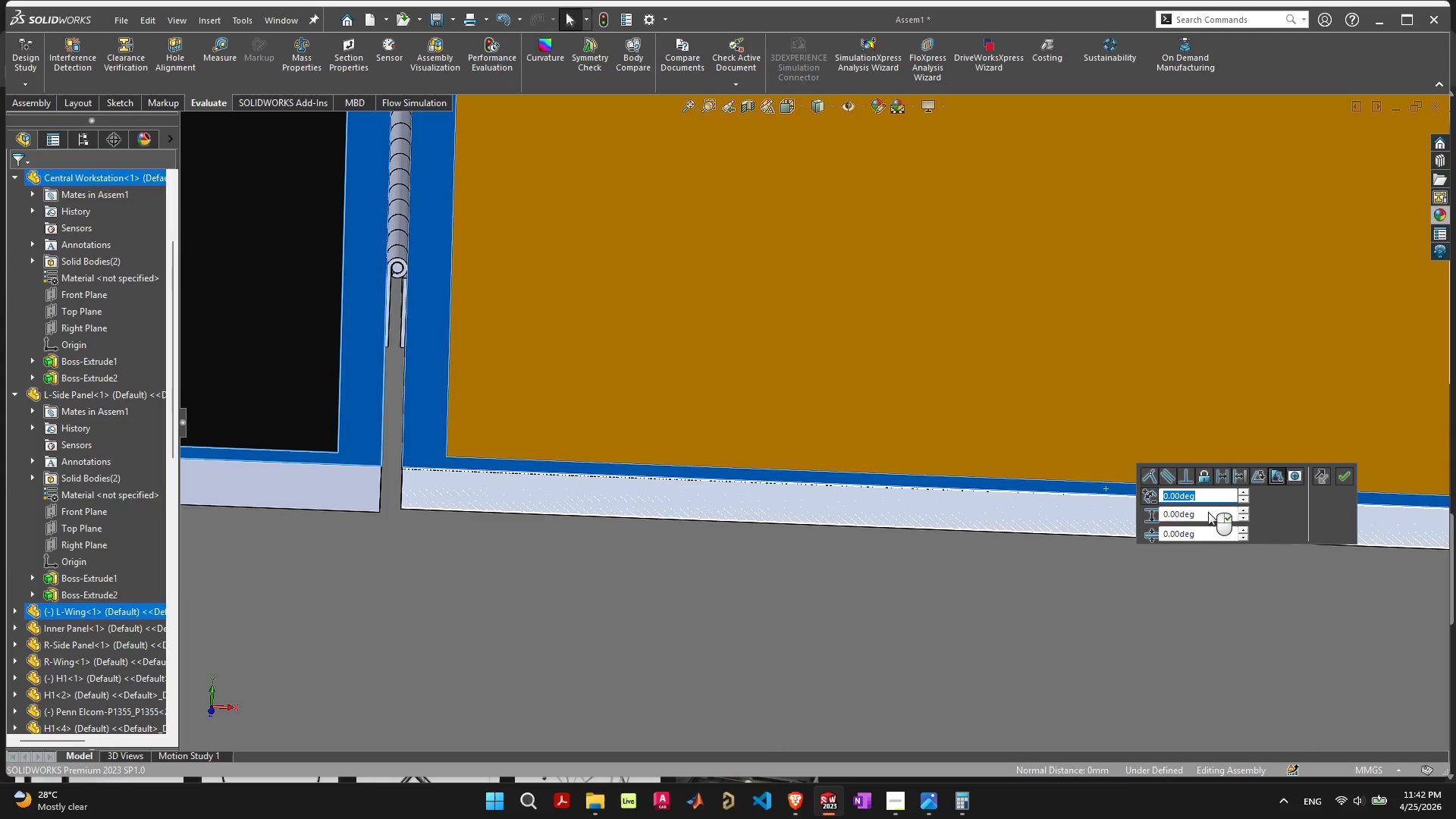 
left_click([1209, 515])
 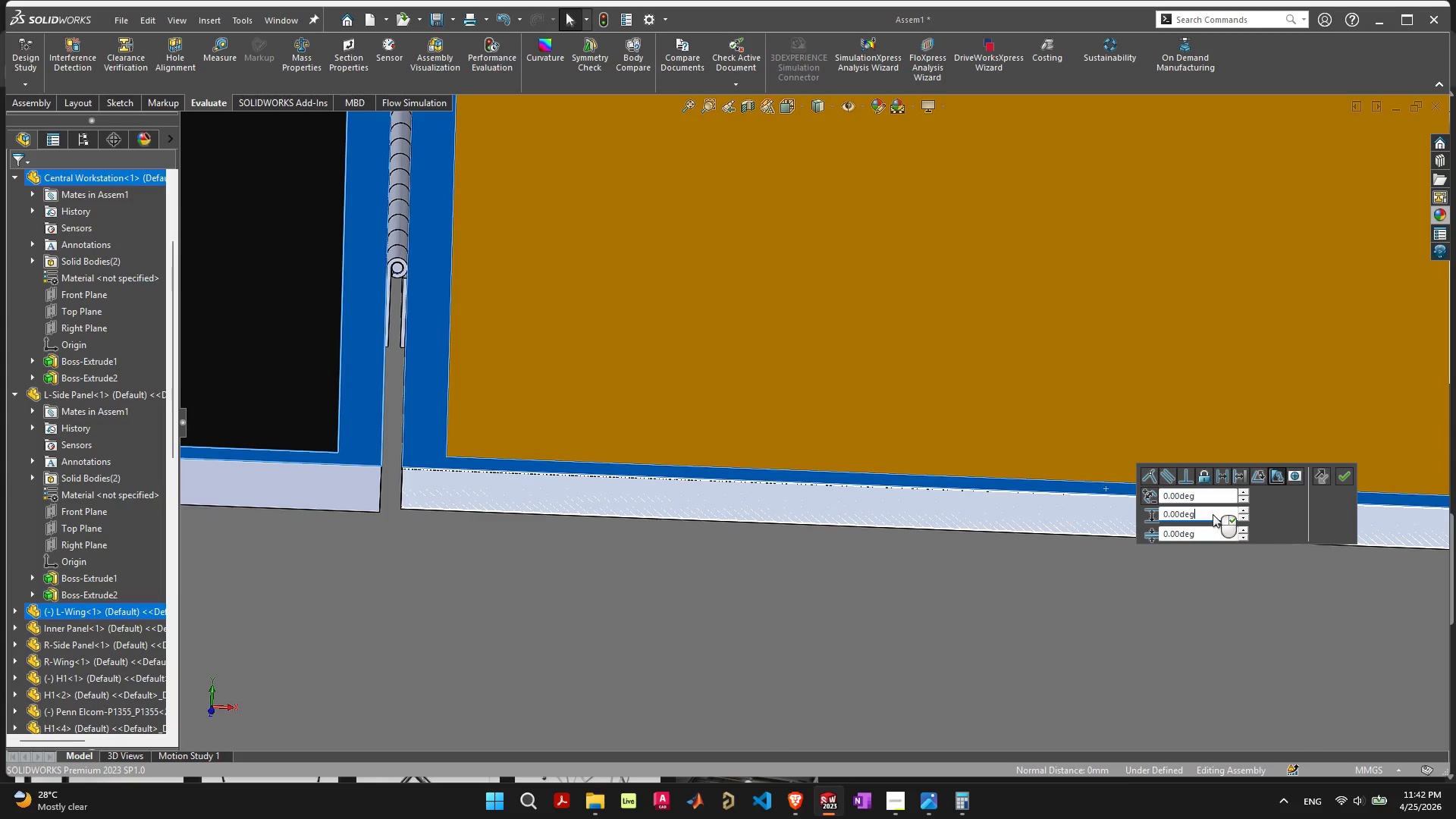 
left_click_drag(start_coordinate=[1213, 513], to_coordinate=[1072, 512])
 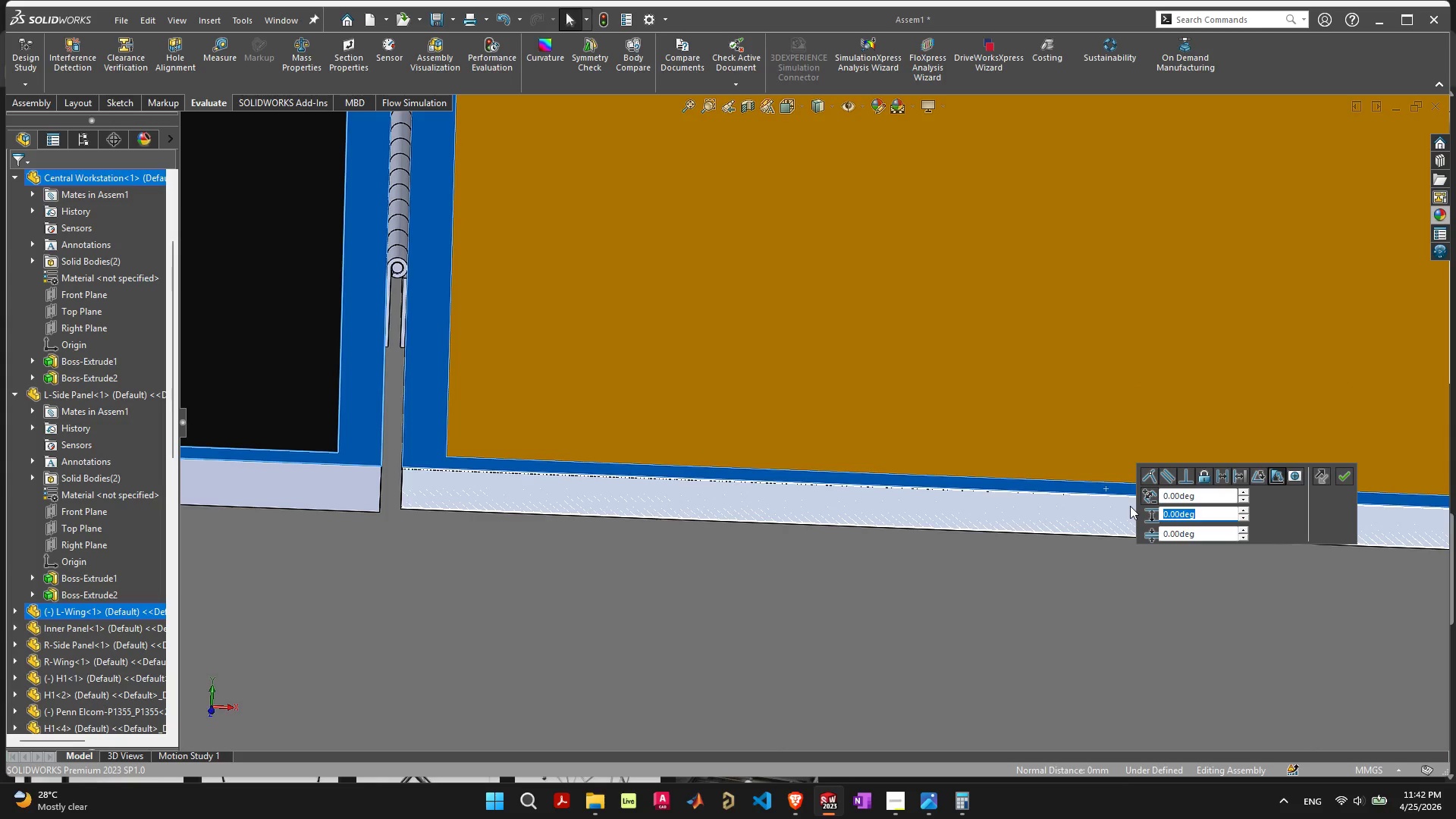 
type(180)
 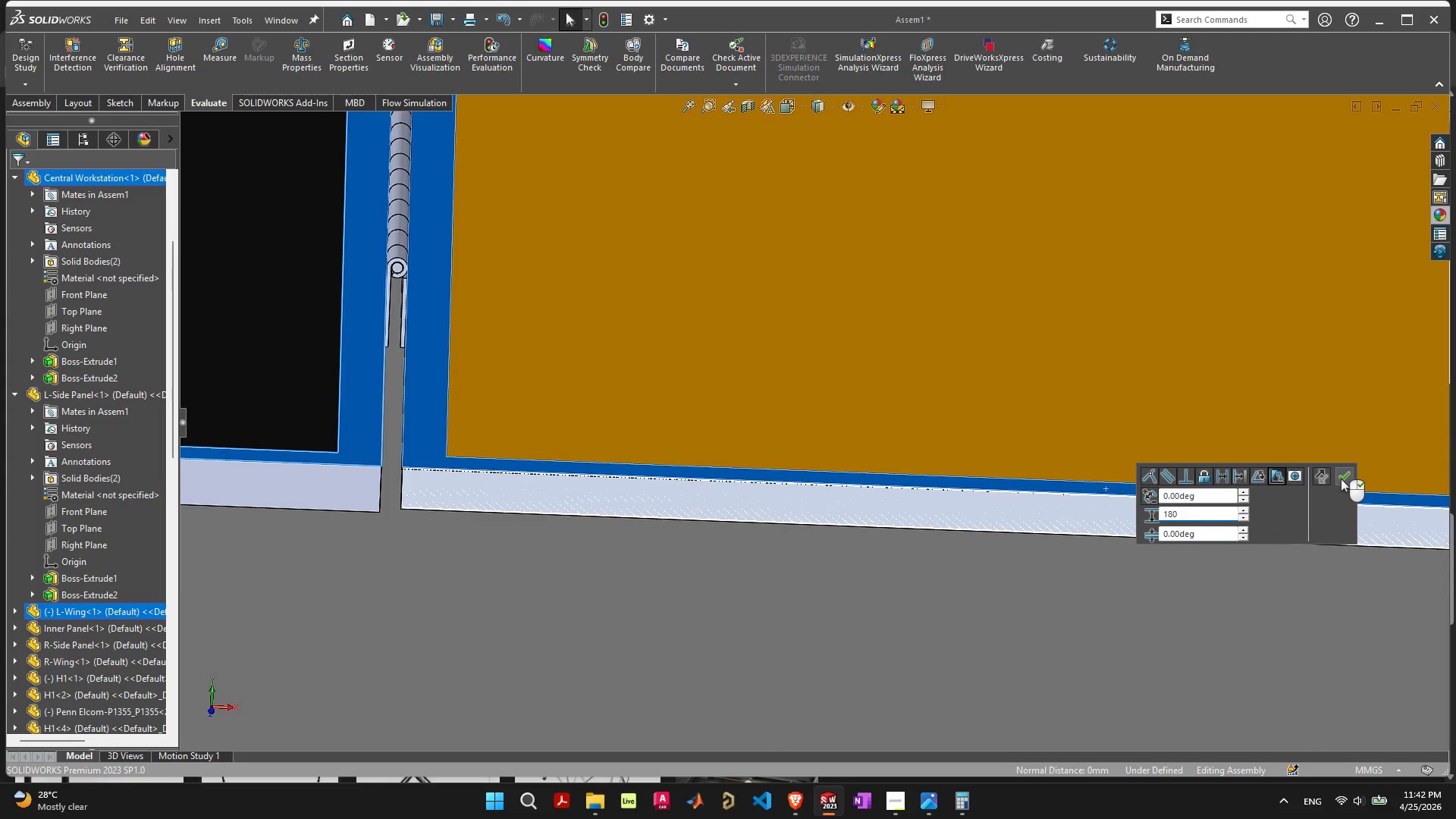 
left_click([1341, 479])
 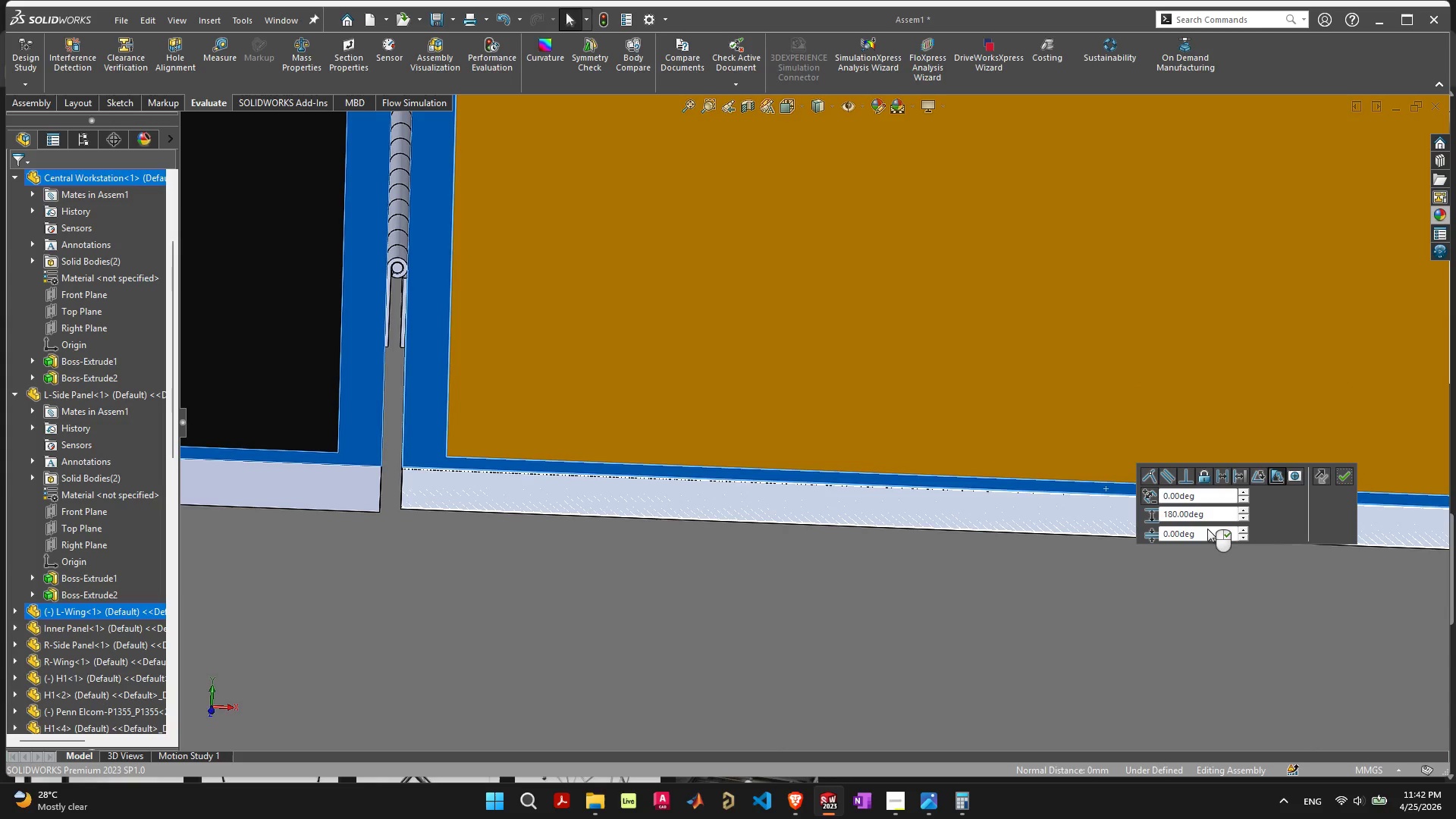 
left_click([1207, 535])
 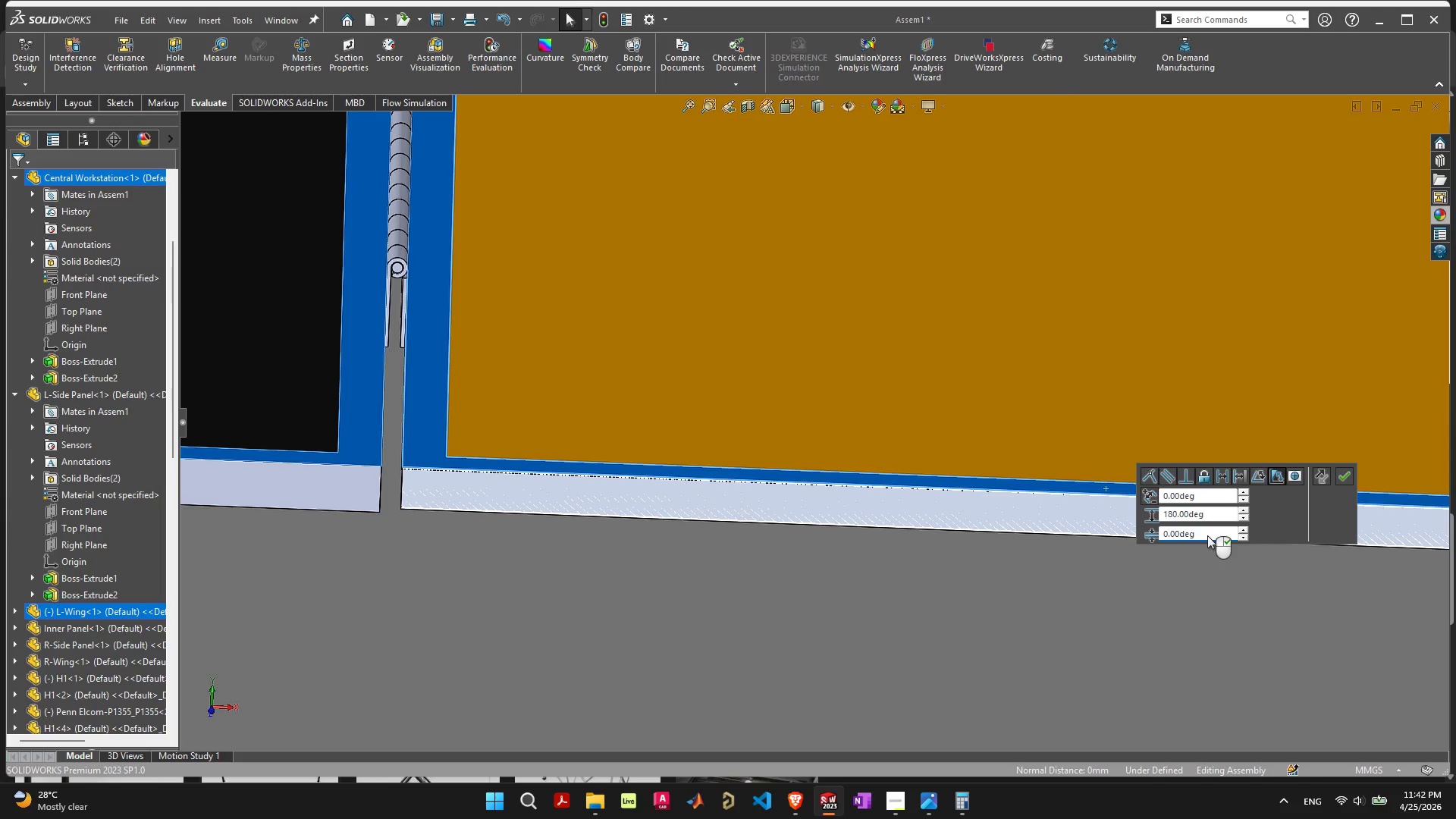 
left_click_drag(start_coordinate=[1207, 535], to_coordinate=[1146, 535])
 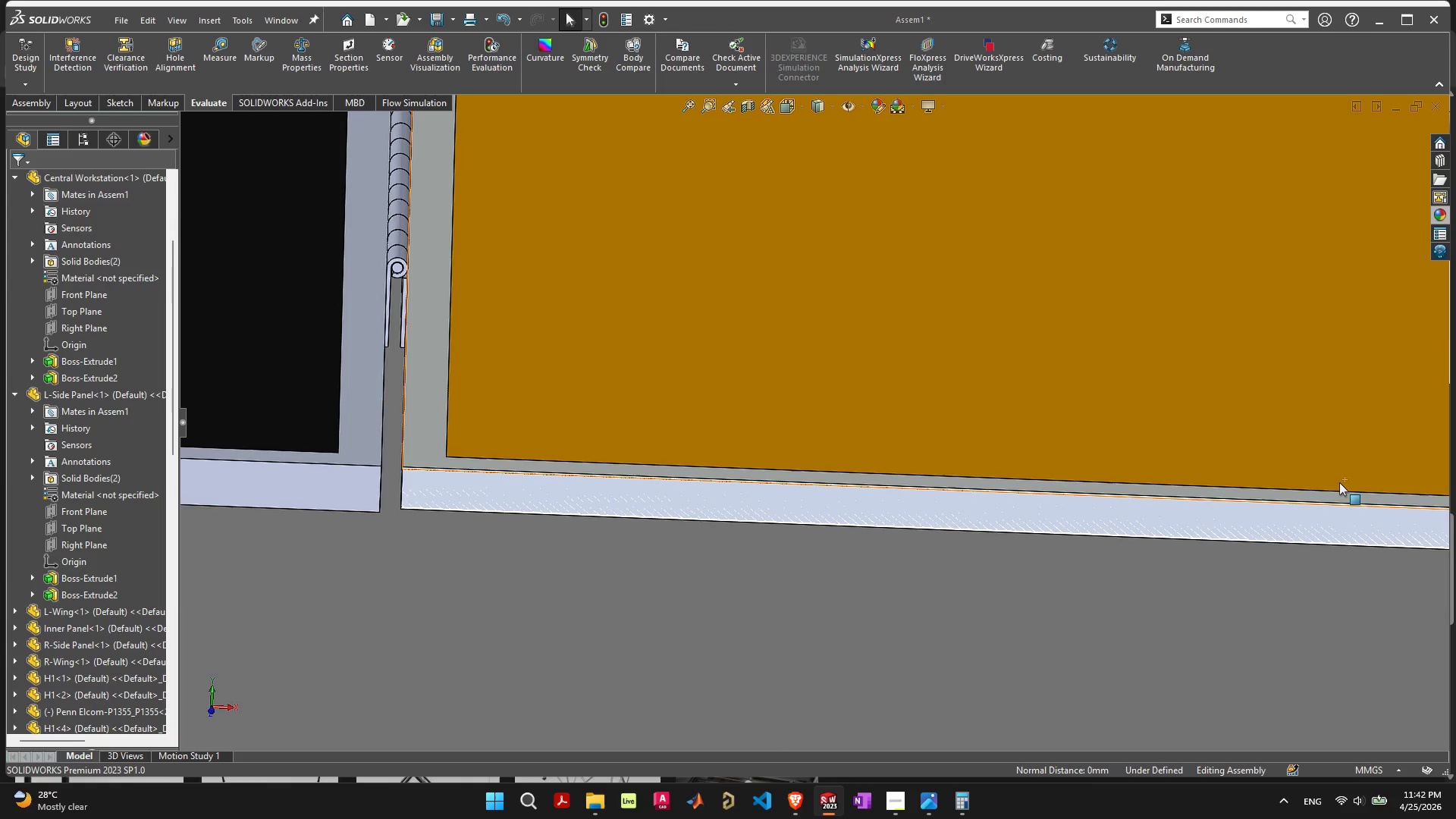 
left_click_drag(start_coordinate=[475, 362], to_coordinate=[934, 386])
 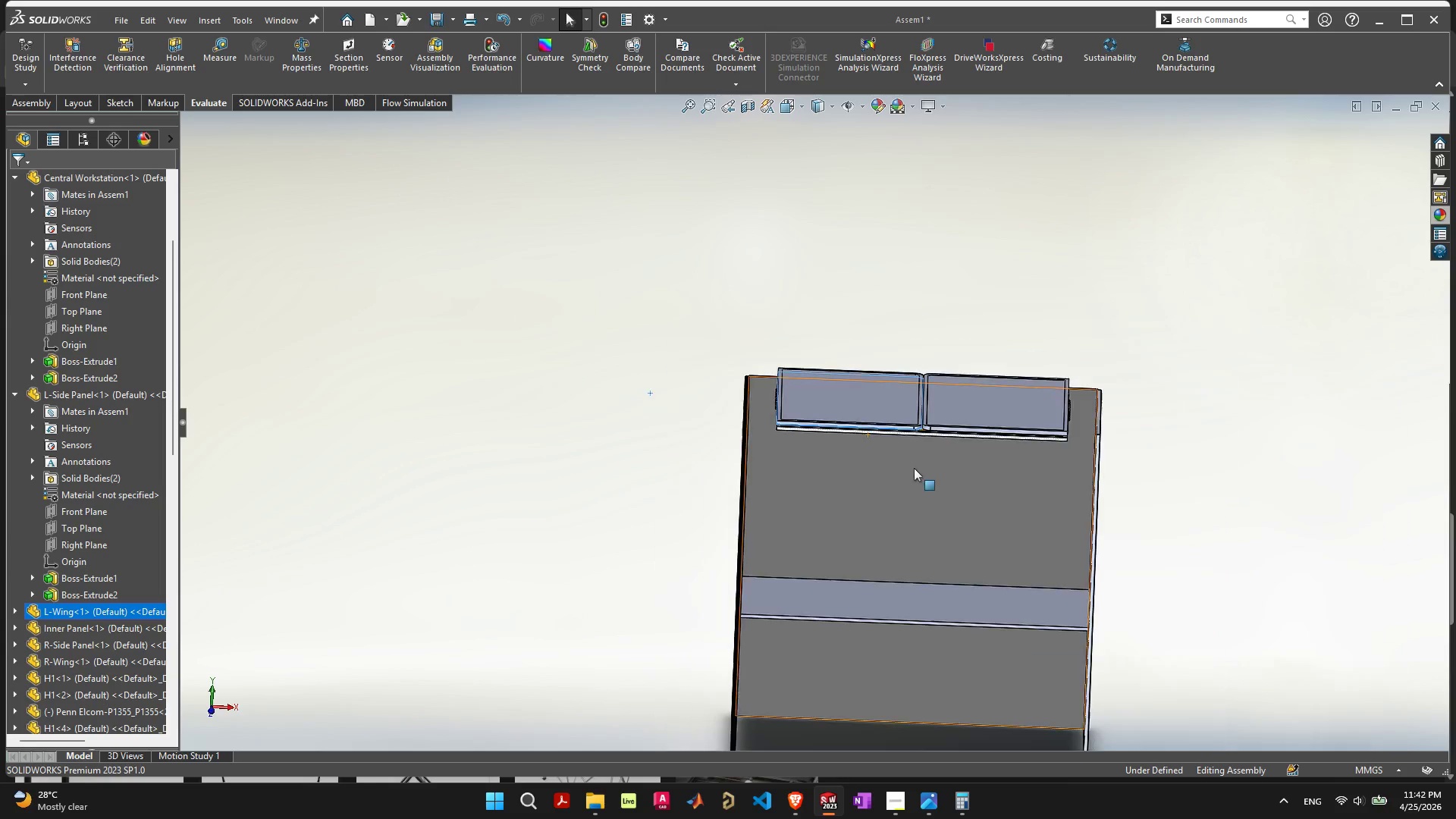 
scroll: coordinate [908, 464], scroll_direction: down, amount: 12.0
 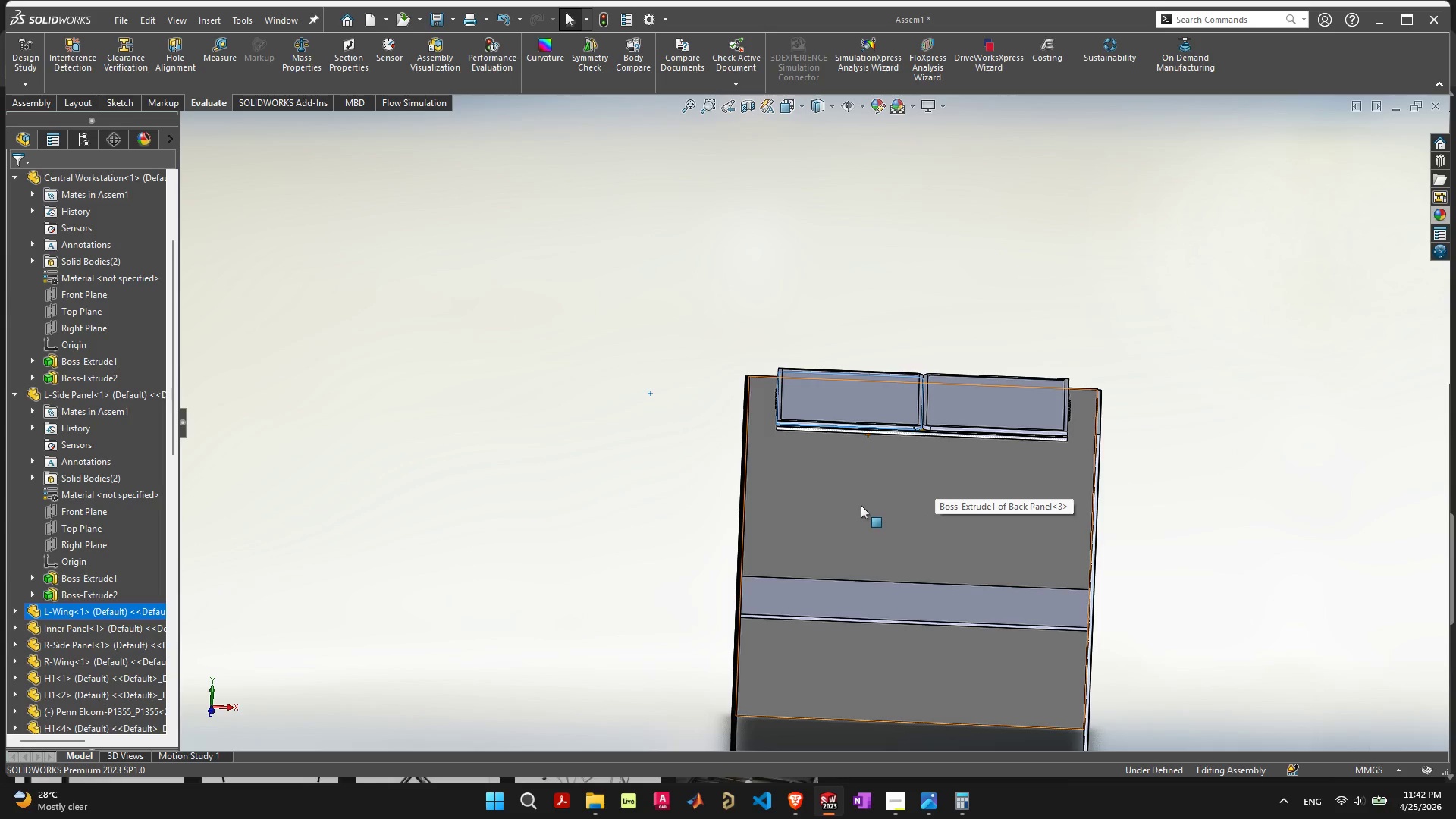 
scroll: coordinate [861, 505], scroll_direction: up, amount: 4.0
 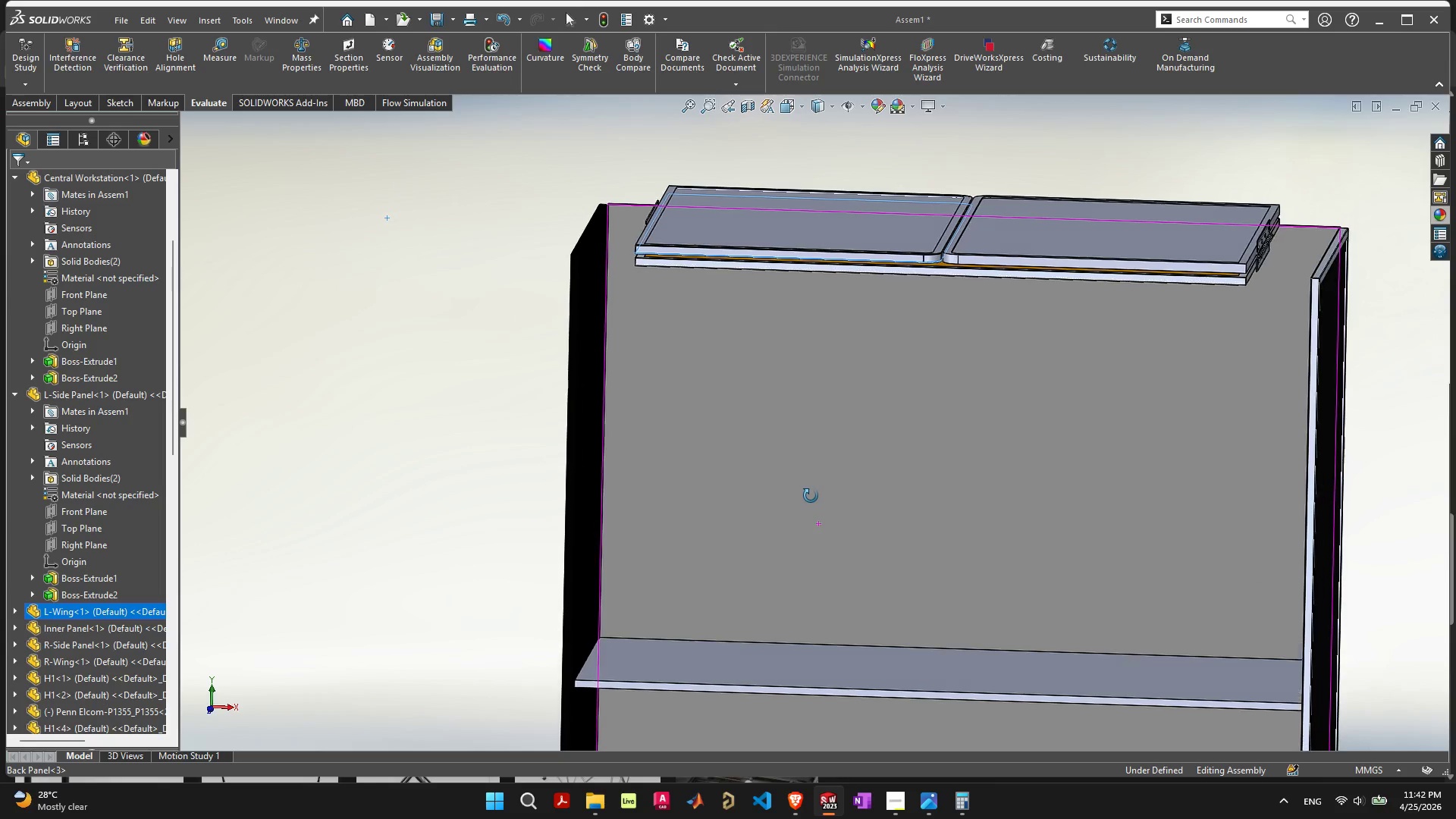 
key(Control+ControlLeft)
 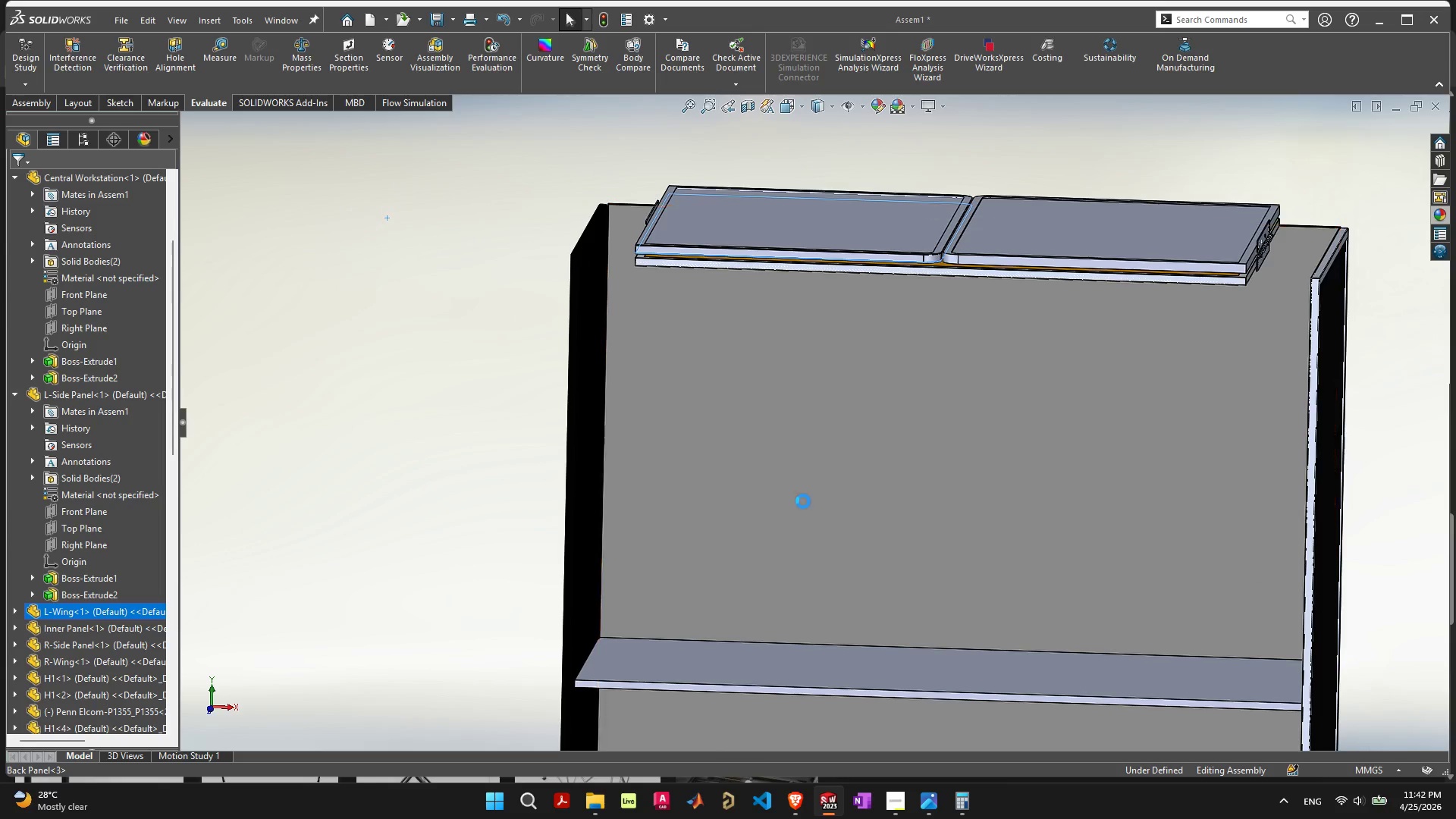 
key(Control+S)
 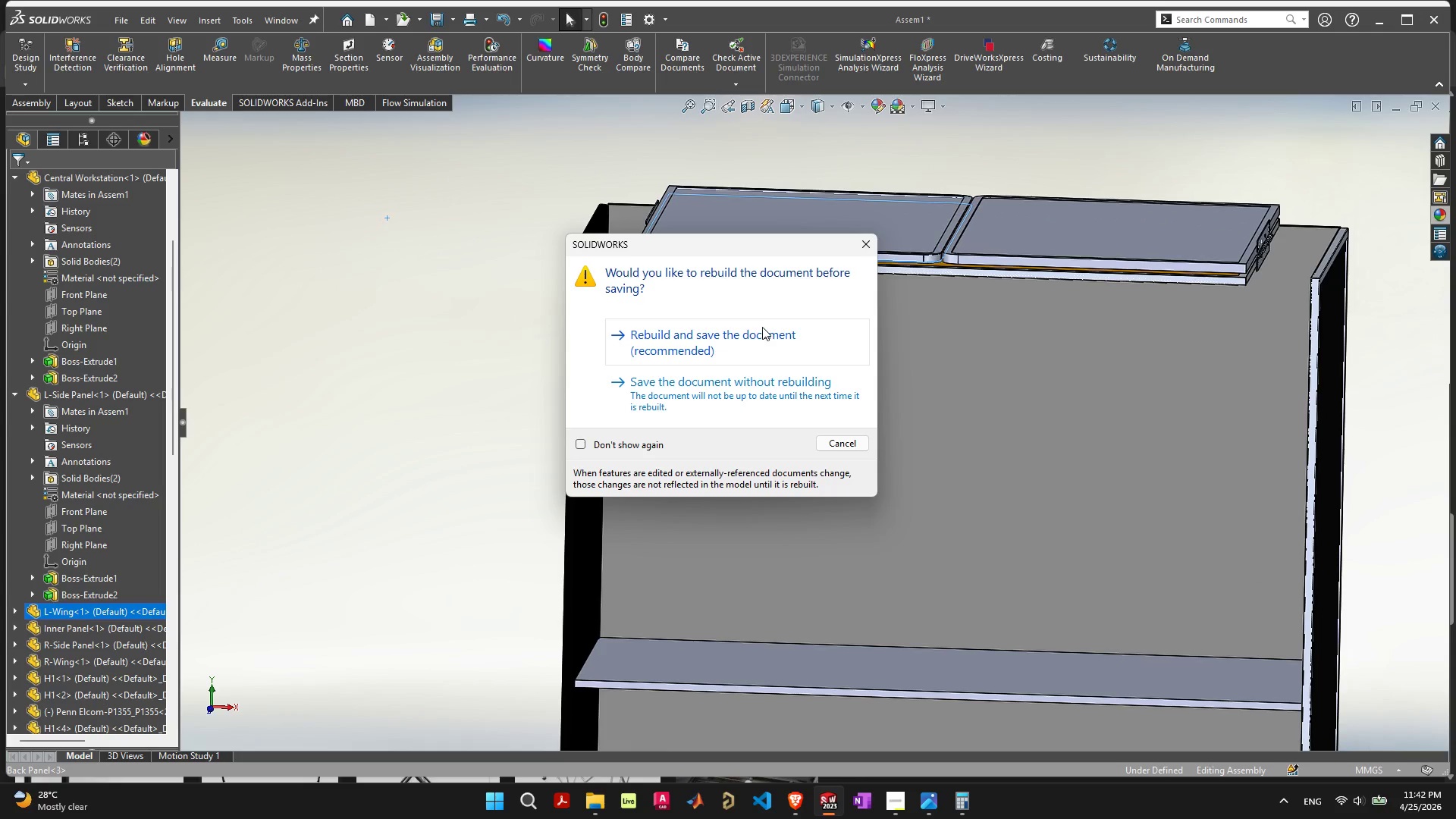 
left_click([762, 340])
 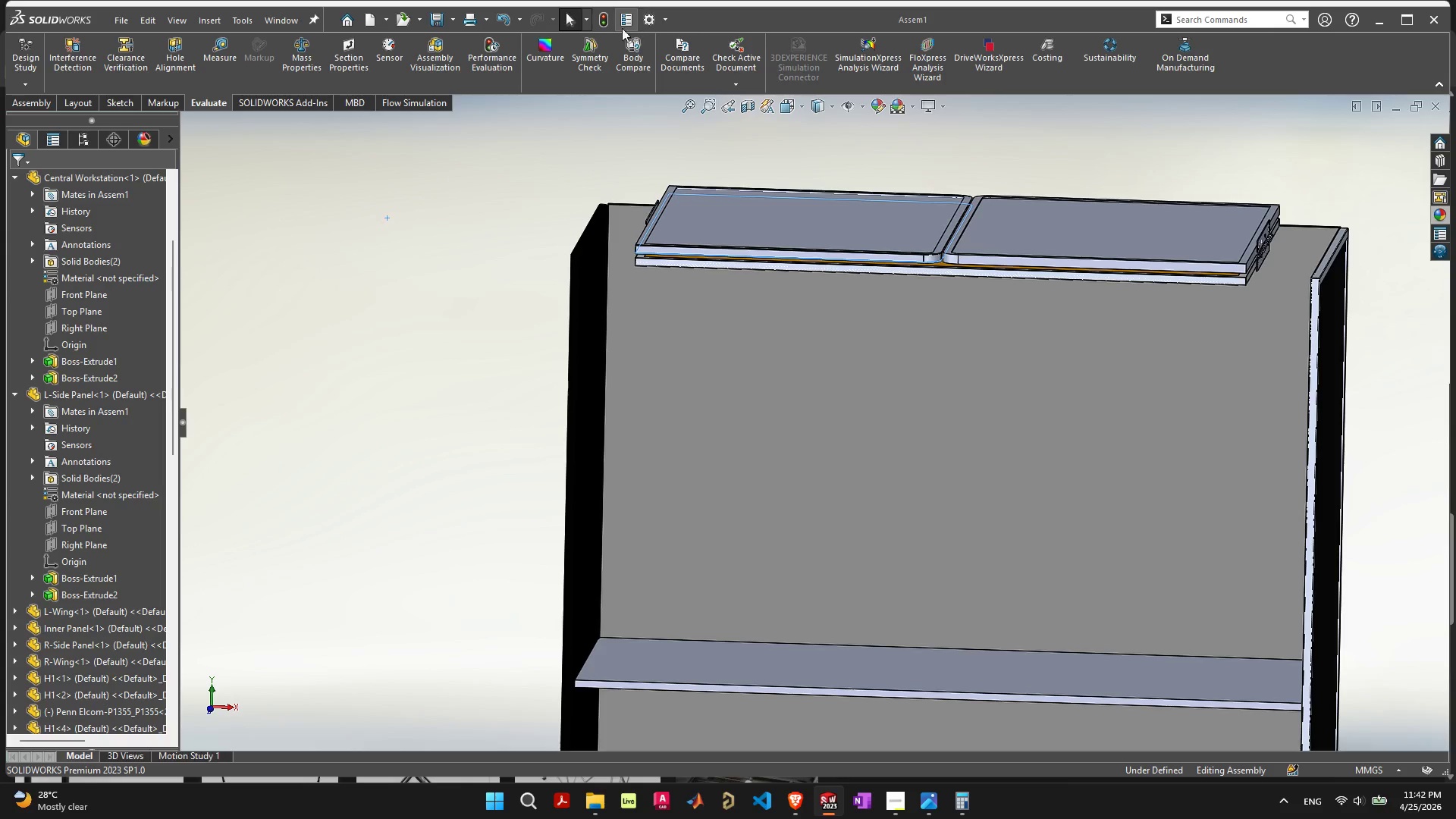 
left_click([606, 27])
 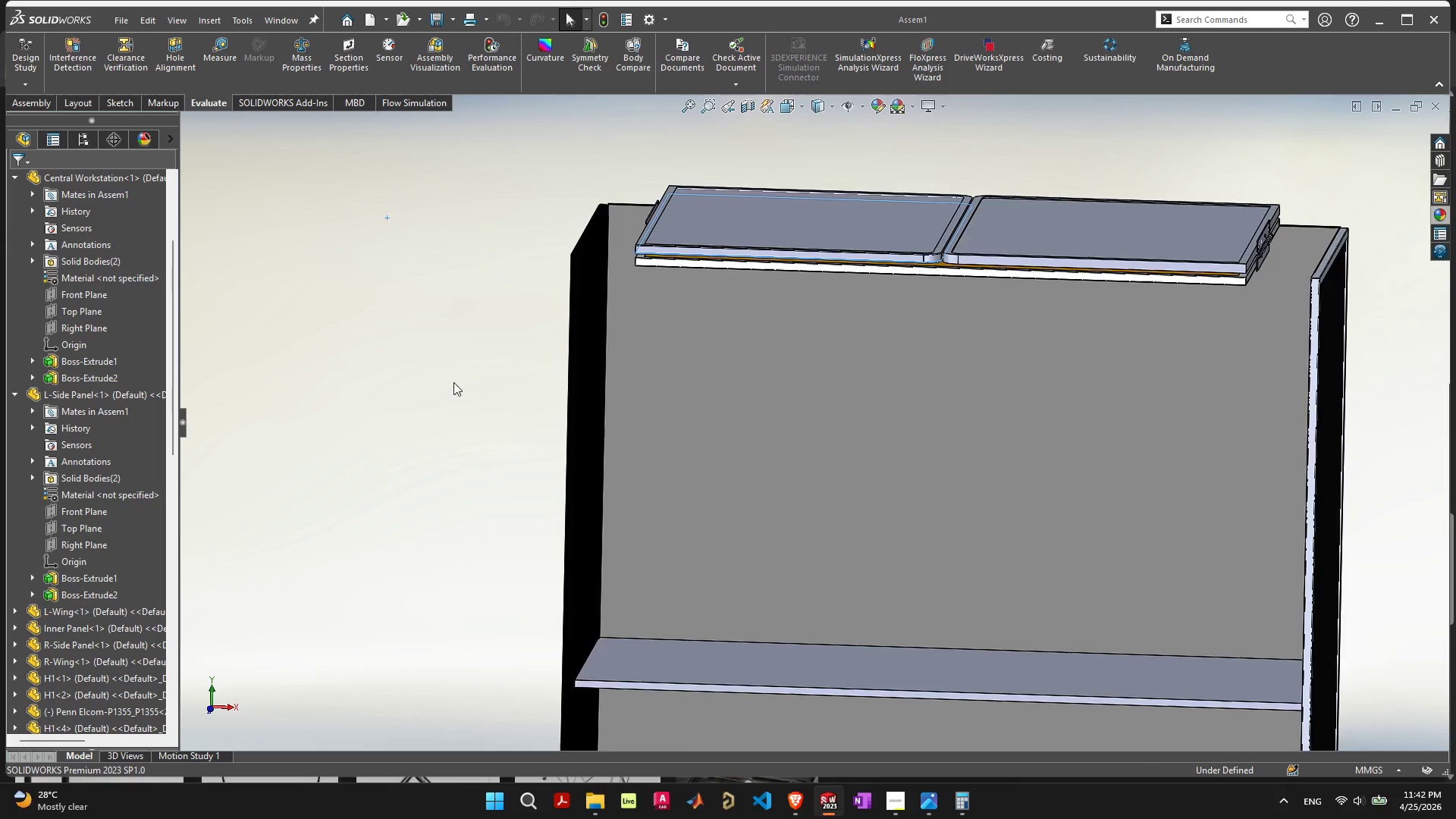 
scroll: coordinate [694, 500], scroll_direction: down, amount: 4.0
 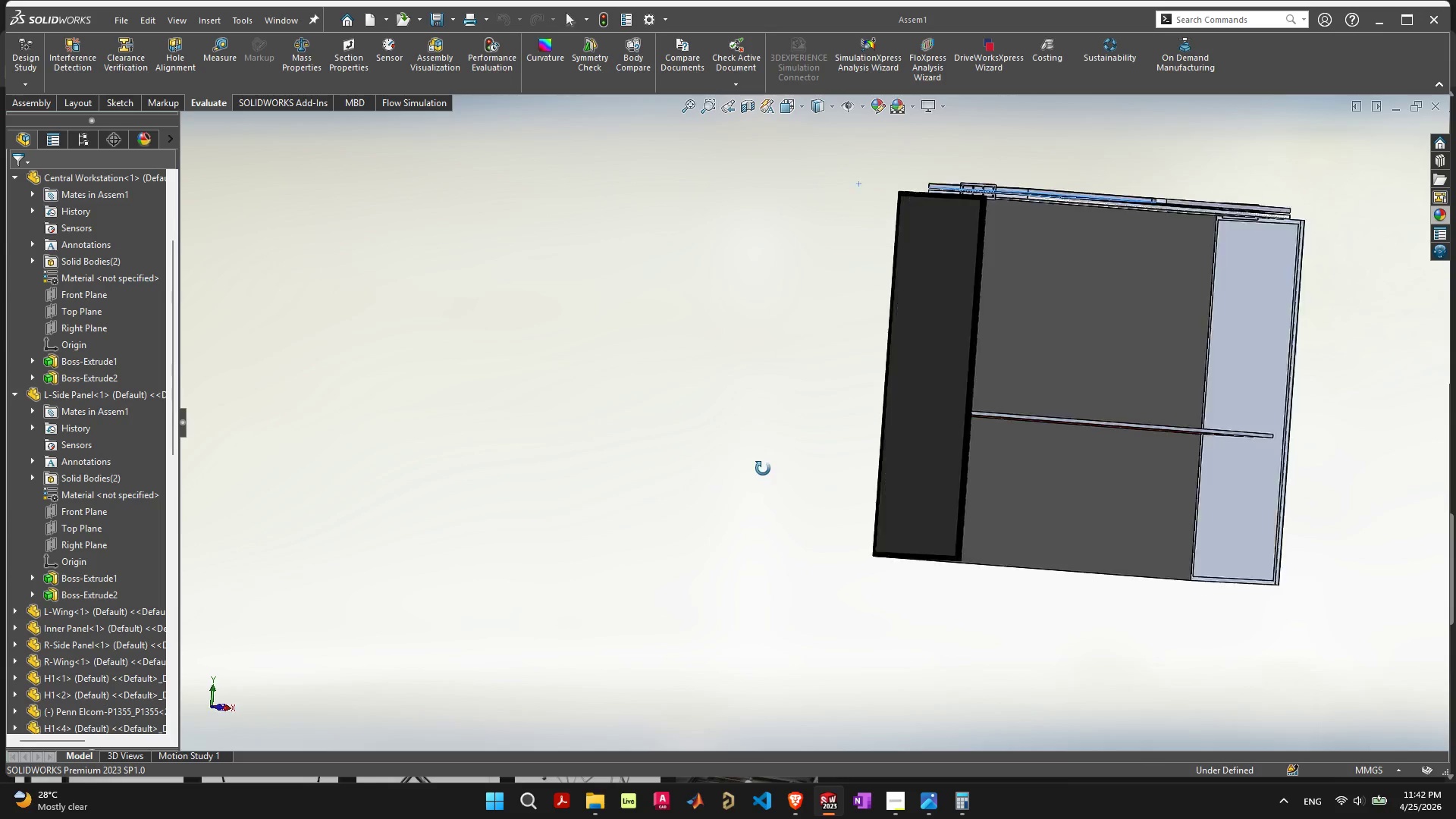 
scroll: coordinate [763, 469], scroll_direction: up, amount: 1.0
 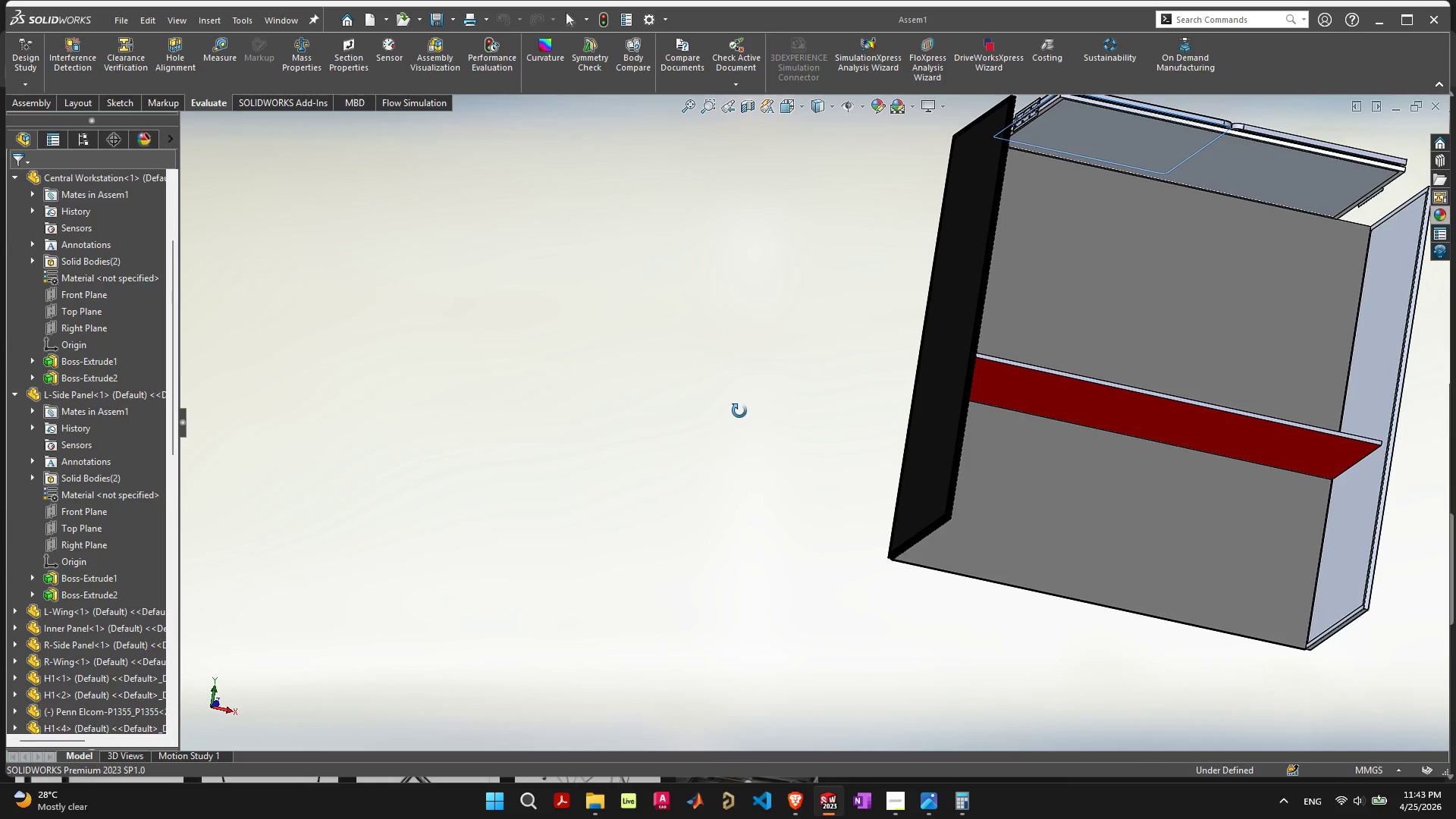 
scroll: coordinate [739, 411], scroll_direction: down, amount: 1.0
 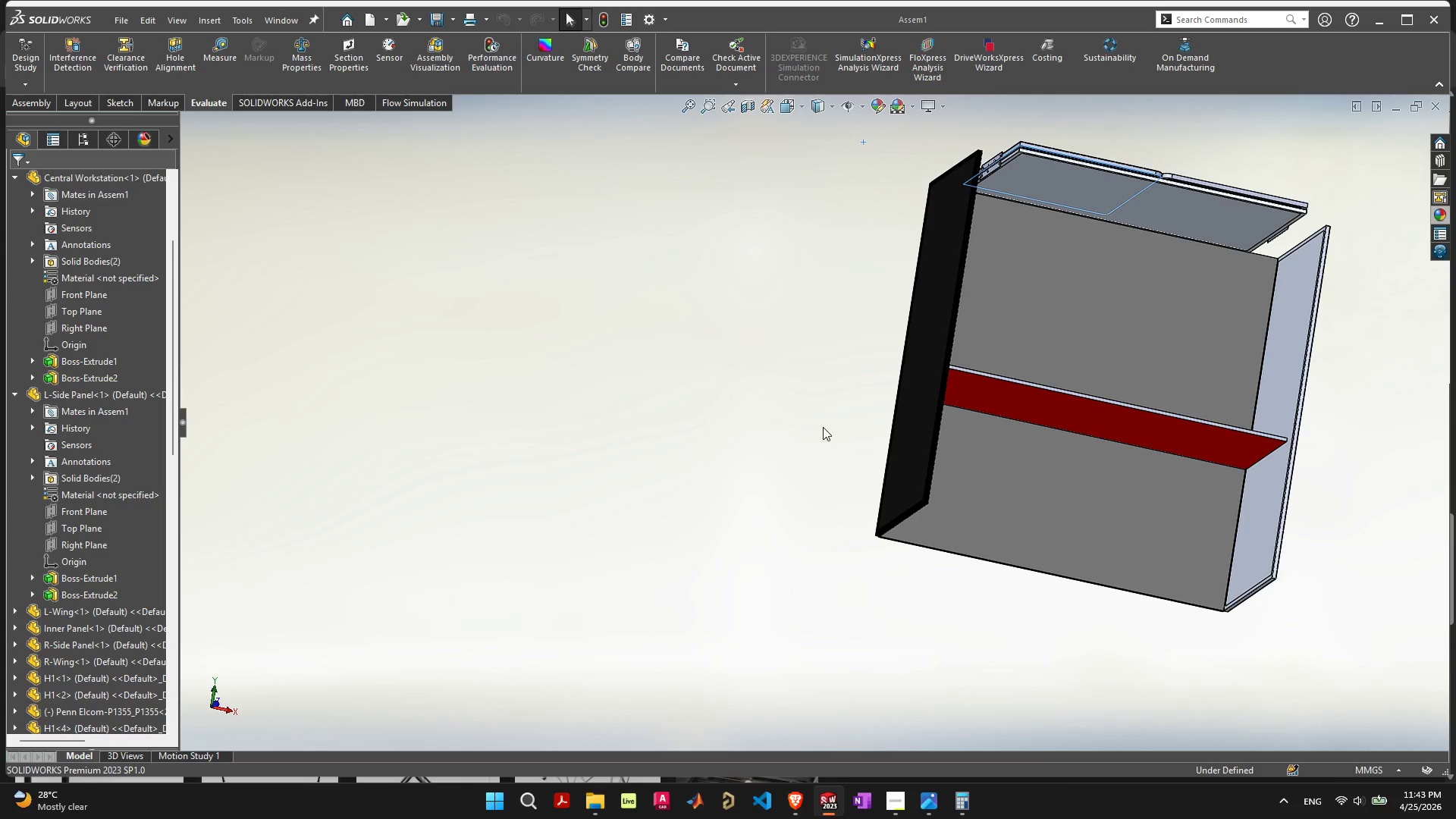 
wait(33.16)
 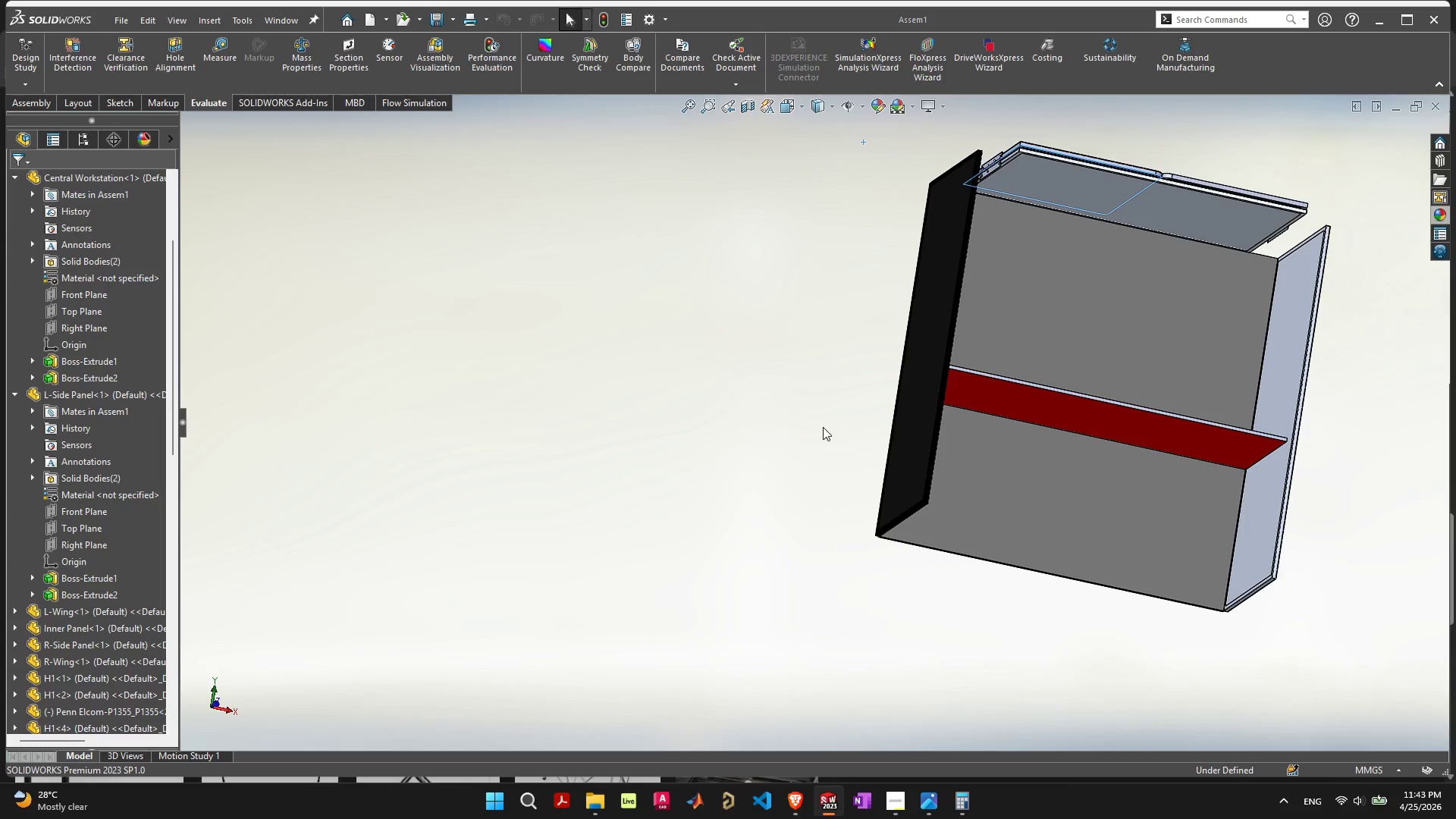 
scroll: coordinate [777, 467], scroll_direction: up, amount: 10.0
 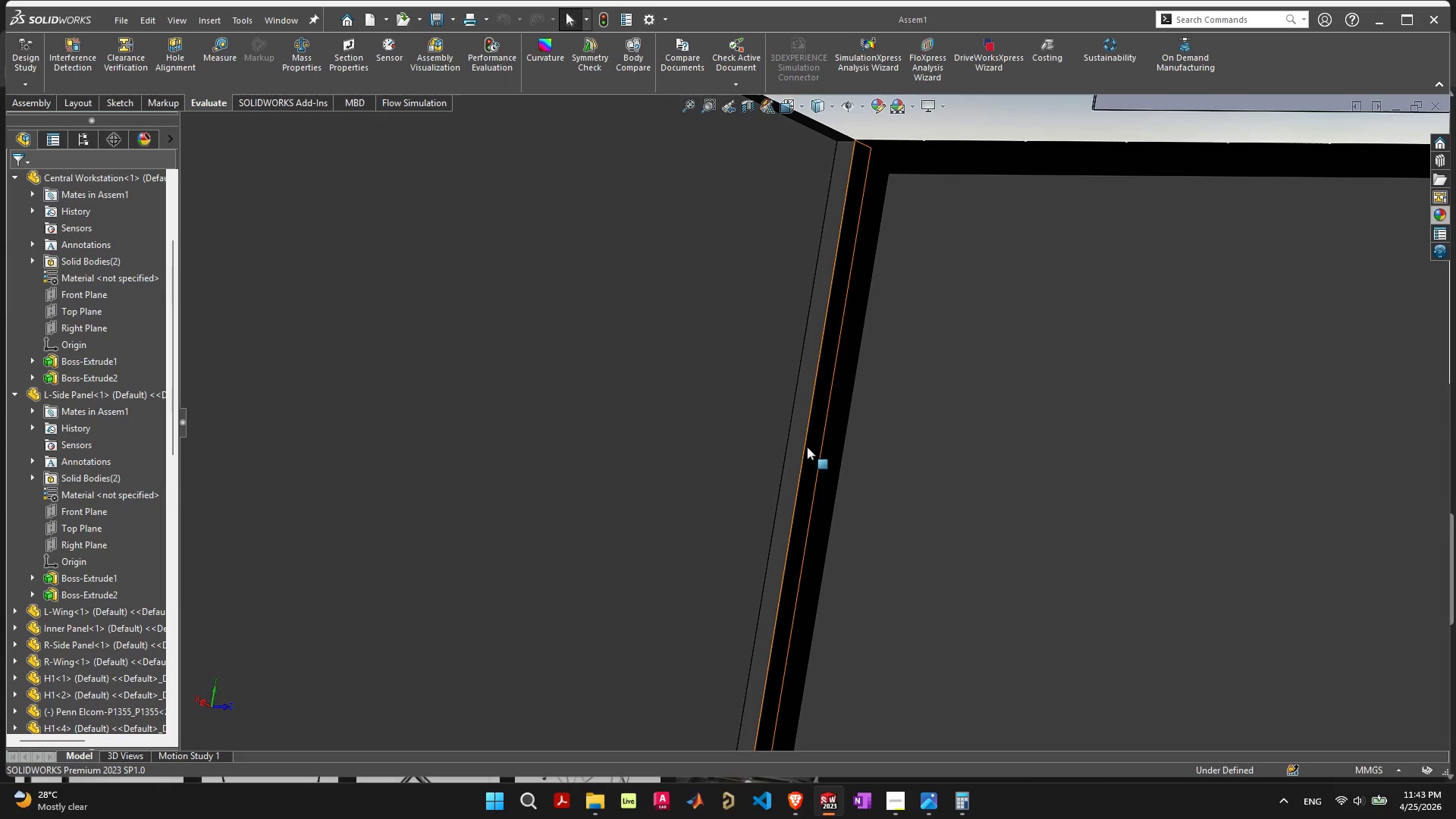 
mouse_move([780, 463])
 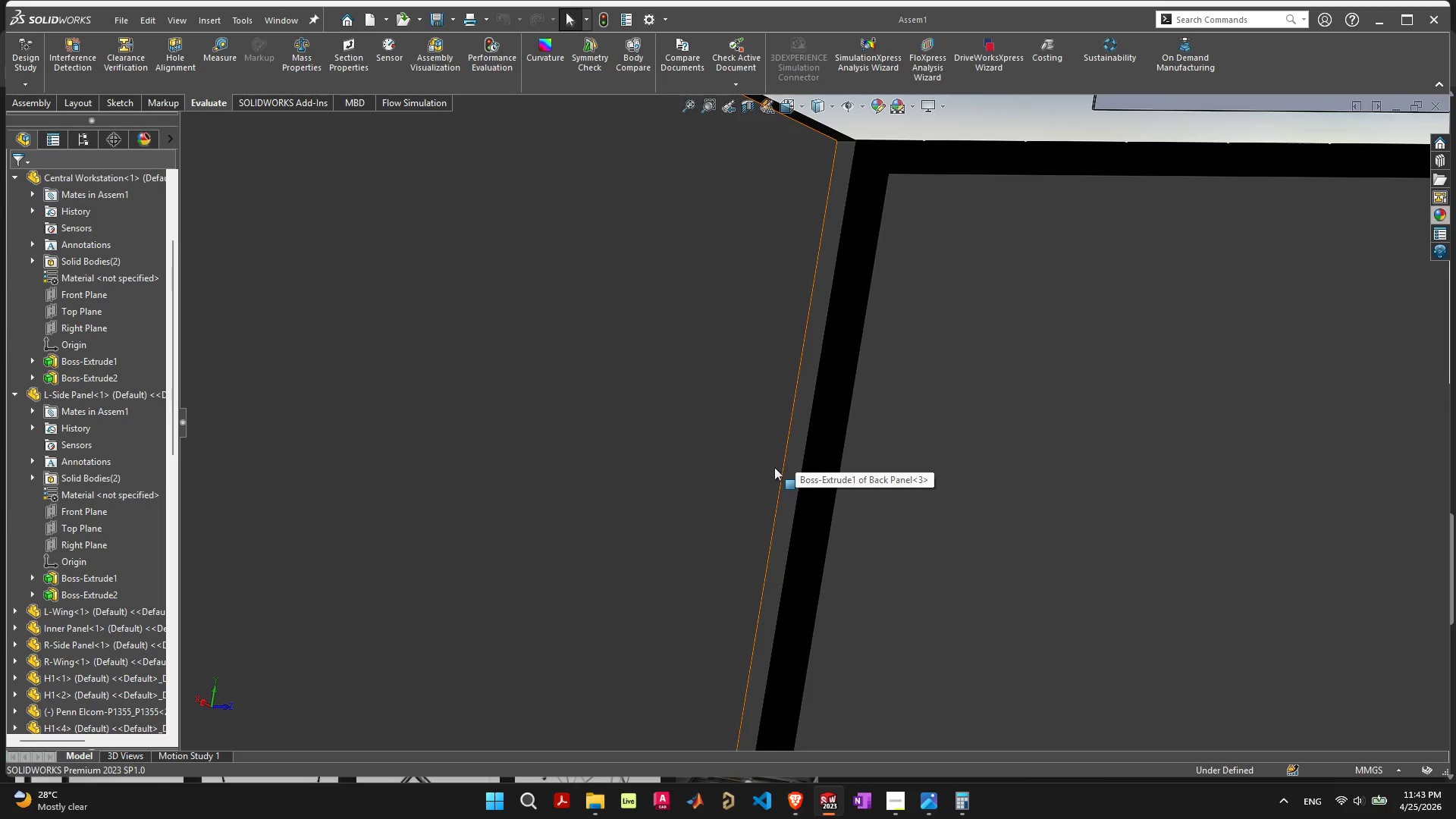 
scroll: coordinate [793, 450], scroll_direction: down, amount: 3.0
 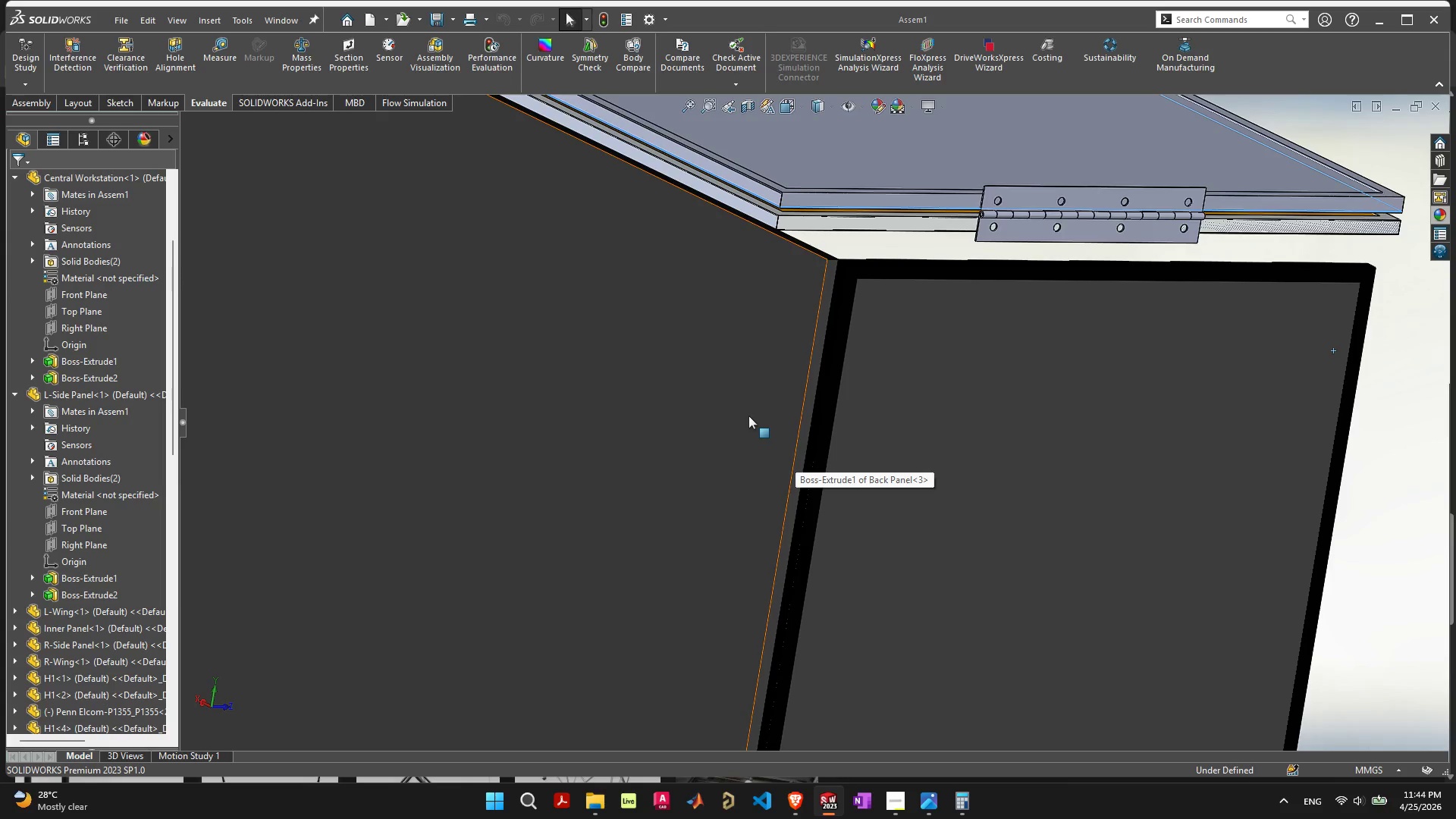 
wait(46.8)
 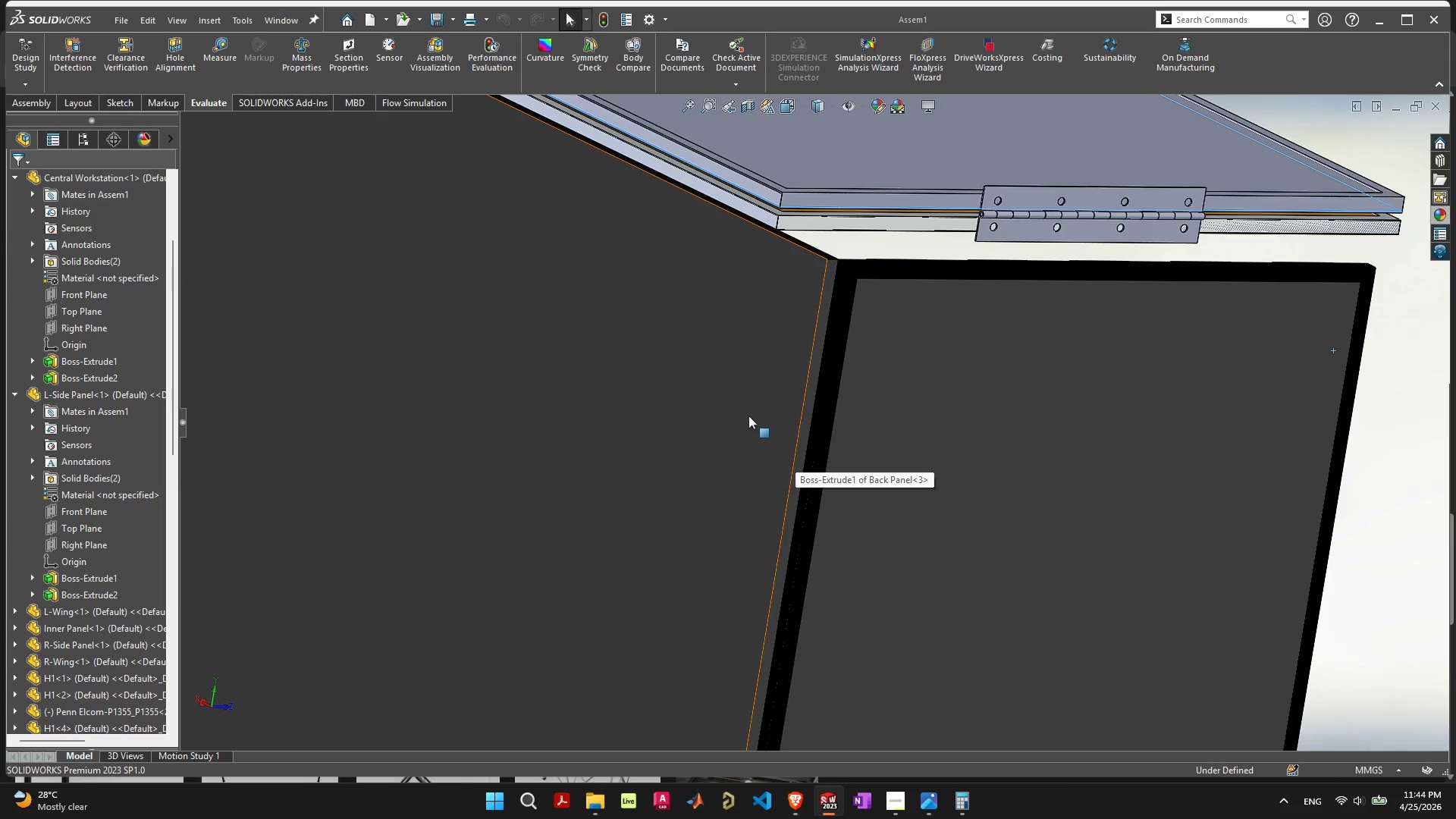 
scroll: coordinate [748, 423], scroll_direction: down, amount: 6.0
 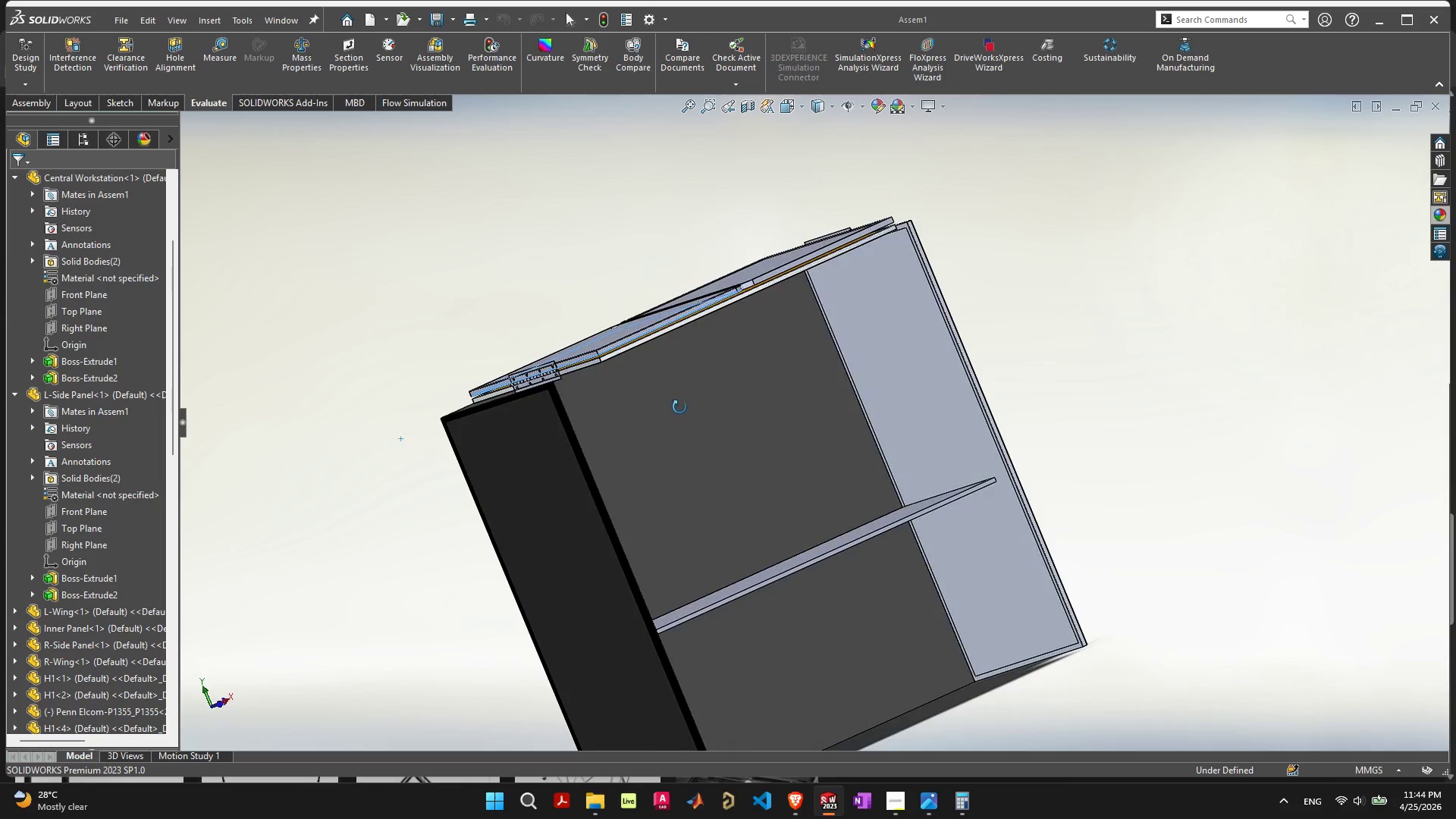 
scroll: coordinate [668, 354], scroll_direction: up, amount: 10.0
 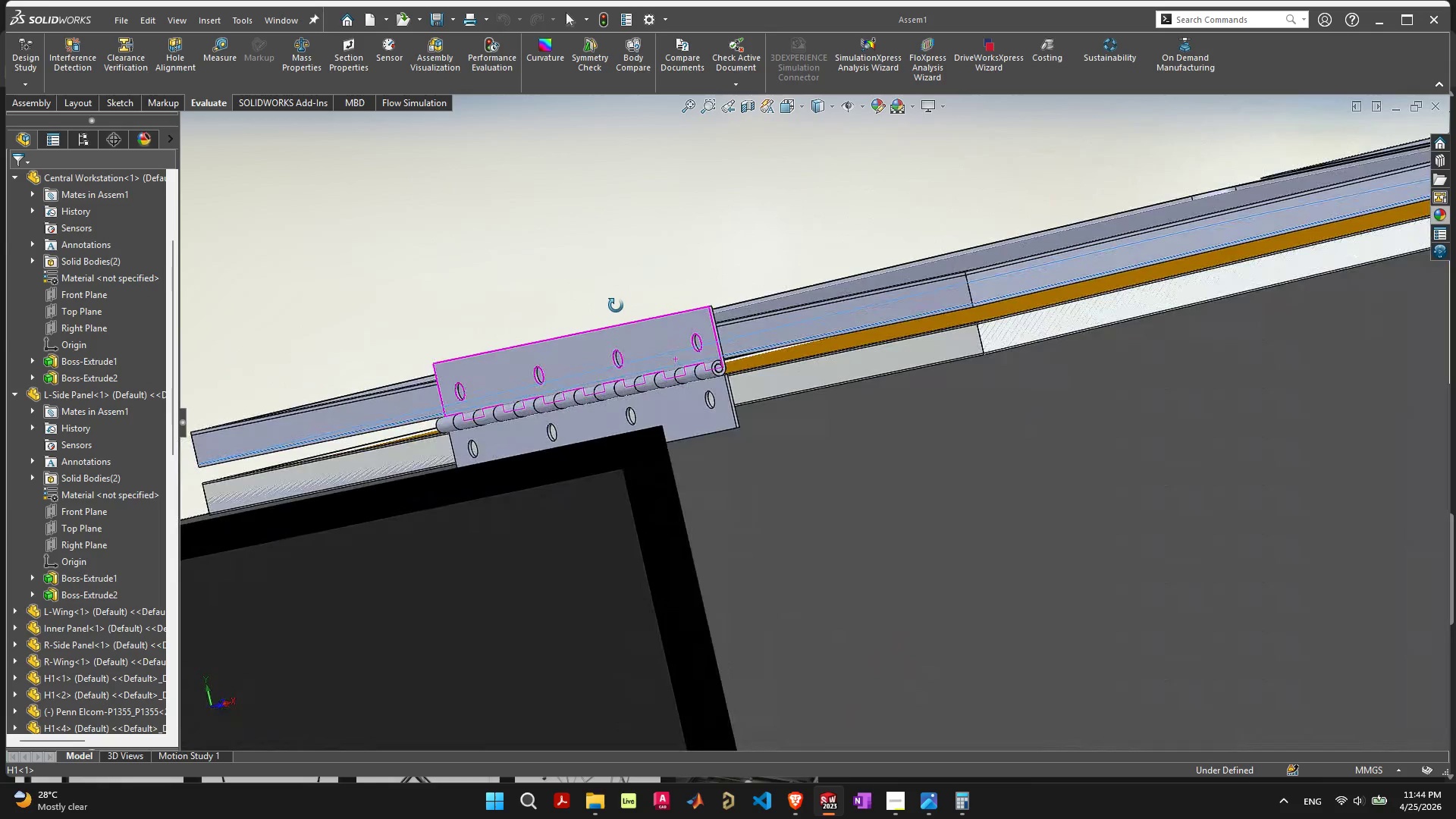 
wait(9.3)
 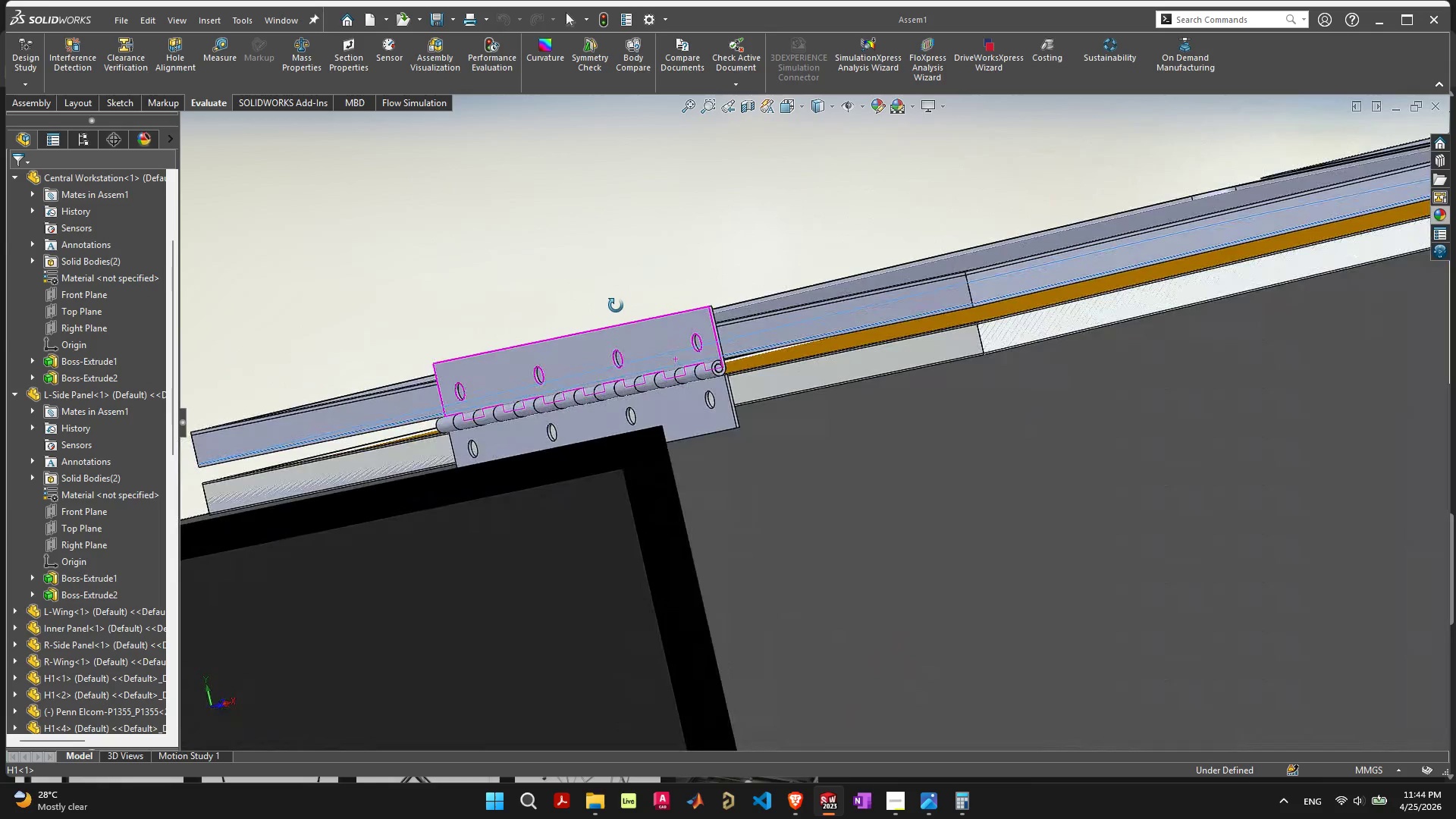 
scroll: coordinate [714, 373], scroll_direction: up, amount: 2.0
 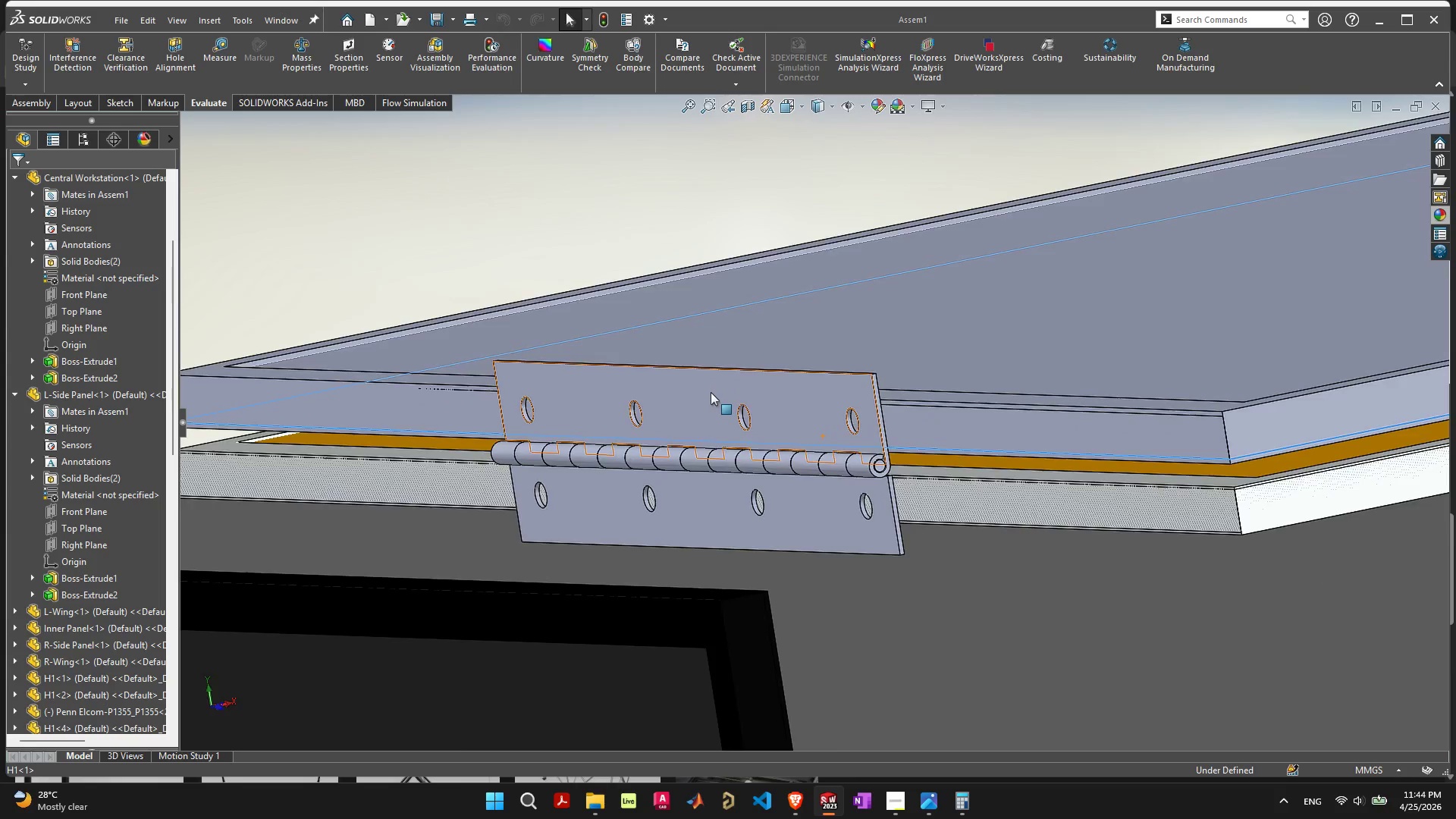 
scroll: coordinate [711, 394], scroll_direction: down, amount: 5.0
 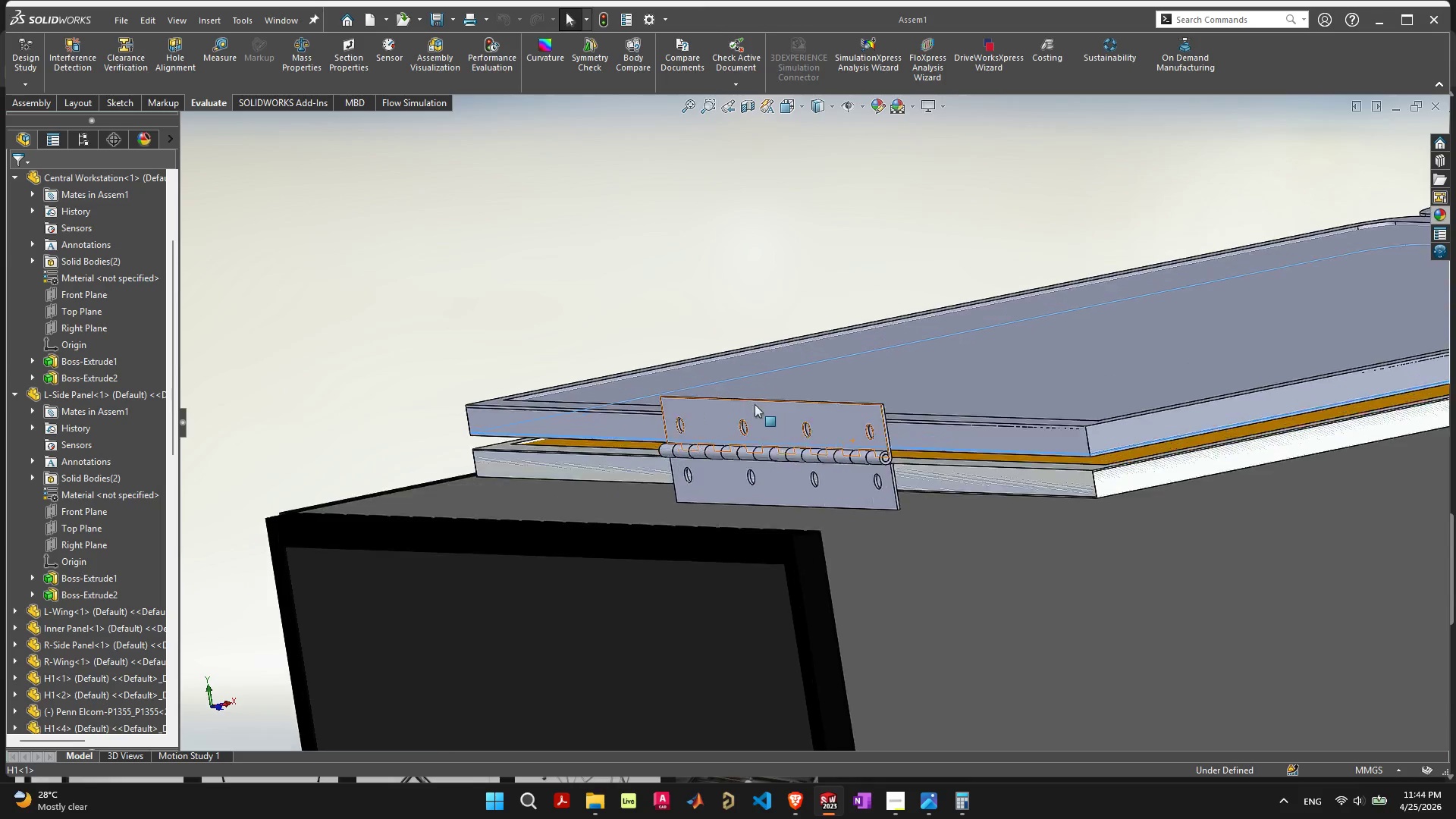 
scroll: coordinate [727, 444], scroll_direction: up, amount: 9.0
 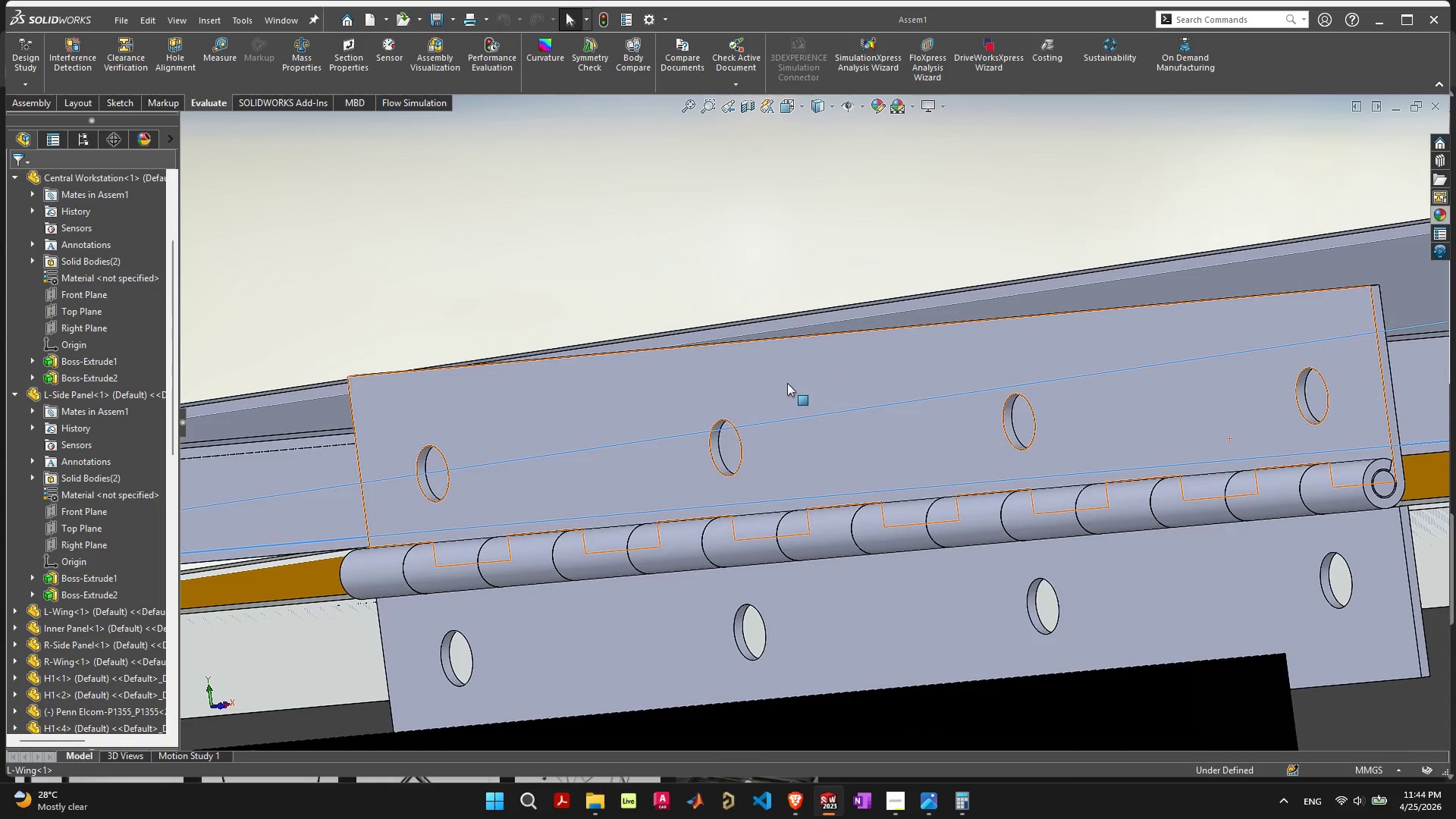 
double_click([790, 357])
 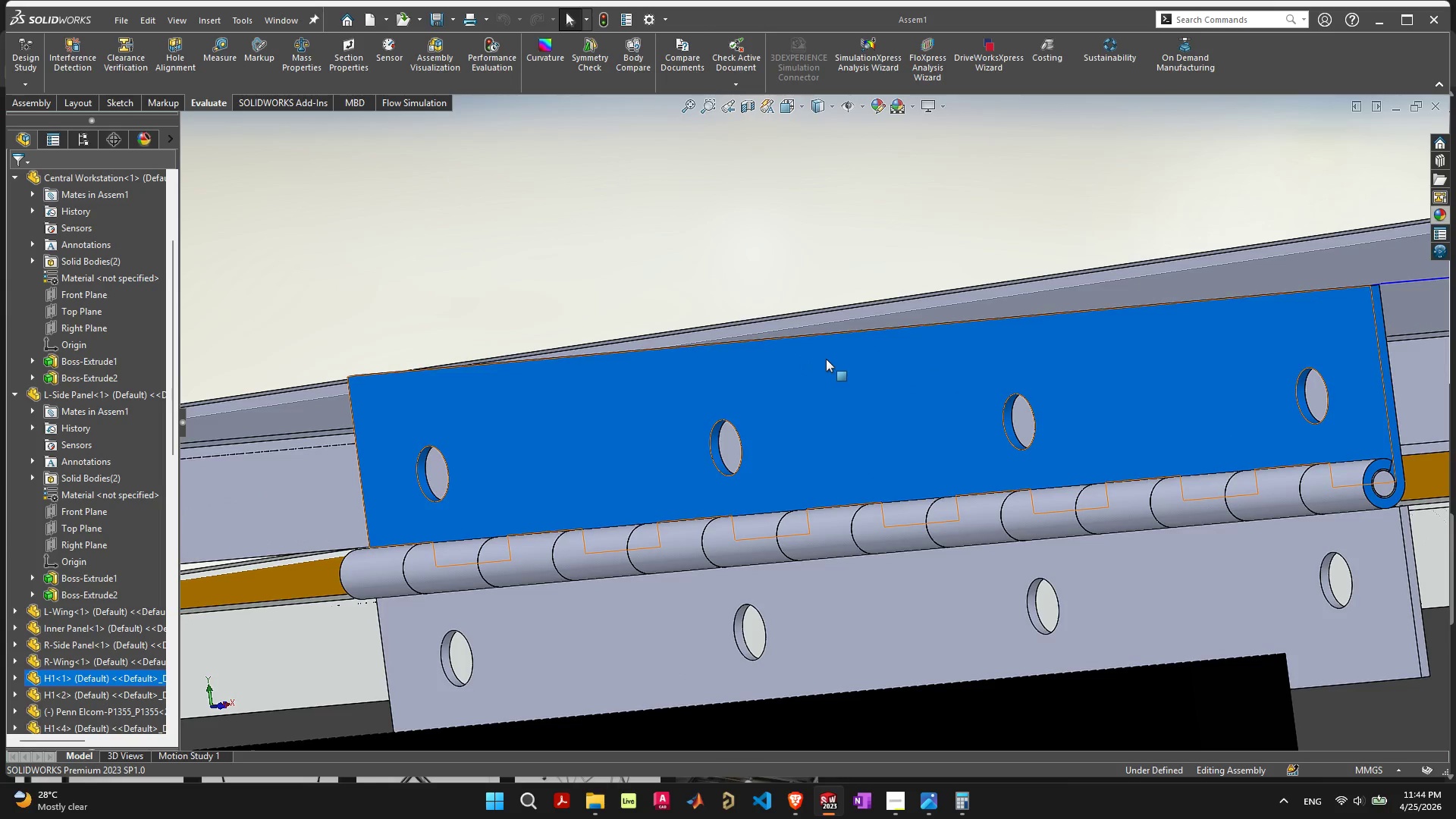 
double_click([826, 359])
 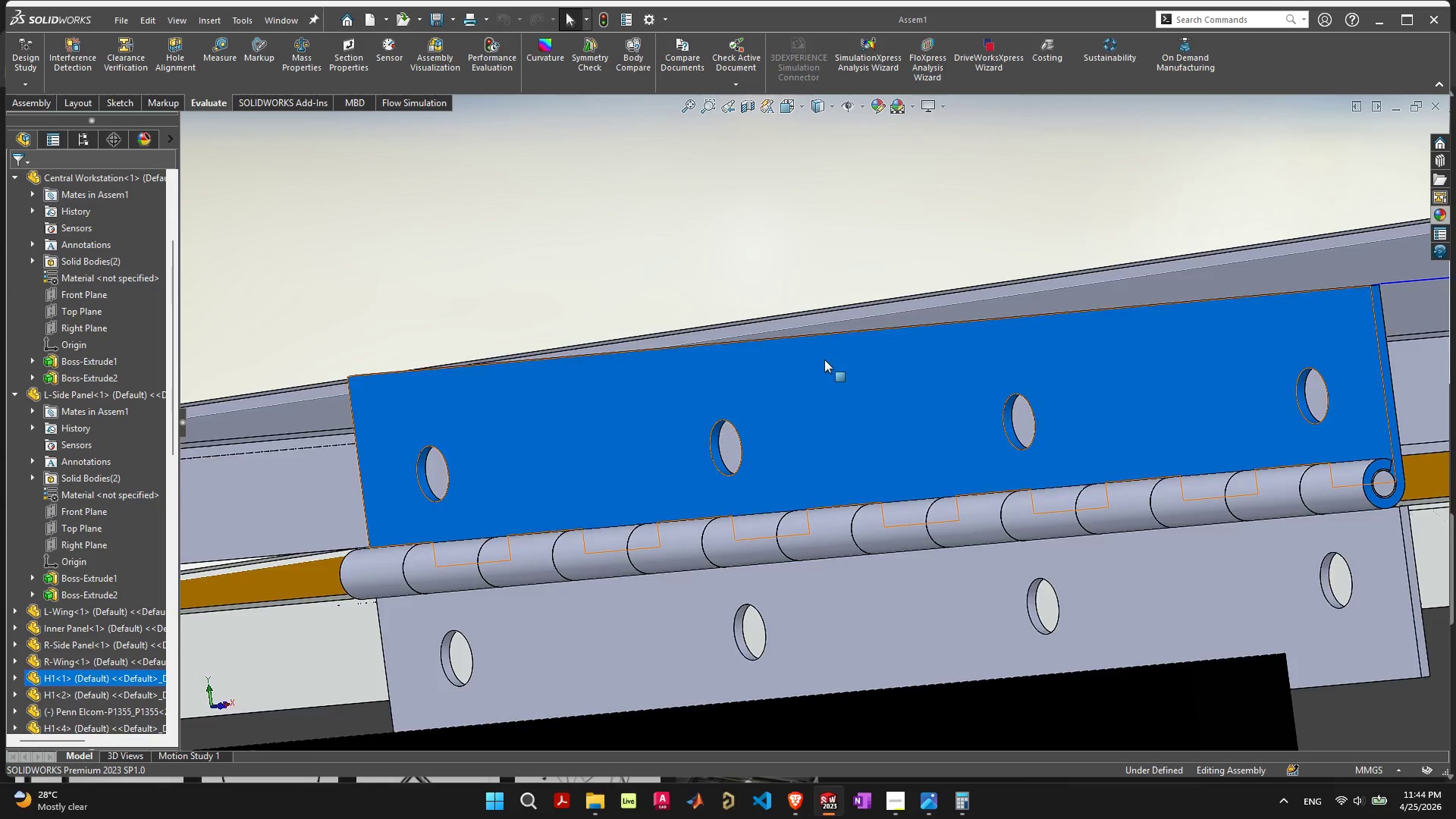 
scroll: coordinate [830, 375], scroll_direction: down, amount: 4.0
 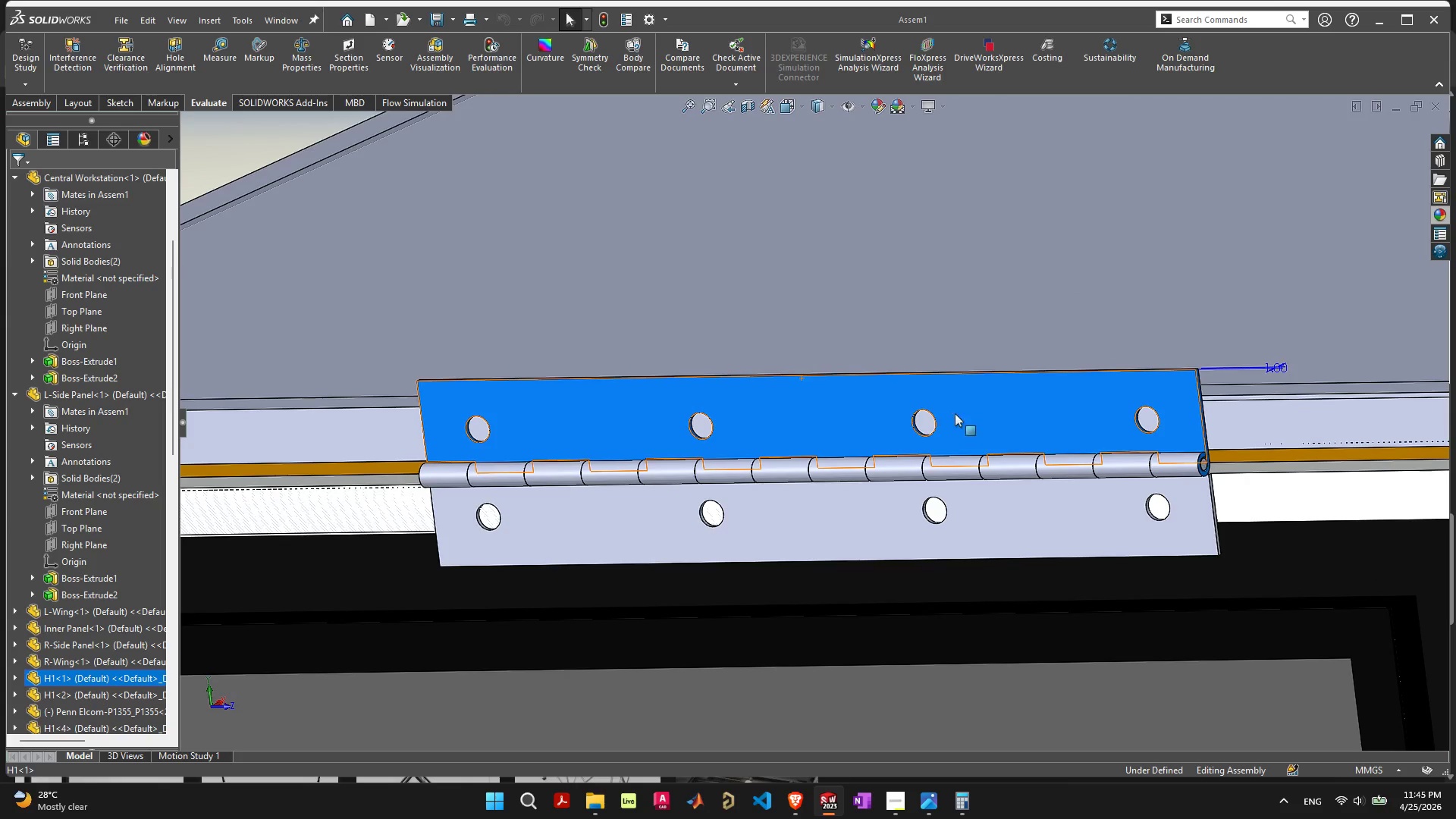 
scroll: coordinate [987, 414], scroll_direction: up, amount: 1.0
 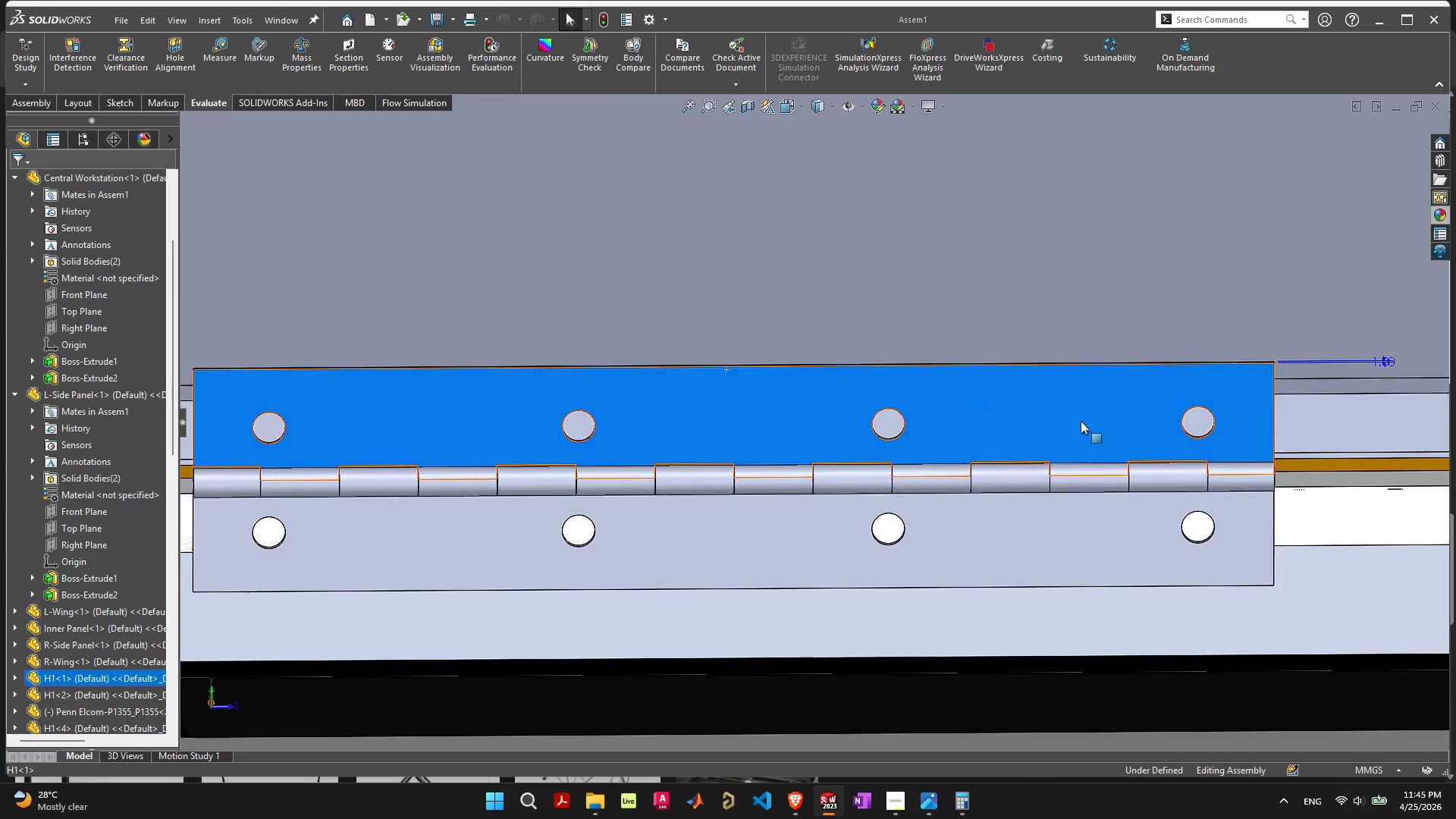 
left_click([1078, 413])
 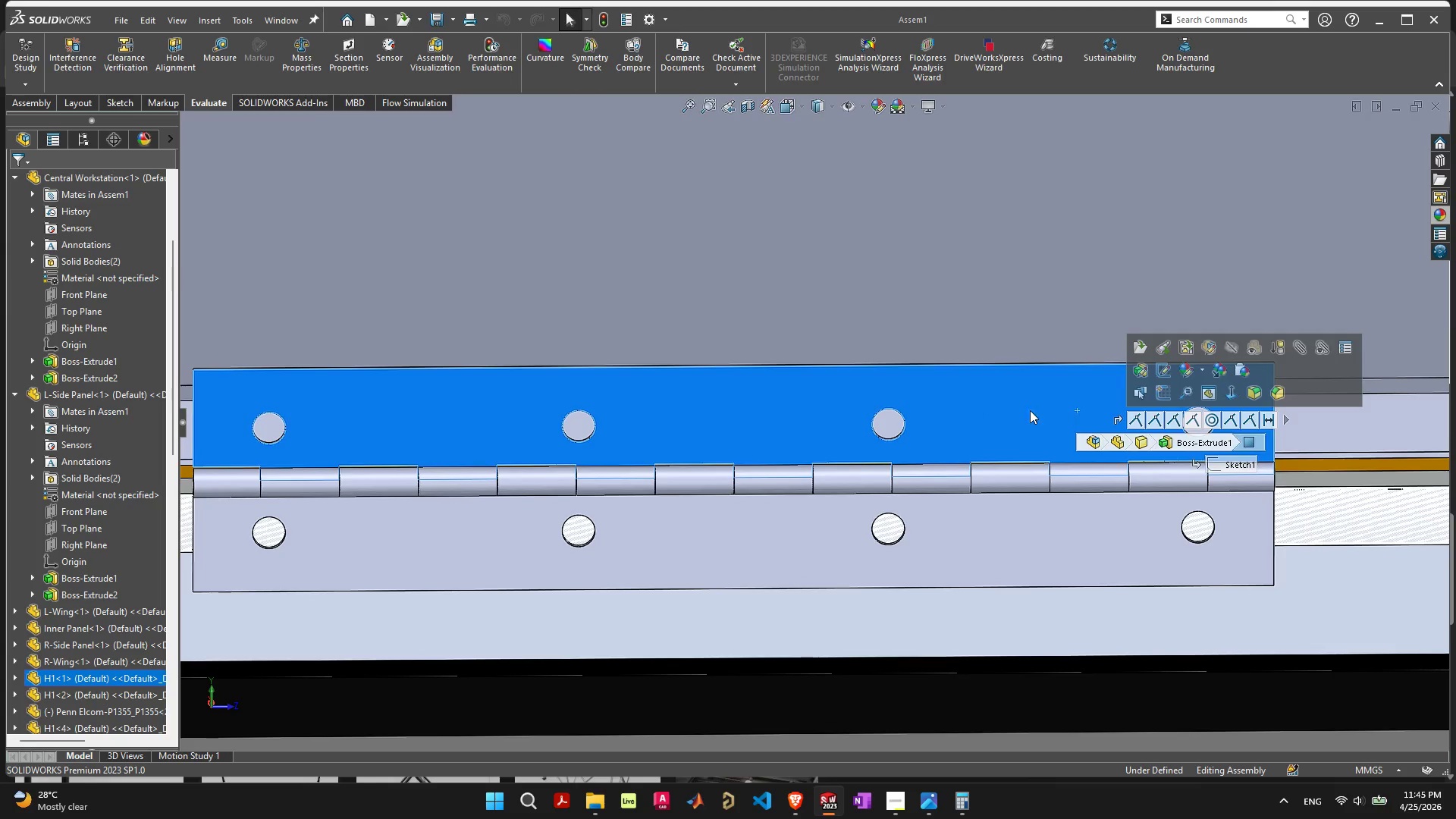 
scroll: coordinate [902, 413], scroll_direction: down, amount: 3.0
 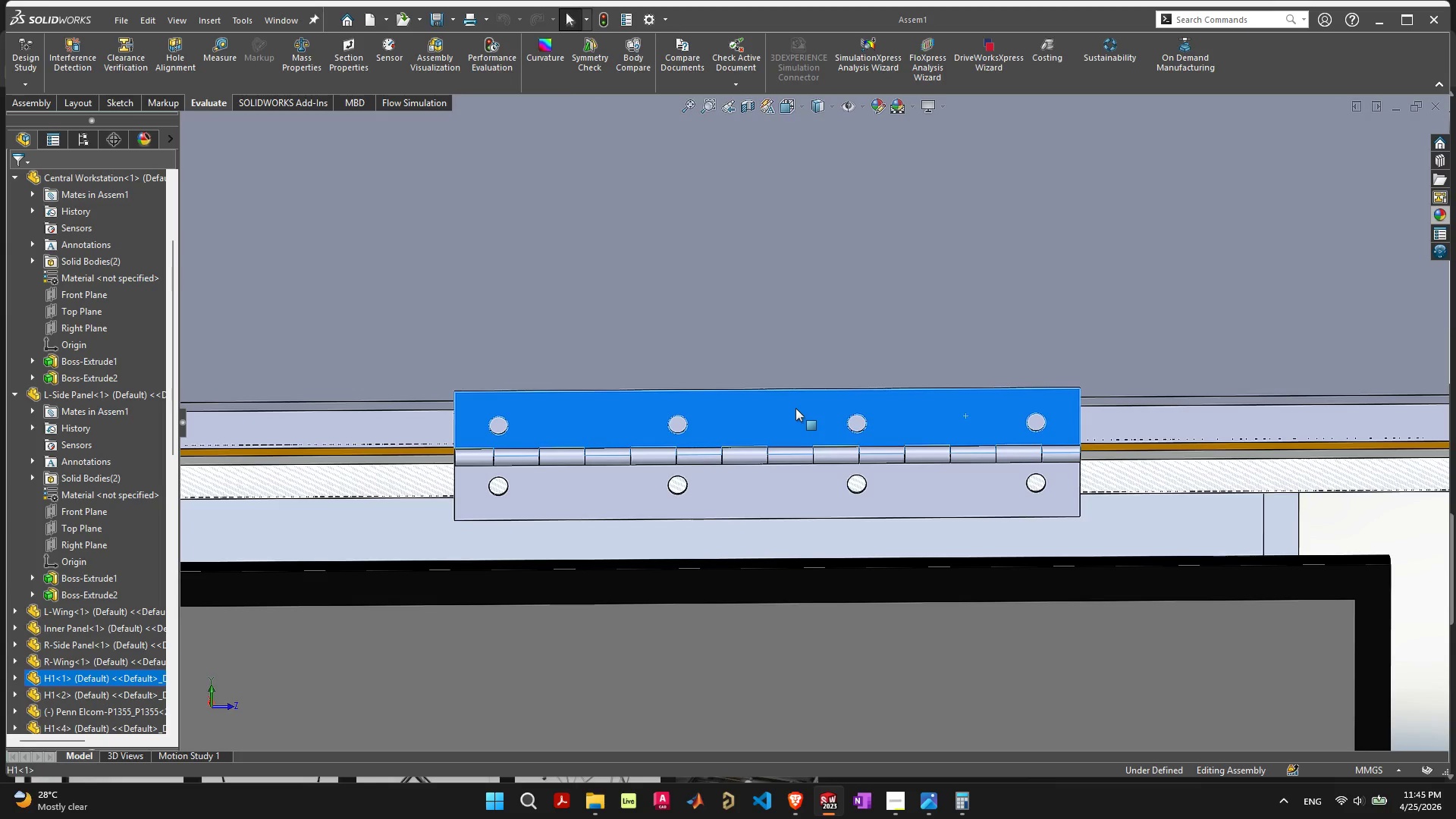 
double_click([795, 408])
 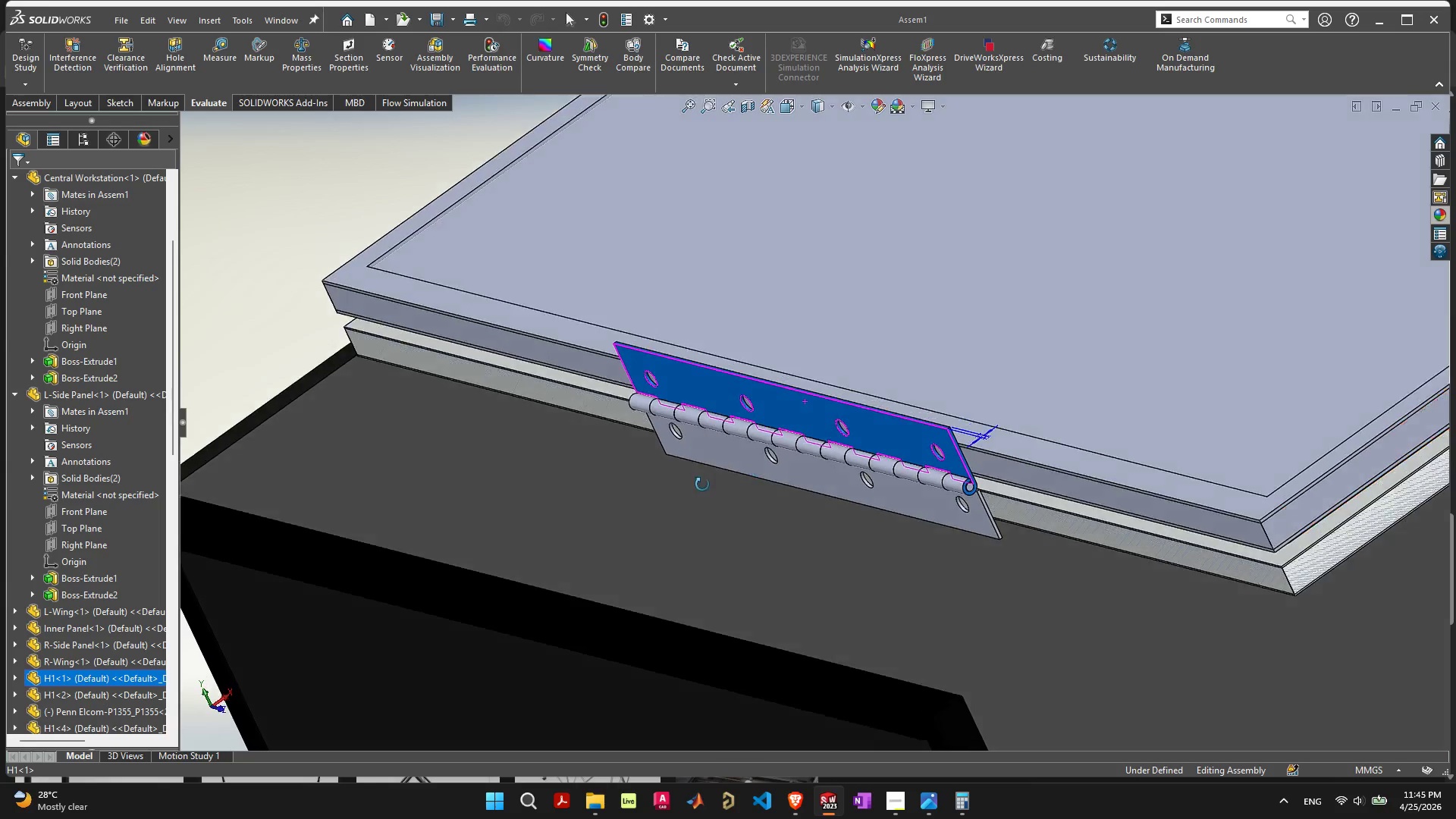 
scroll: coordinate [815, 466], scroll_direction: up, amount: 6.0
 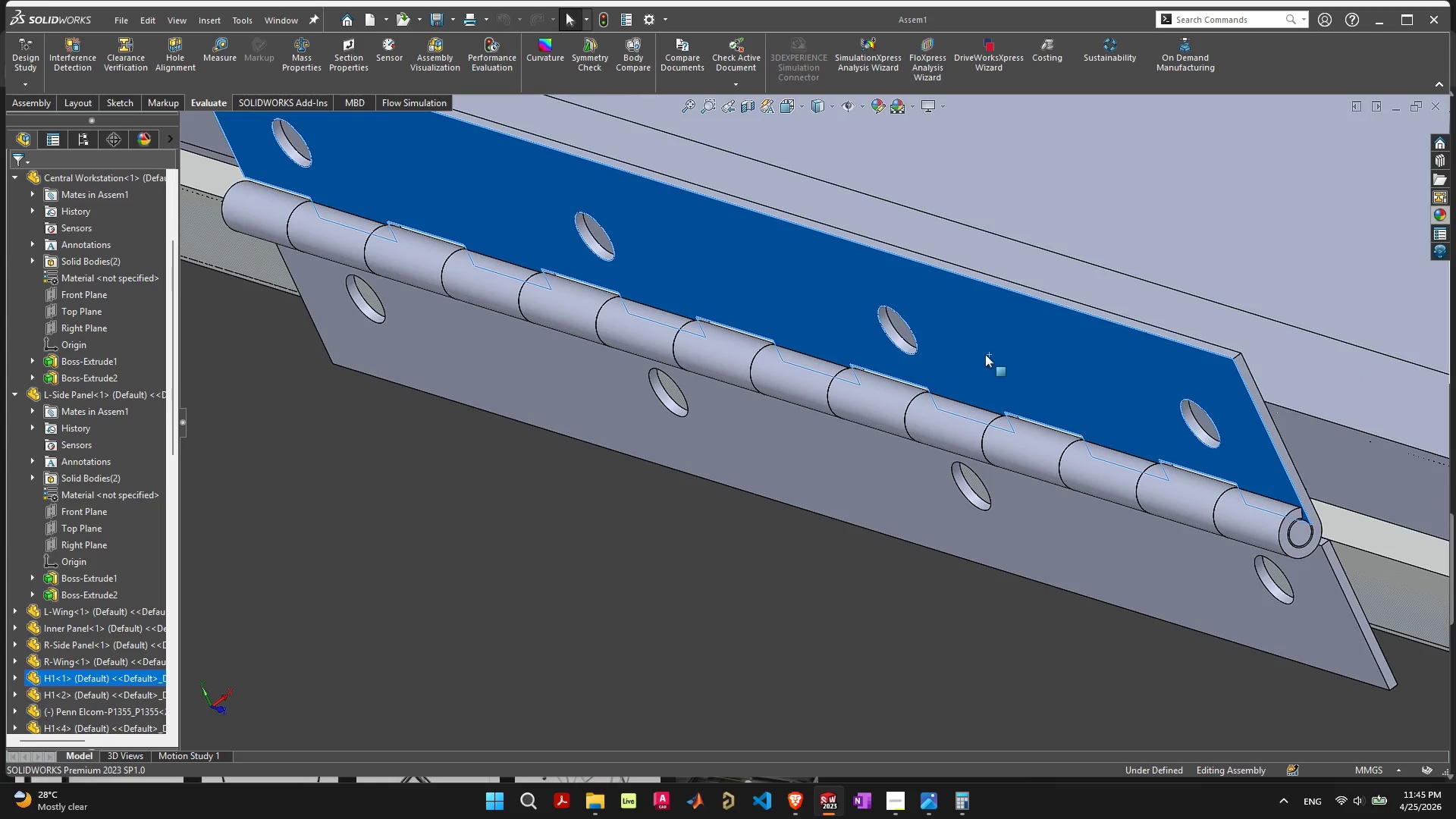 
right_click([985, 354])
 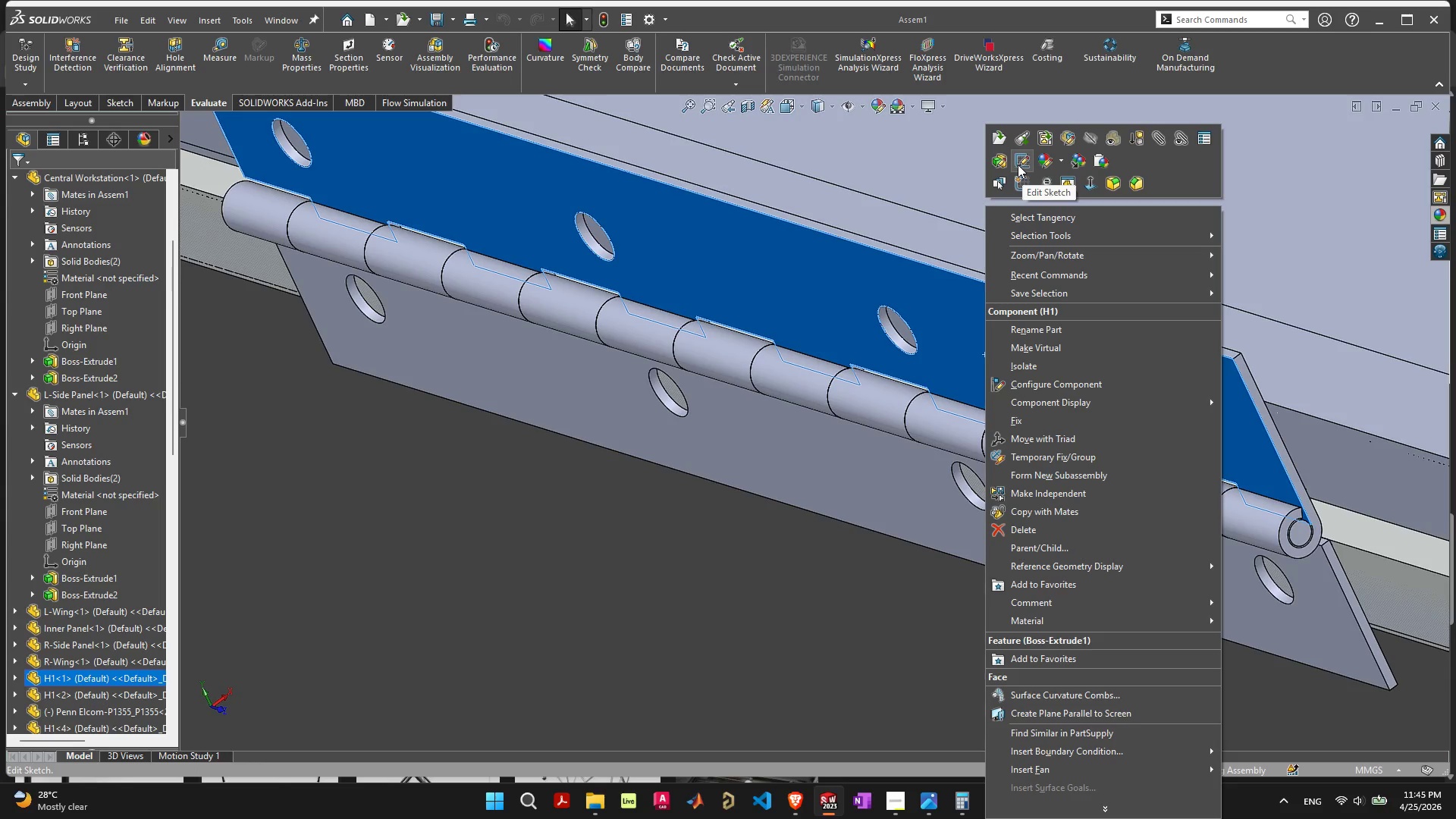 
left_click([1018, 165])
 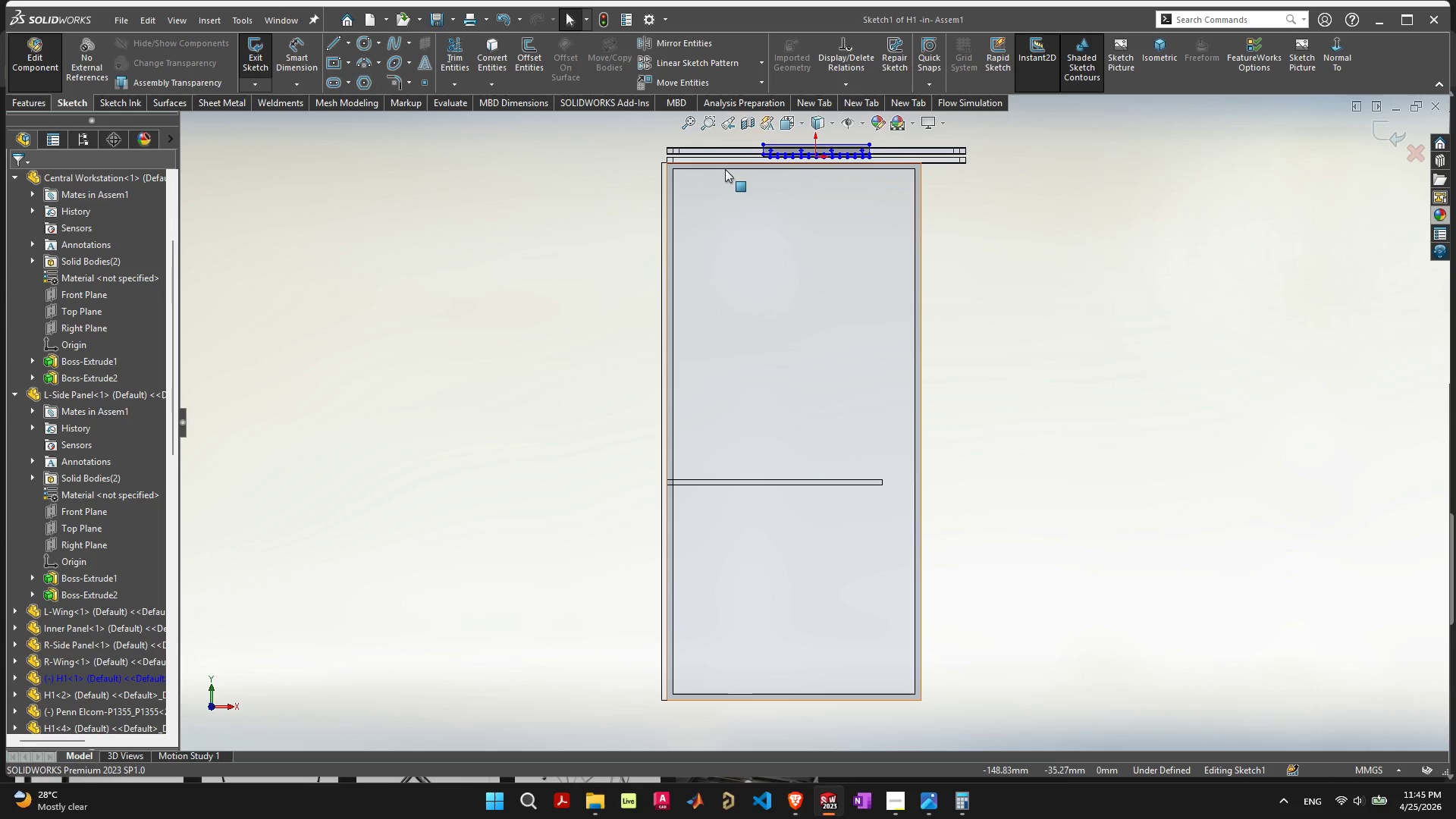 
scroll: coordinate [821, 316], scroll_direction: up, amount: 11.0
 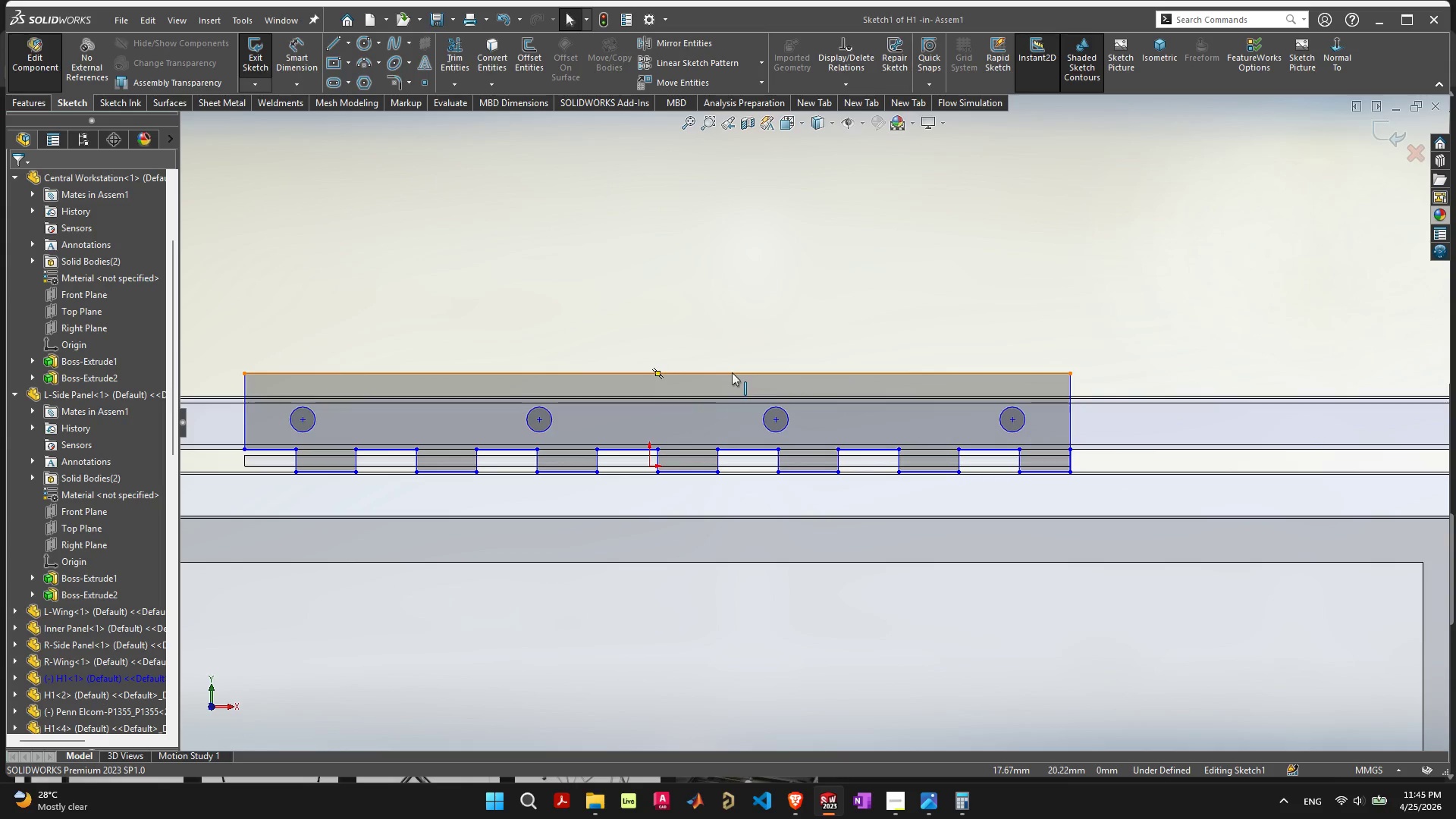 
left_click([732, 372])
 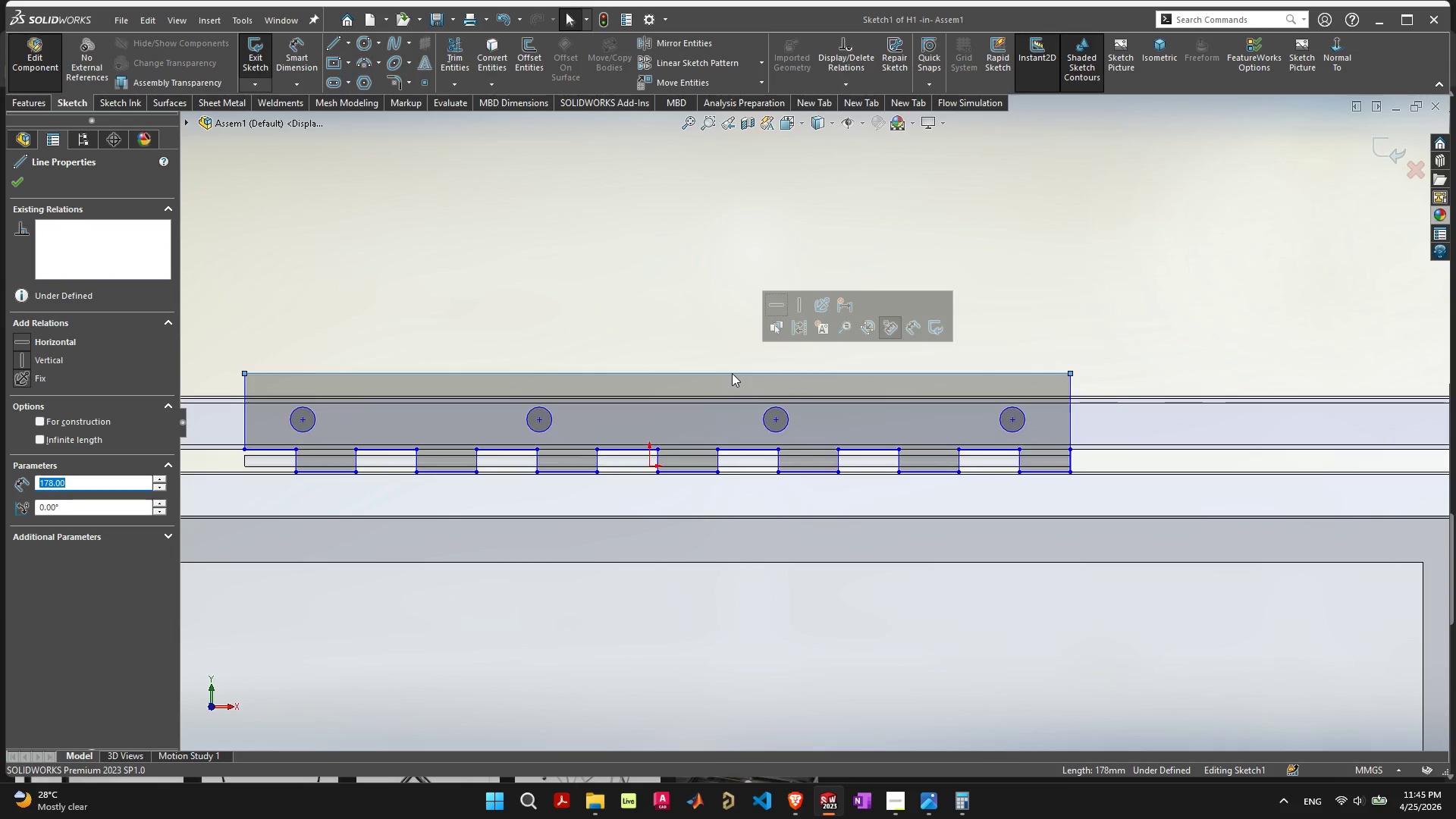 
left_click_drag(start_coordinate=[732, 373], to_coordinate=[732, 379])
 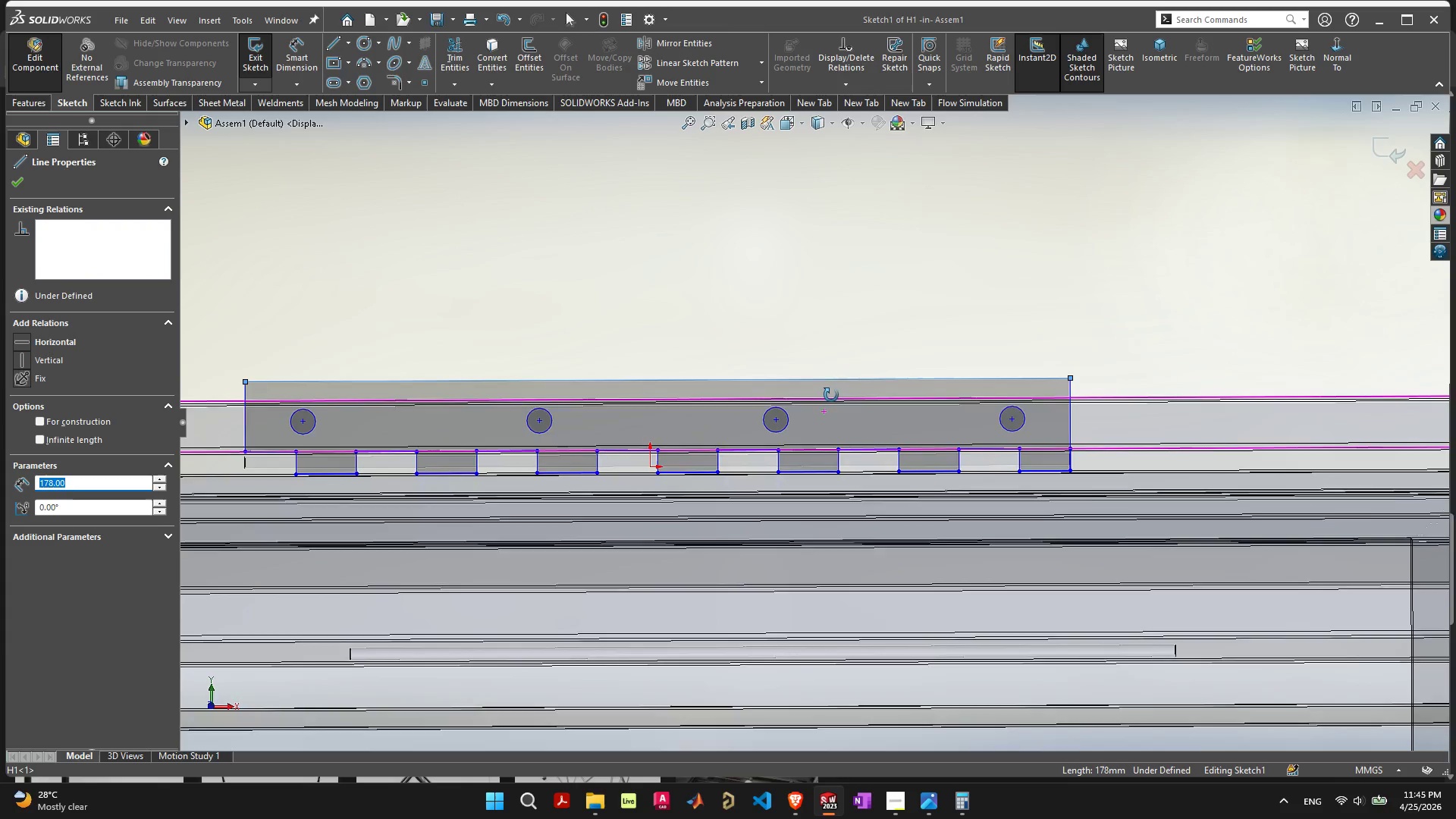 
scroll: coordinate [854, 388], scroll_direction: up, amount: 5.0
 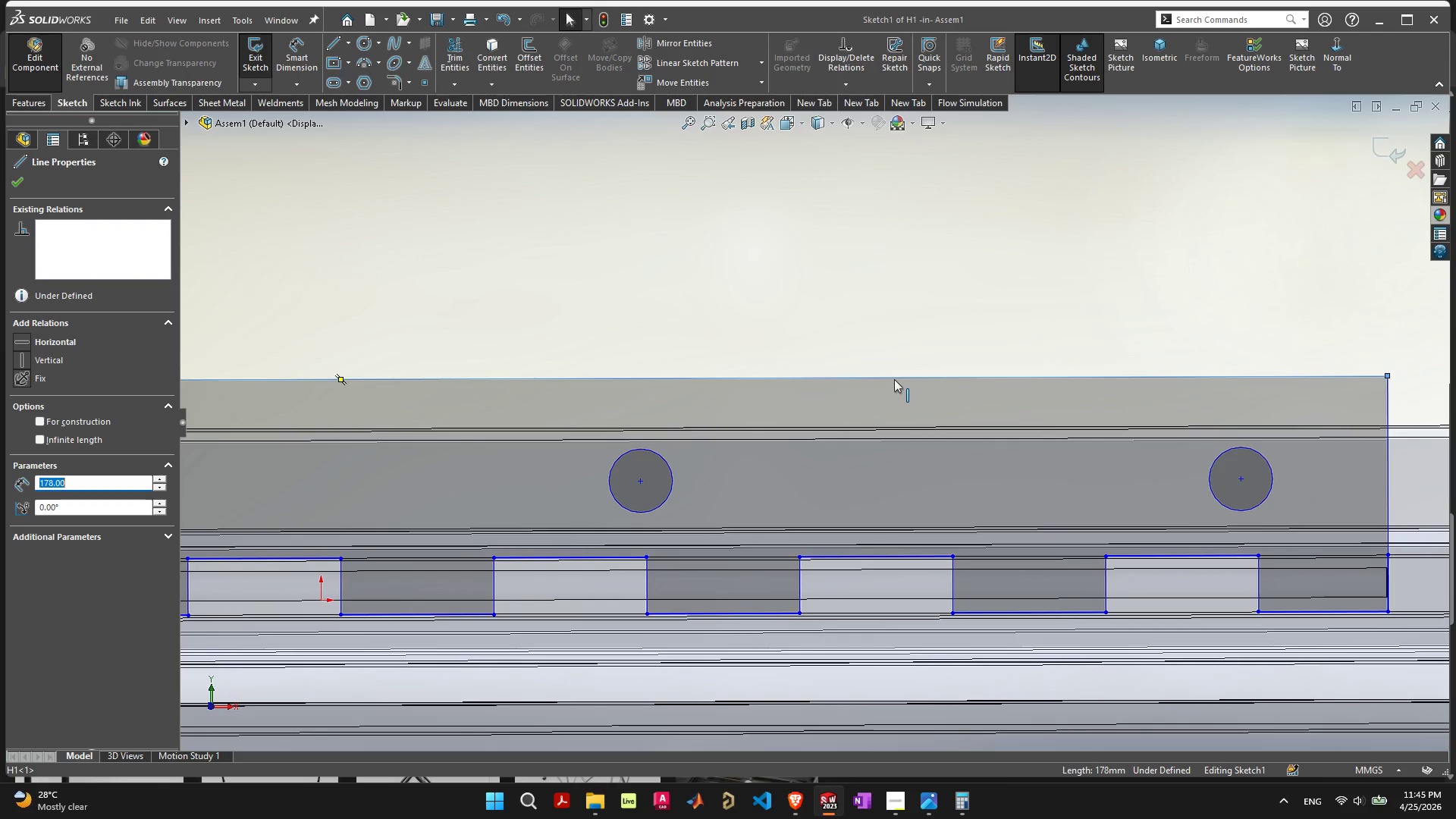 
left_click_drag(start_coordinate=[895, 376], to_coordinate=[891, 444])
 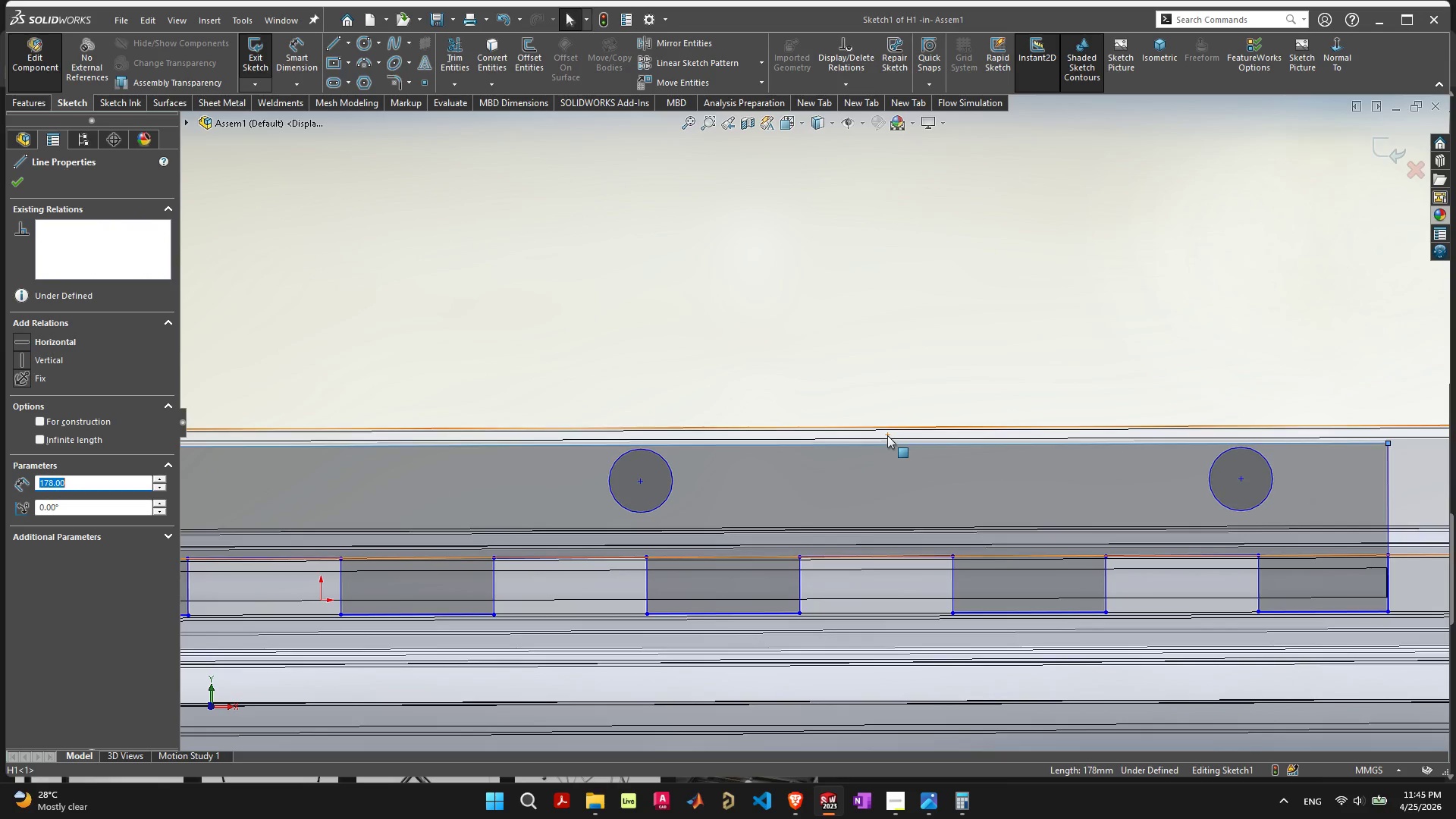 
key(Control+8)
 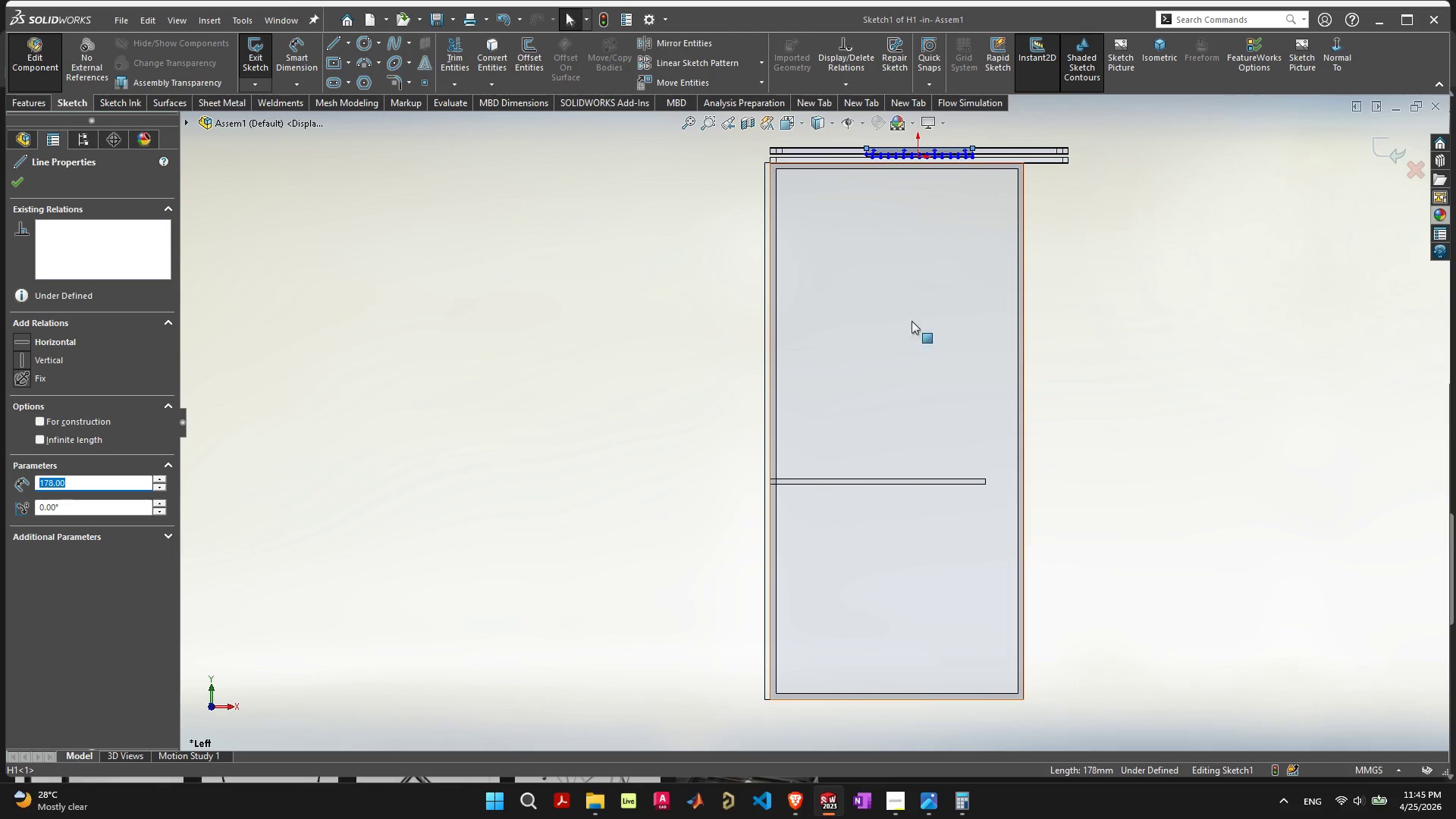 
scroll: coordinate [920, 223], scroll_direction: up, amount: 5.0
 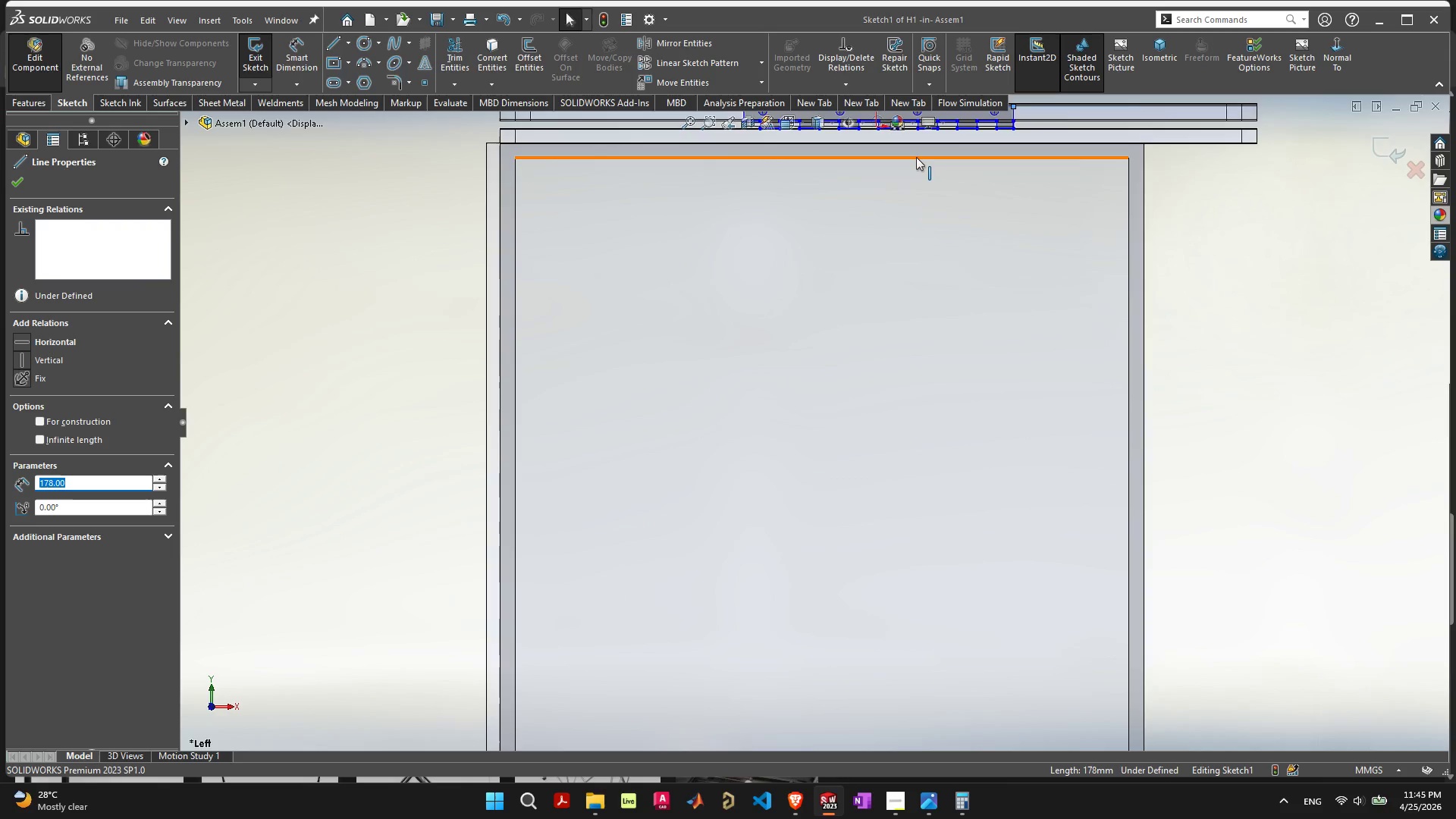 
scroll: coordinate [919, 184], scroll_direction: down, amount: 4.0
 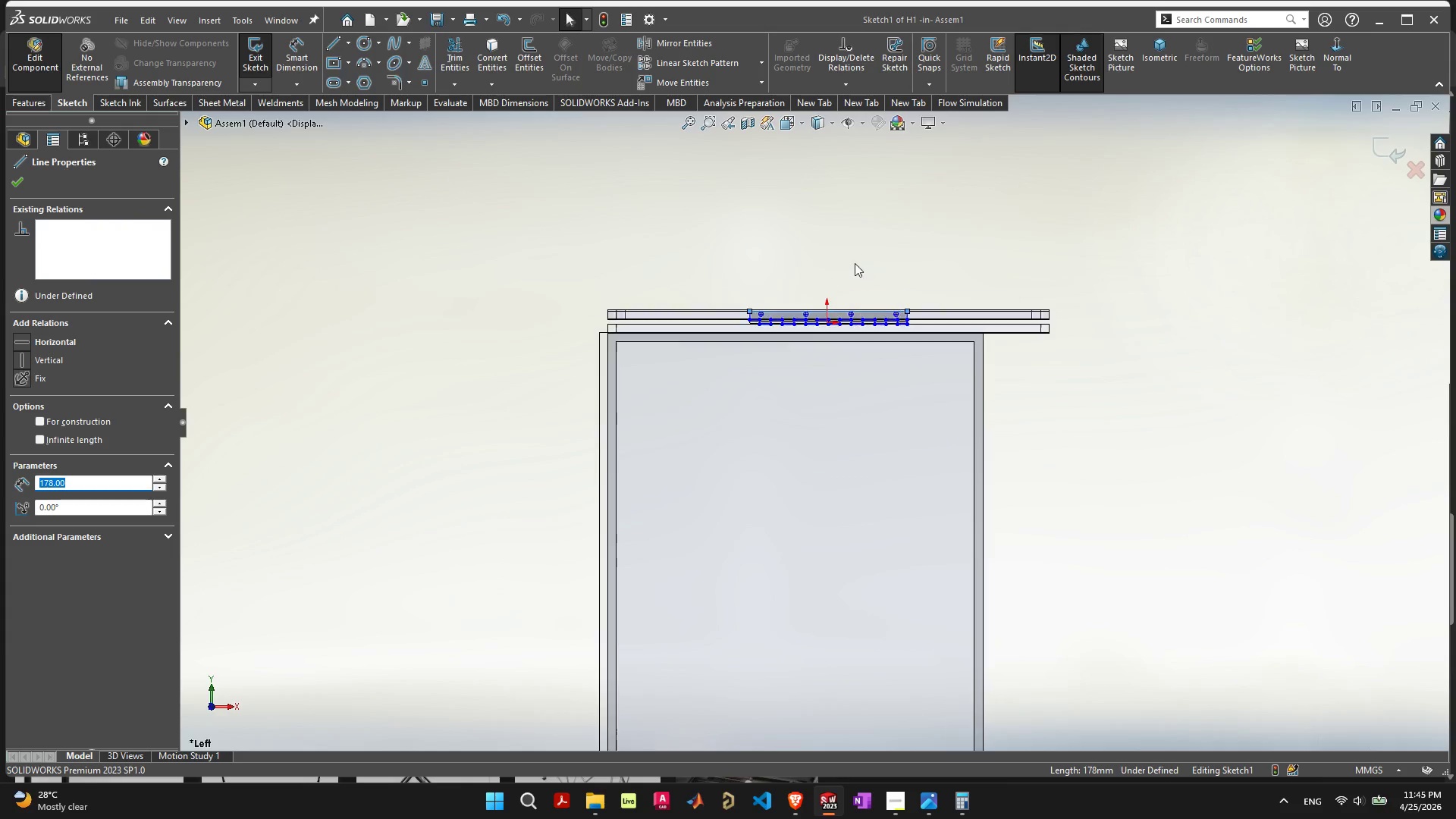 
scroll: coordinate [847, 326], scroll_direction: up, amount: 8.0
 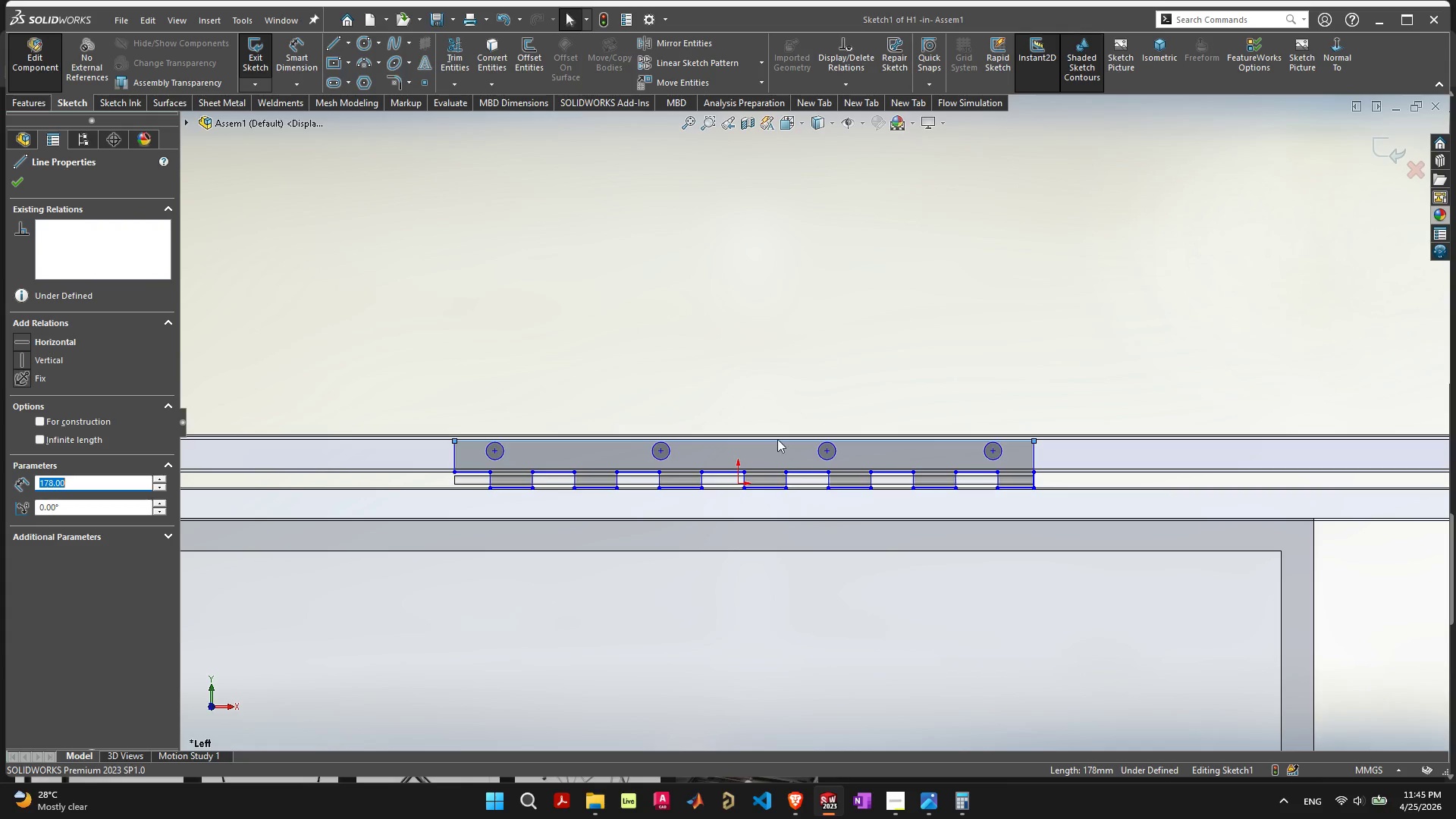 
key(F)
 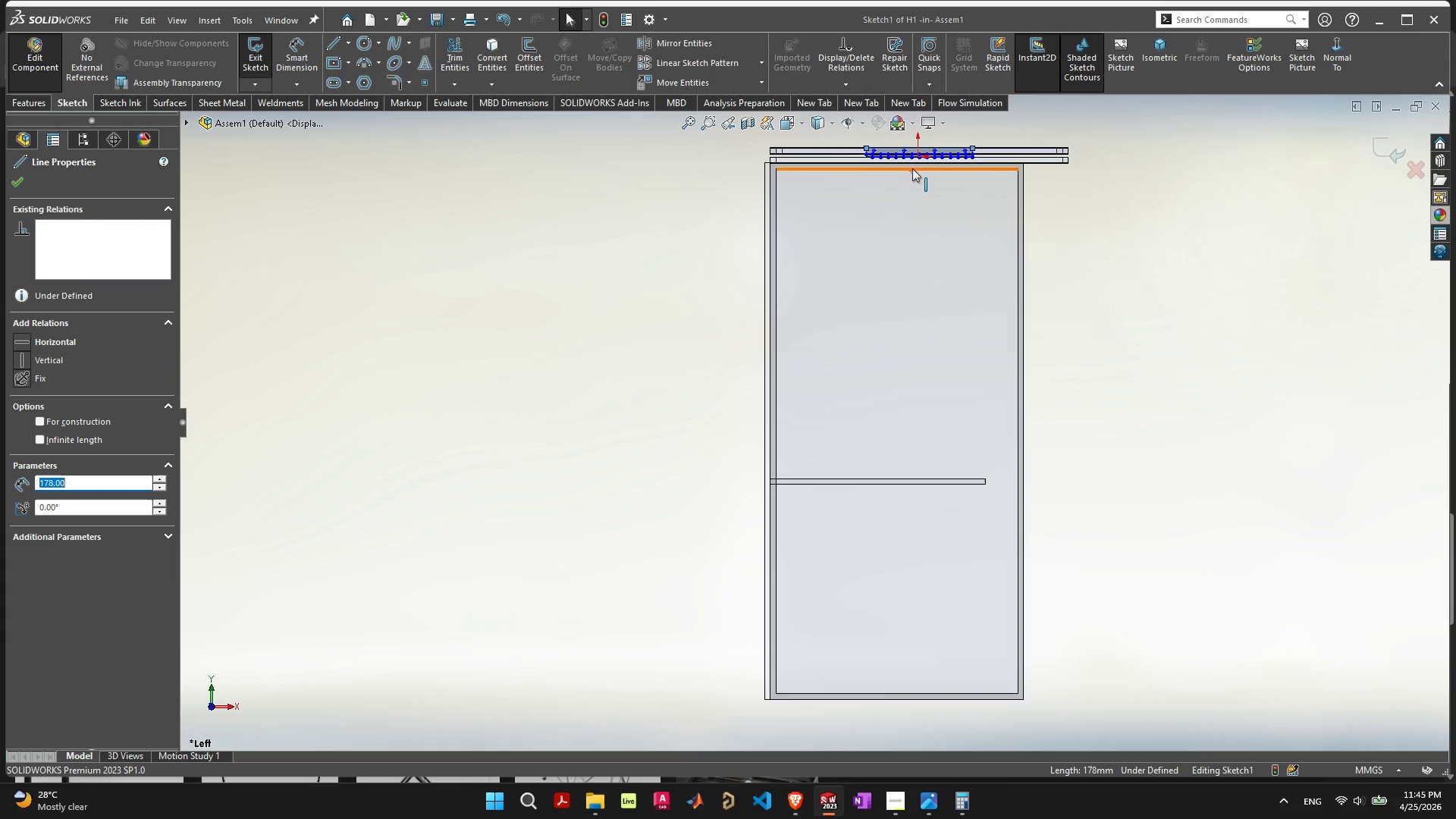 
scroll: coordinate [848, 362], scroll_direction: up, amount: 17.0
 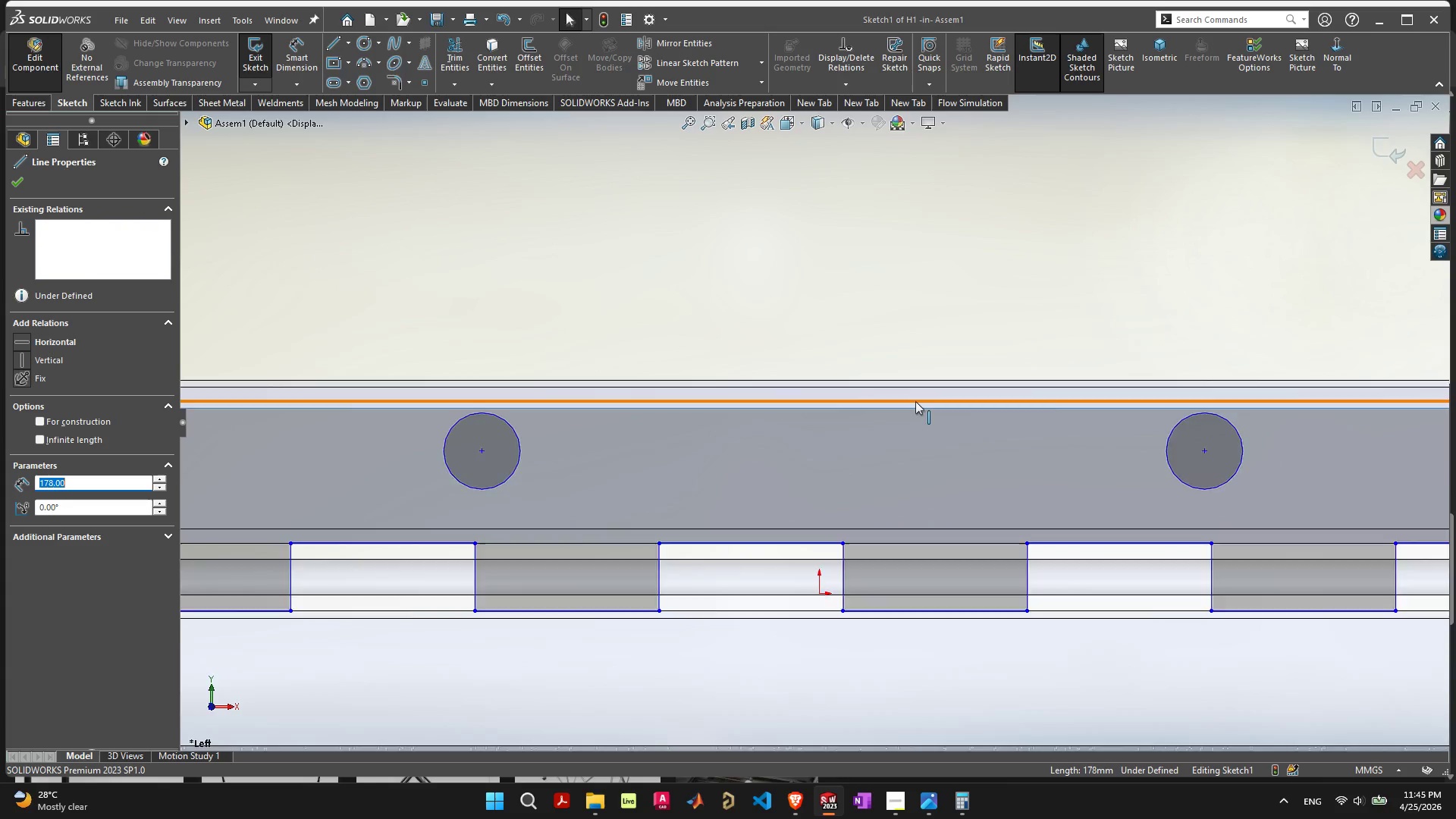 
scroll: coordinate [1279, 435], scroll_direction: down, amount: 6.0
 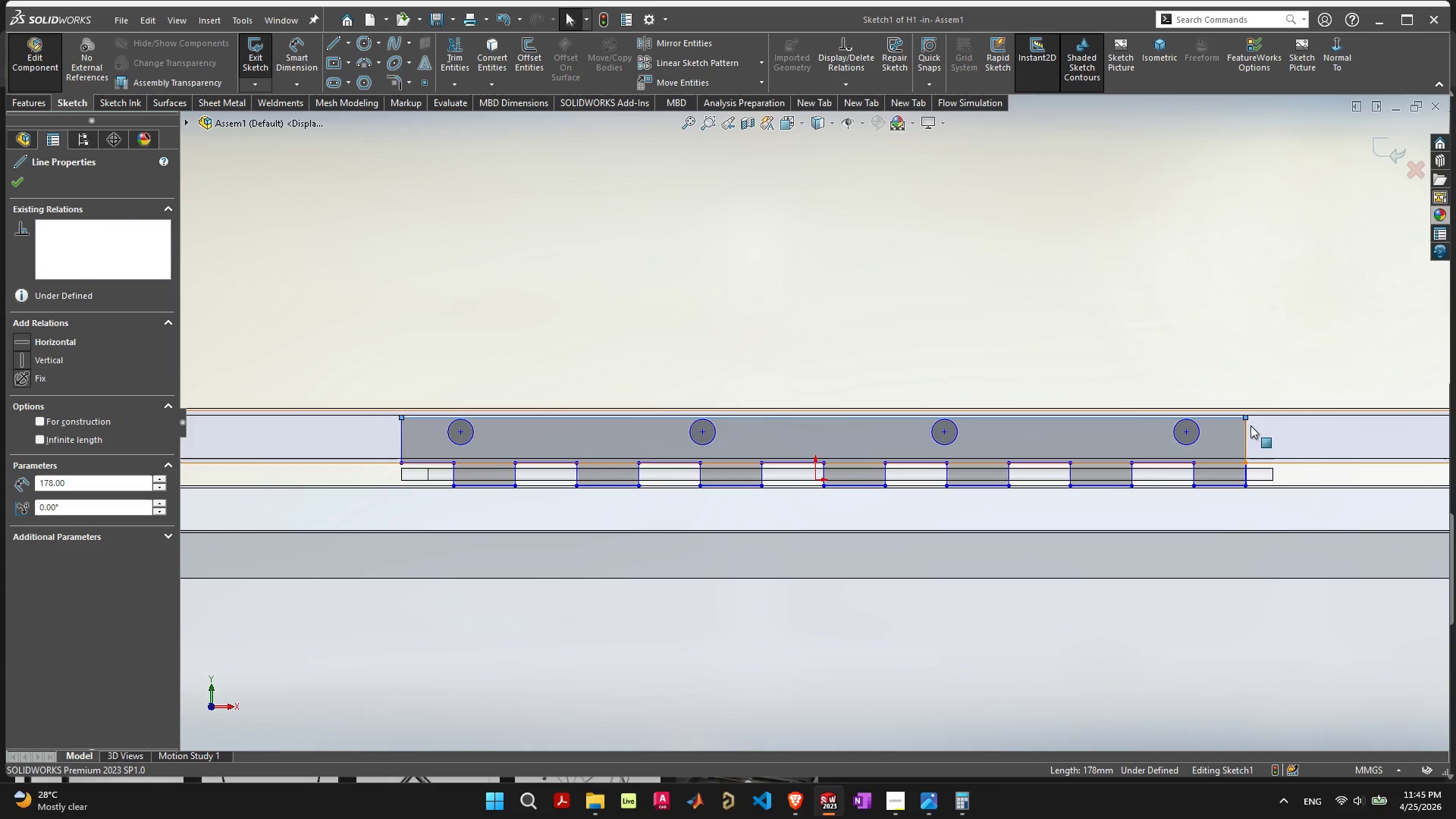 
scroll: coordinate [1203, 423], scroll_direction: up, amount: 6.0
 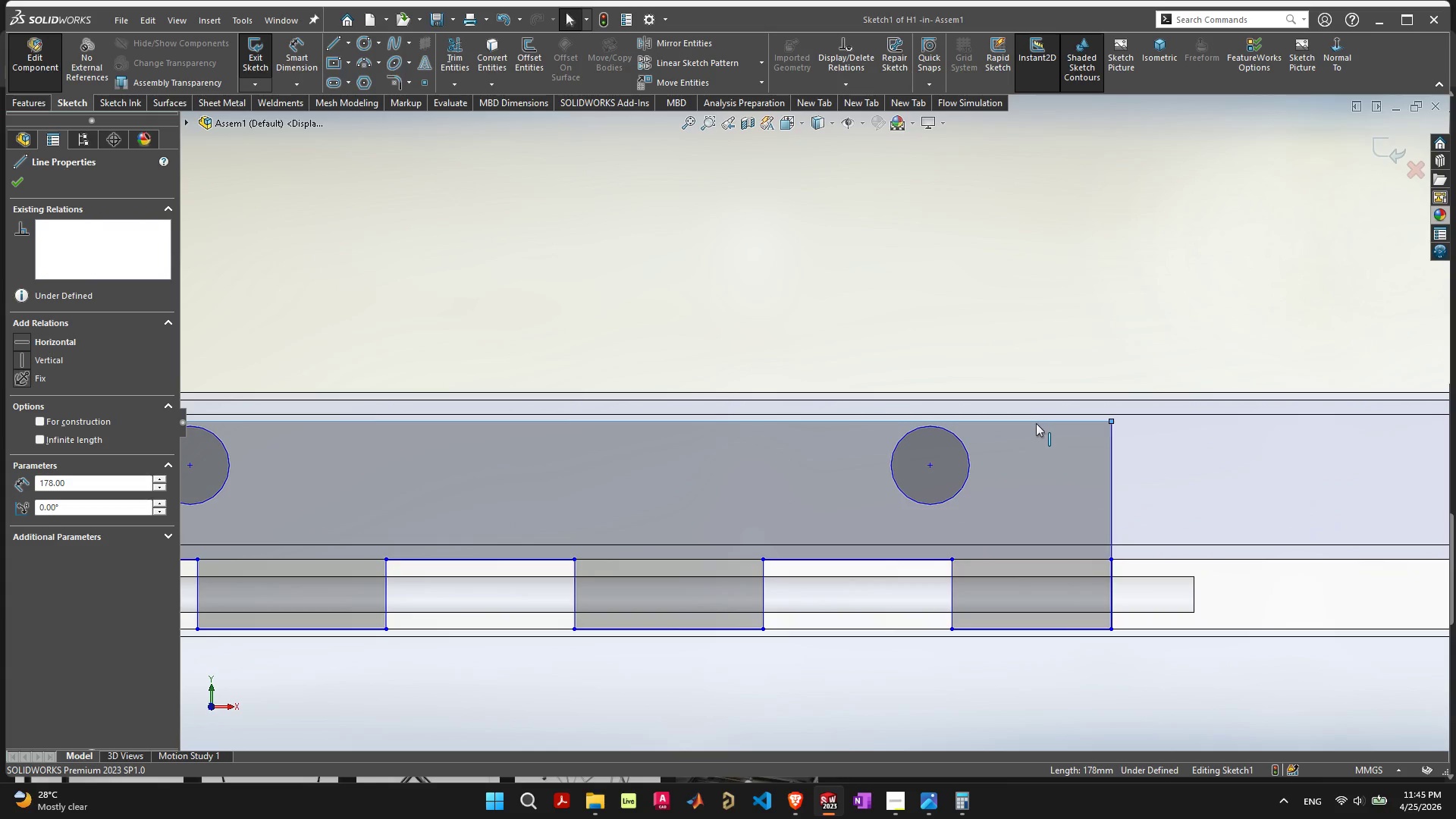 
left_click_drag(start_coordinate=[1036, 421], to_coordinate=[1042, 392])
 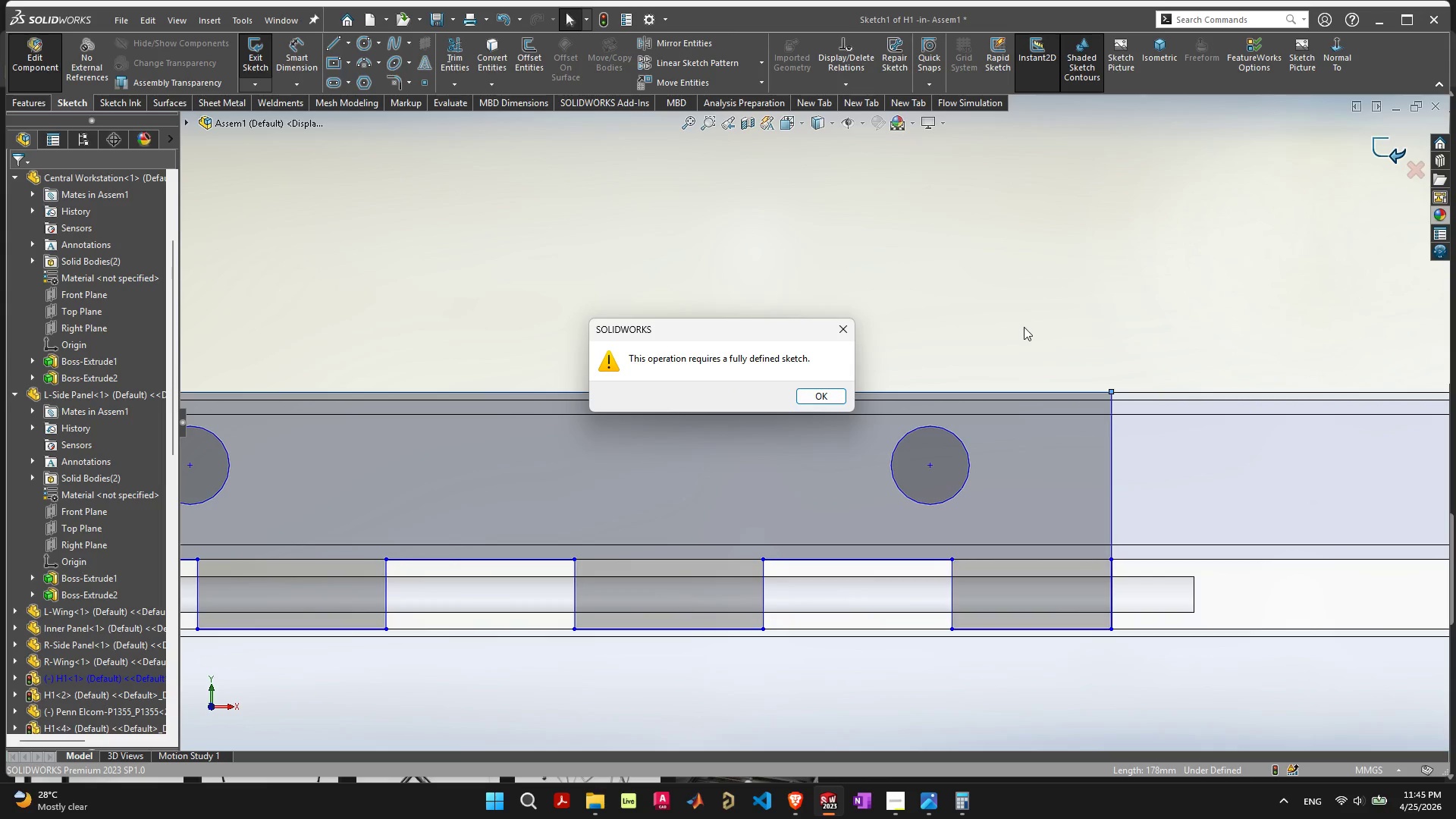 
left_click([835, 396])
 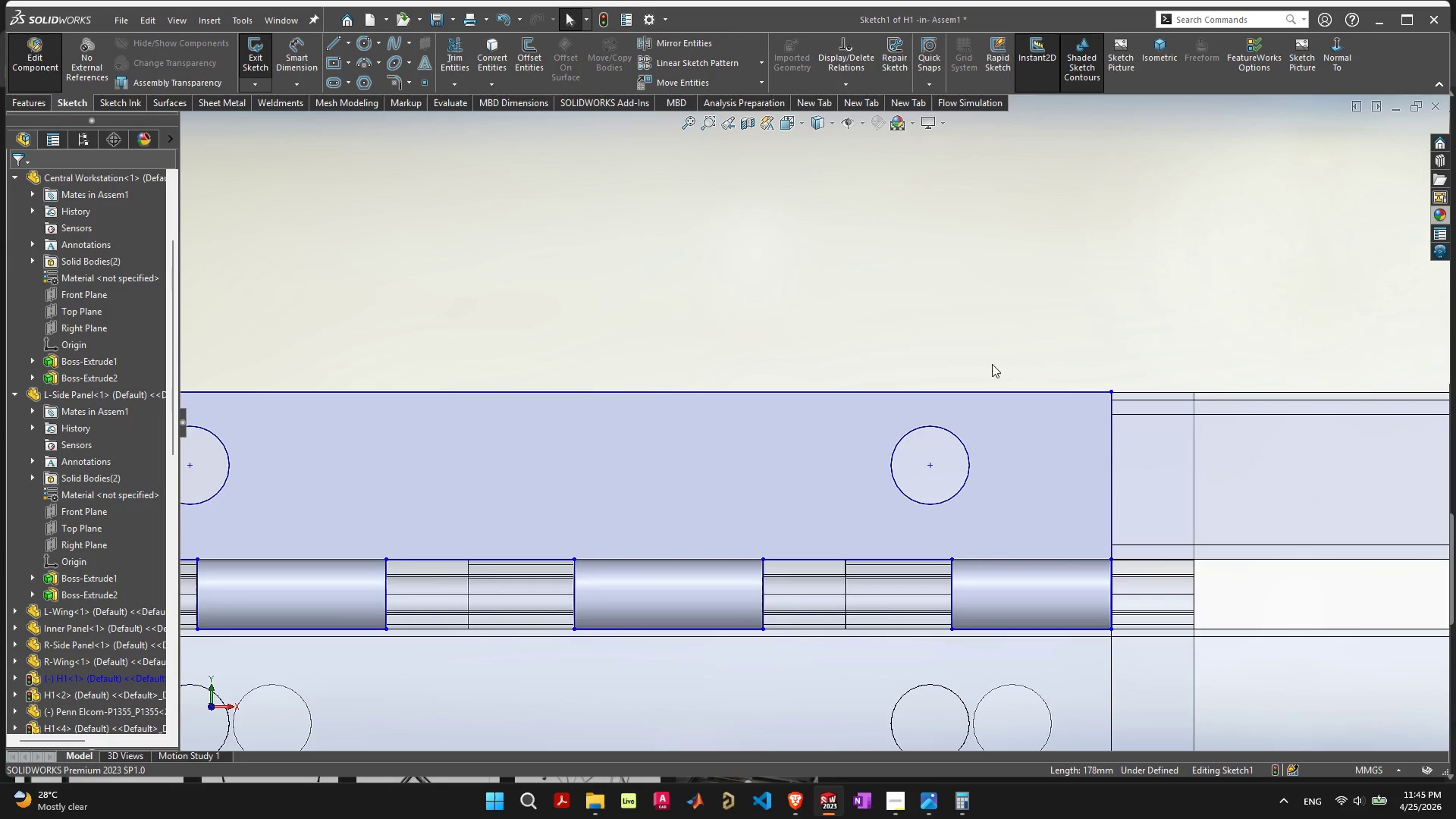 
scroll: coordinate [995, 364], scroll_direction: down, amount: 4.0
 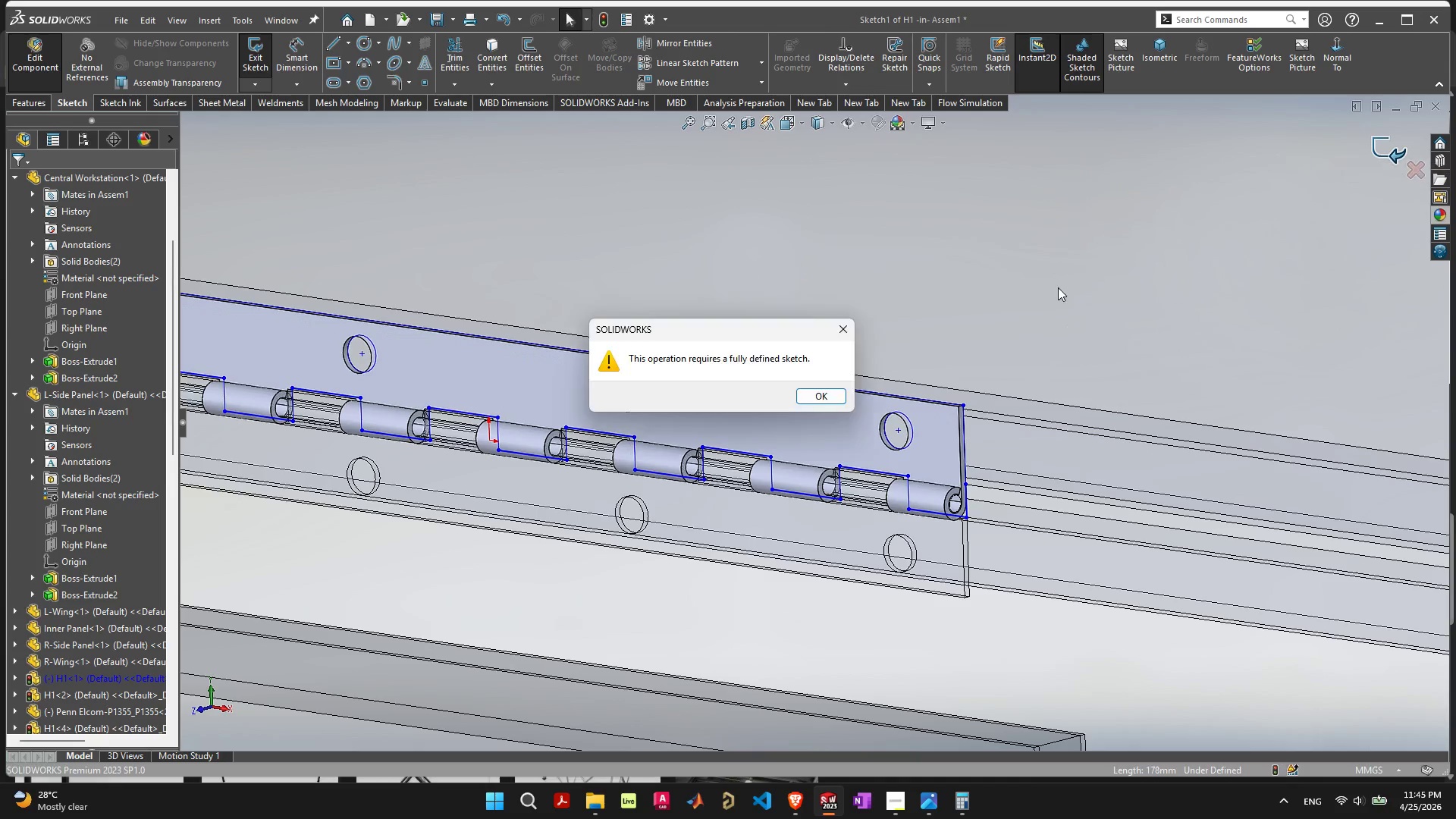 
left_click([829, 389])
 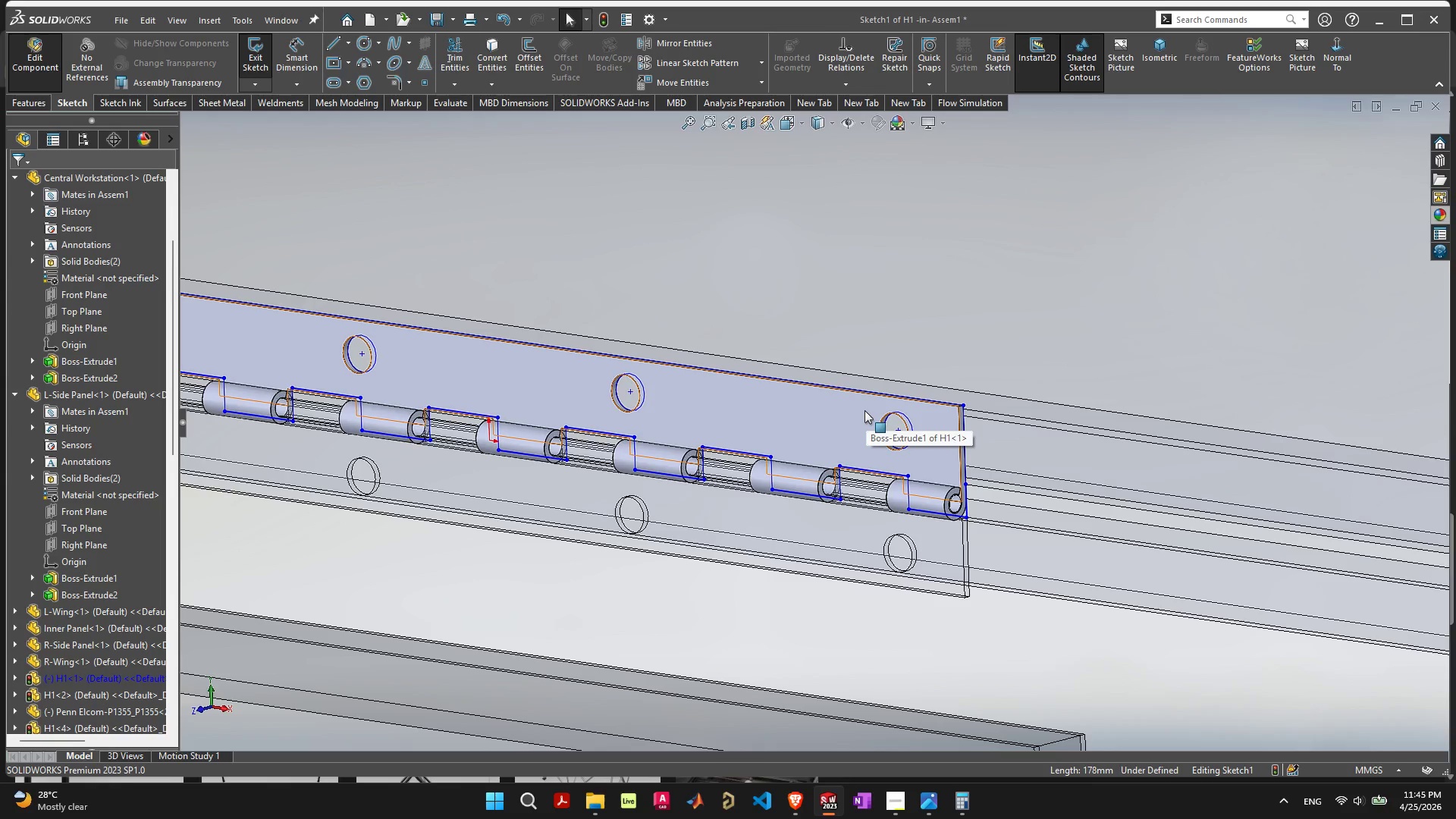 
scroll: coordinate [869, 413], scroll_direction: up, amount: 5.0
 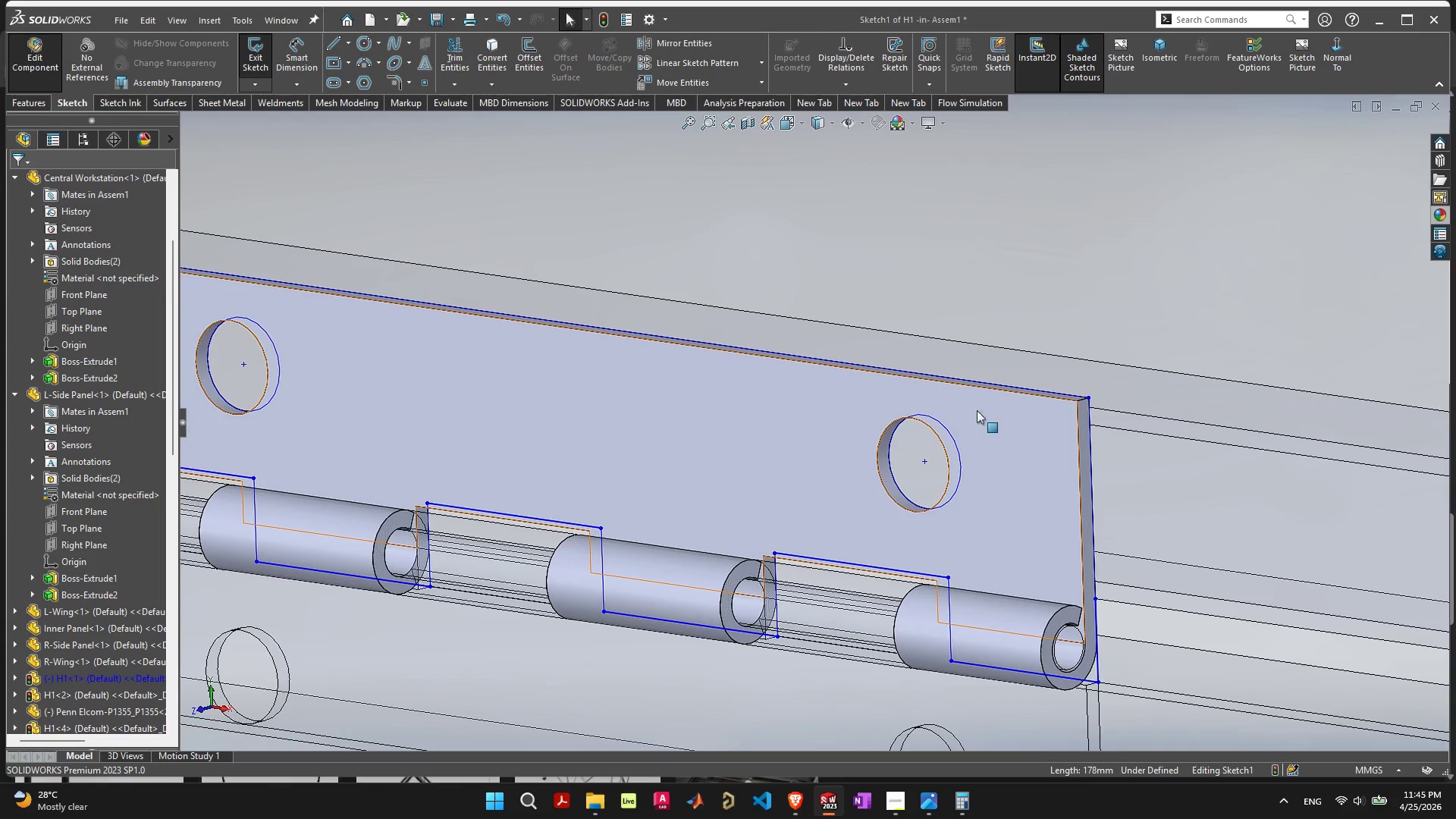 
right_click([990, 405])
 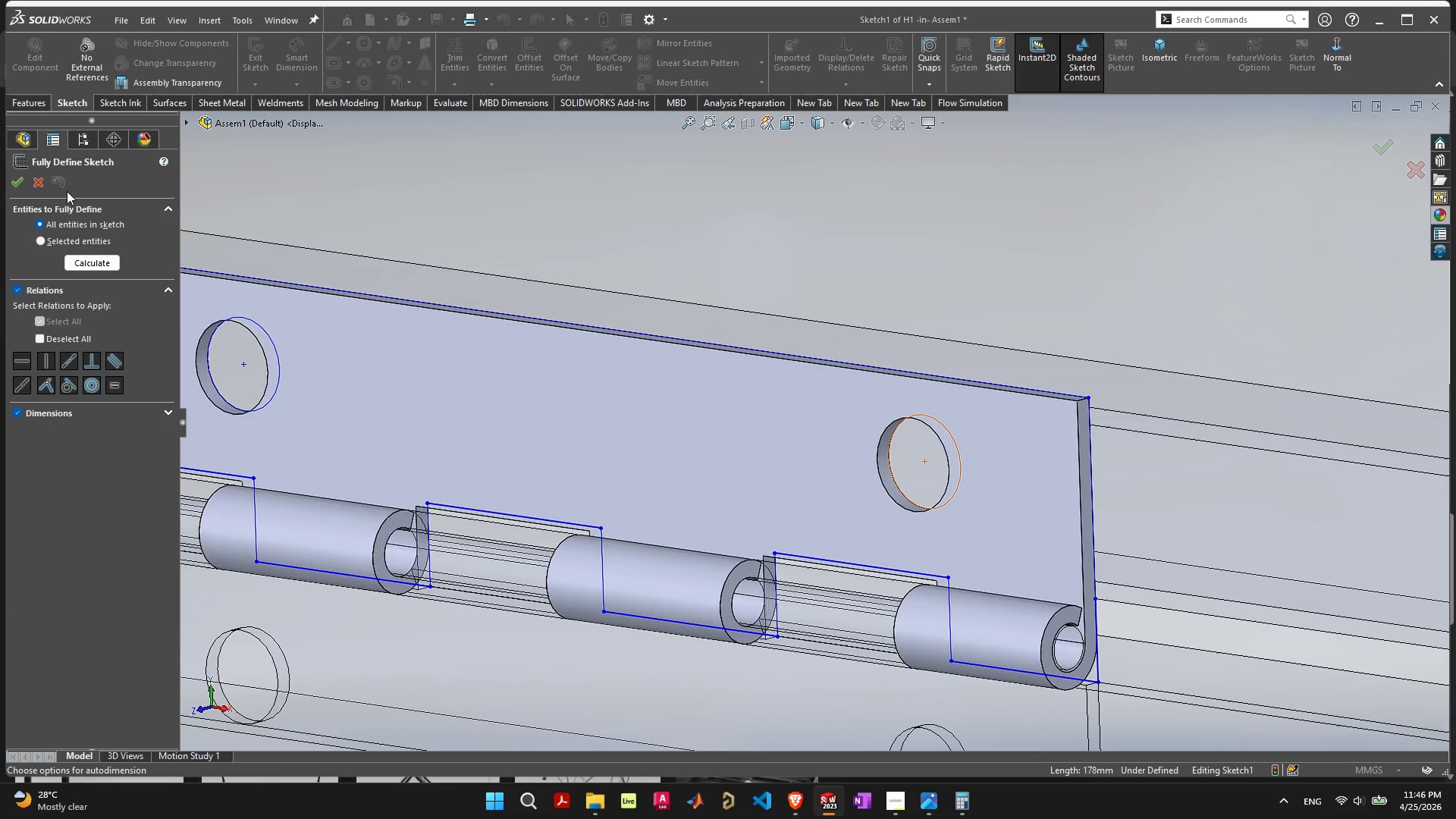 
left_click([21, 187])
 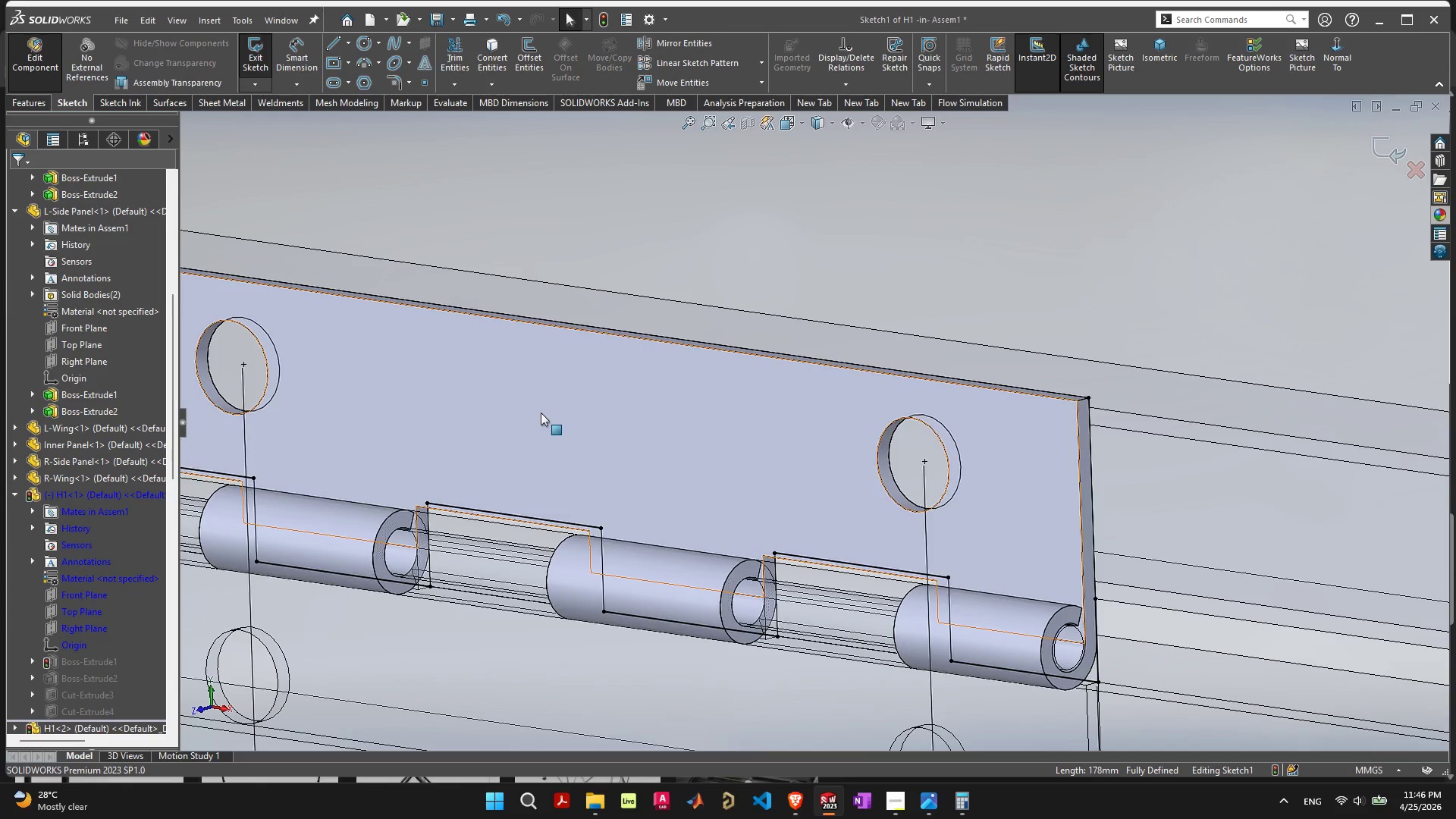 
scroll: coordinate [862, 462], scroll_direction: down, amount: 12.0
 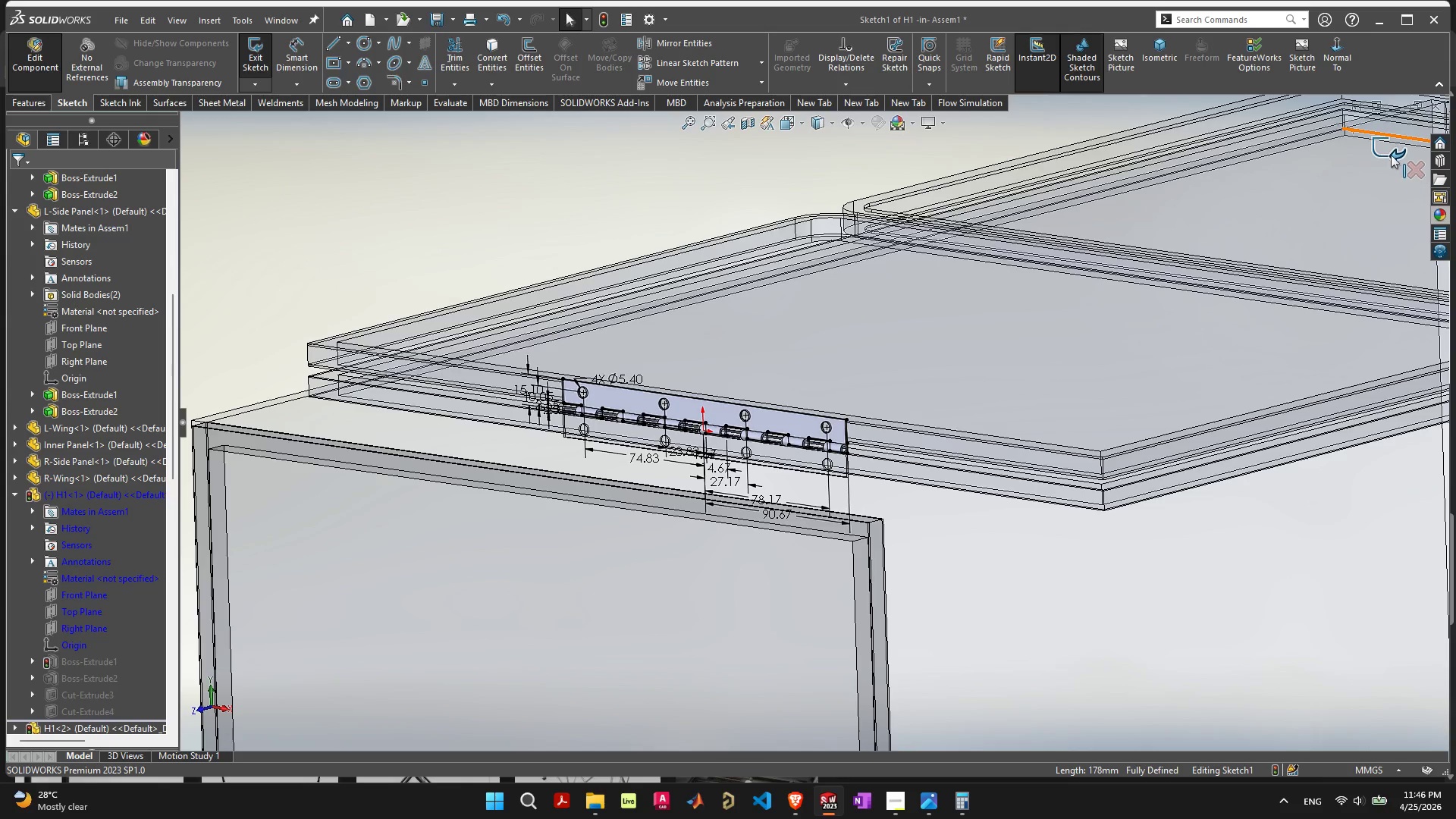 
left_click([1392, 152])
 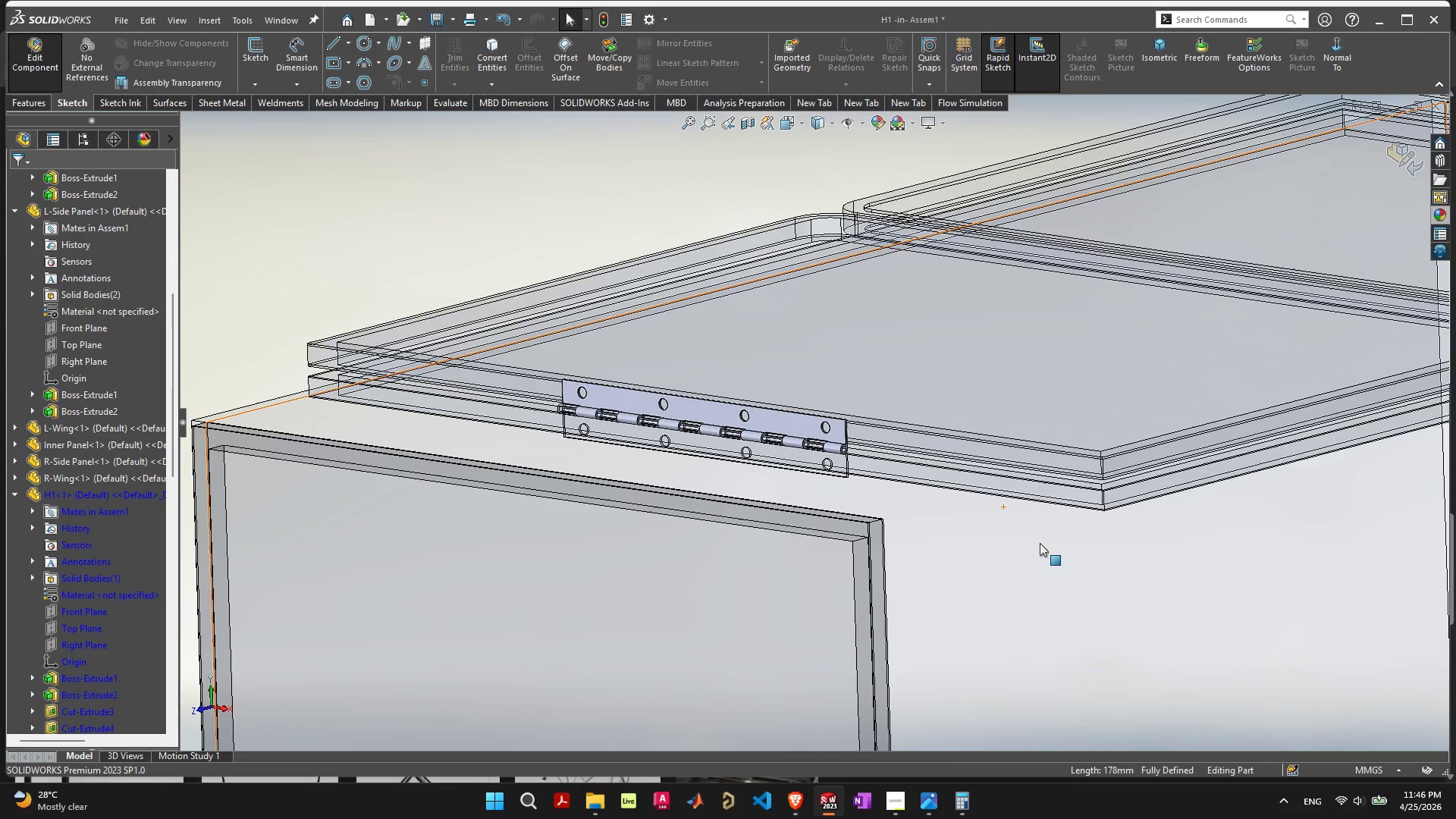 
scroll: coordinate [1039, 543], scroll_direction: down, amount: 5.0
 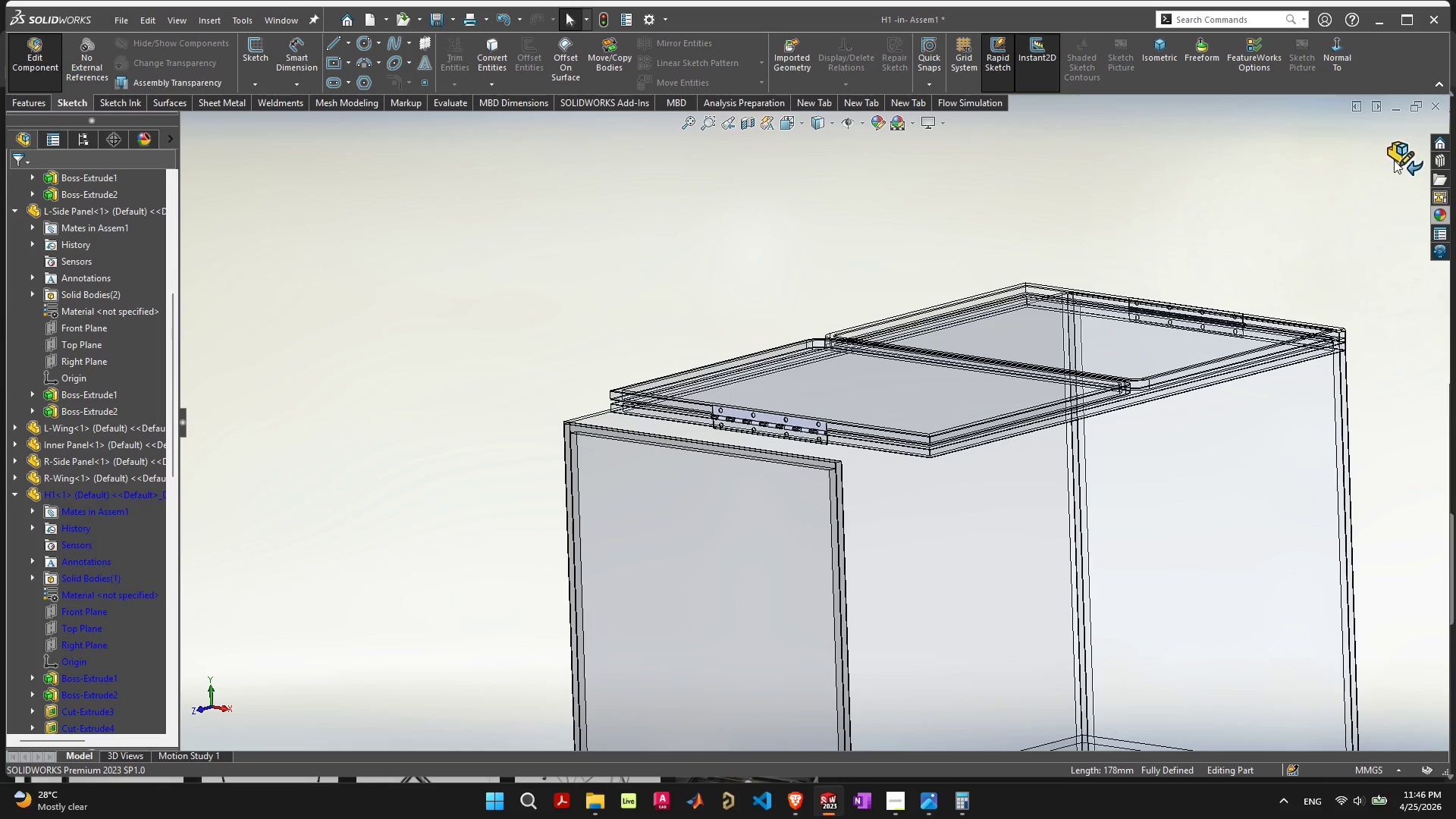 
left_click([1396, 155])
 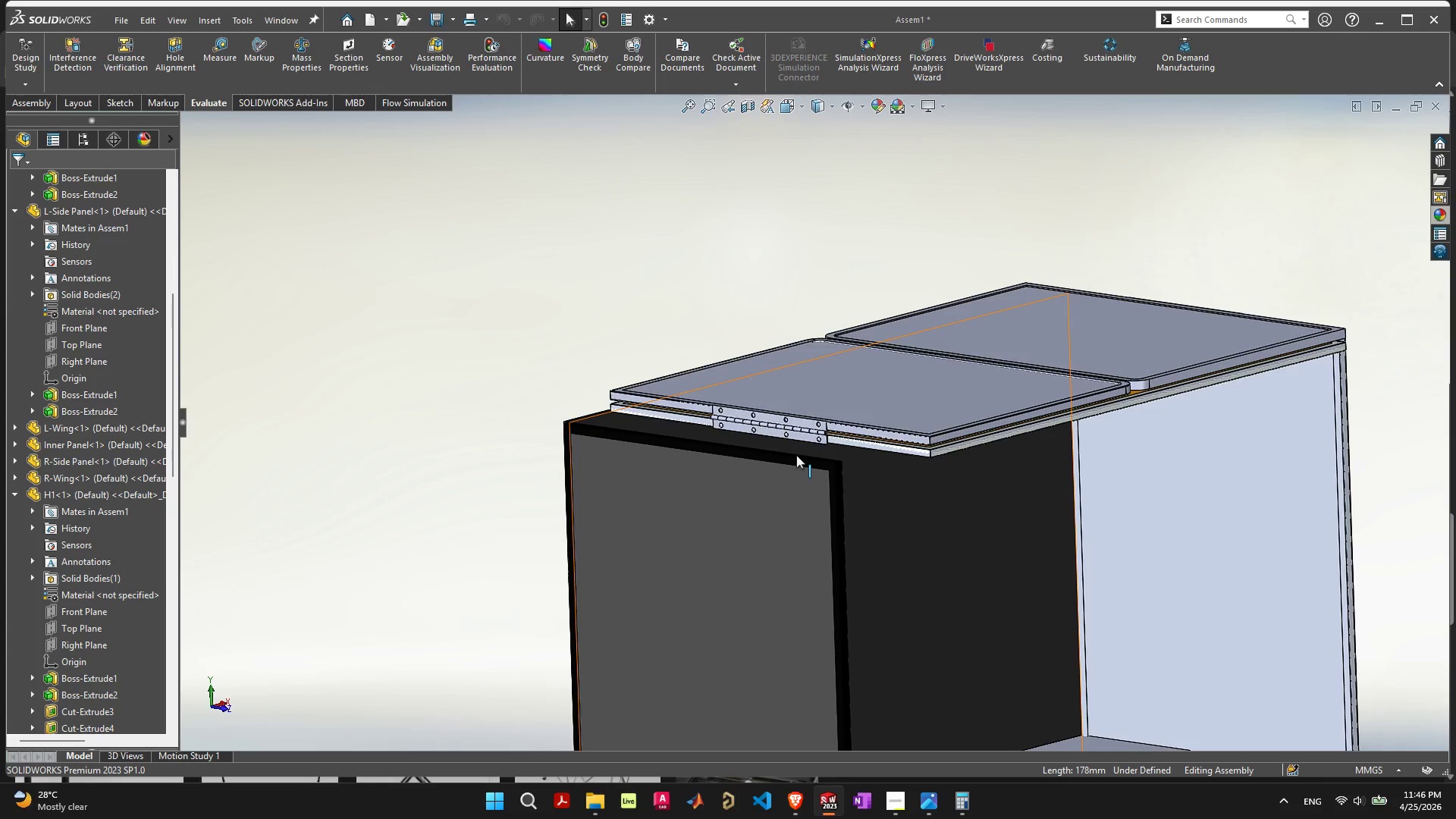 
scroll: coordinate [848, 450], scroll_direction: up, amount: 13.0
 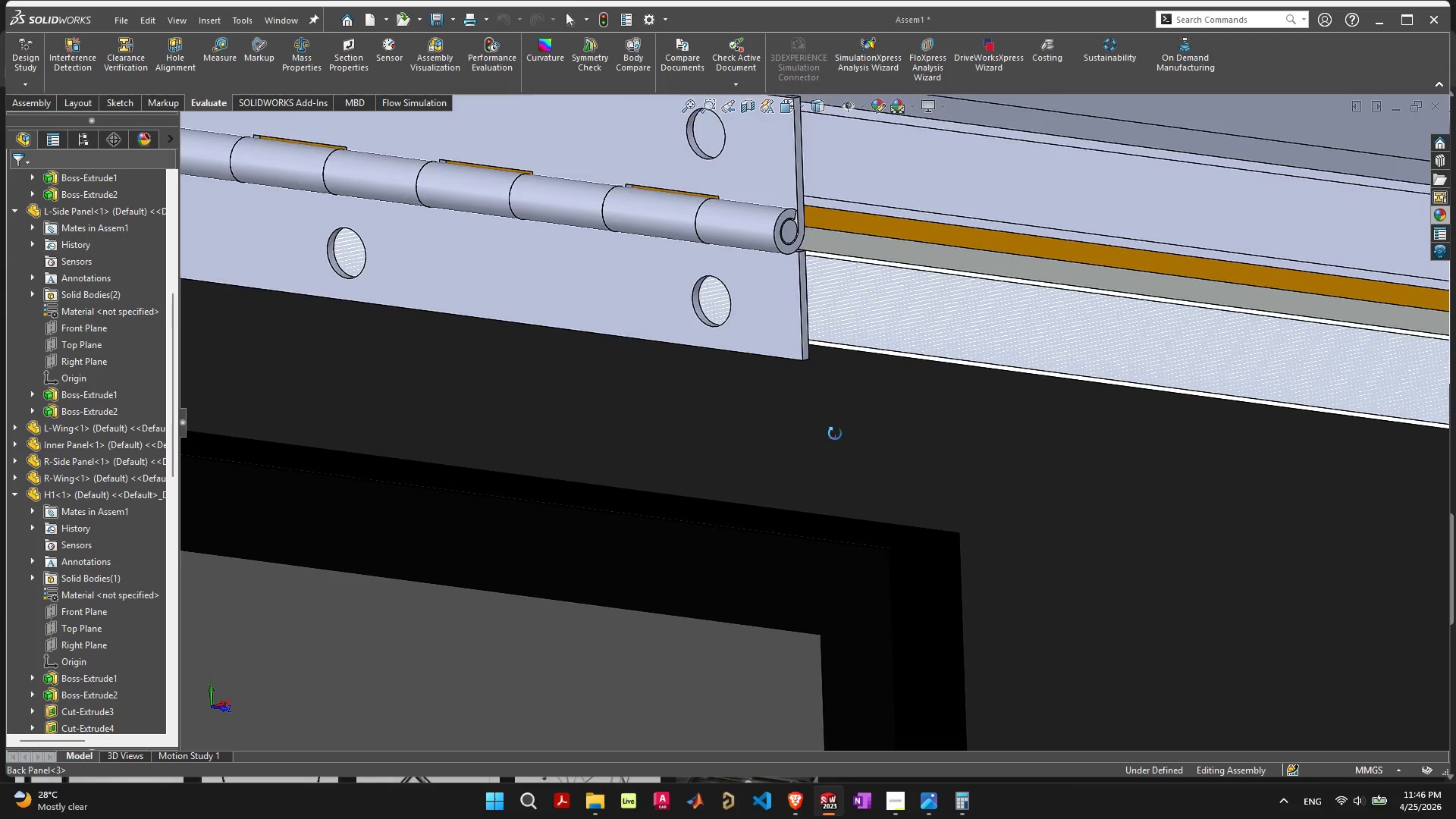 
scroll: coordinate [492, 431], scroll_direction: down, amount: 10.0
 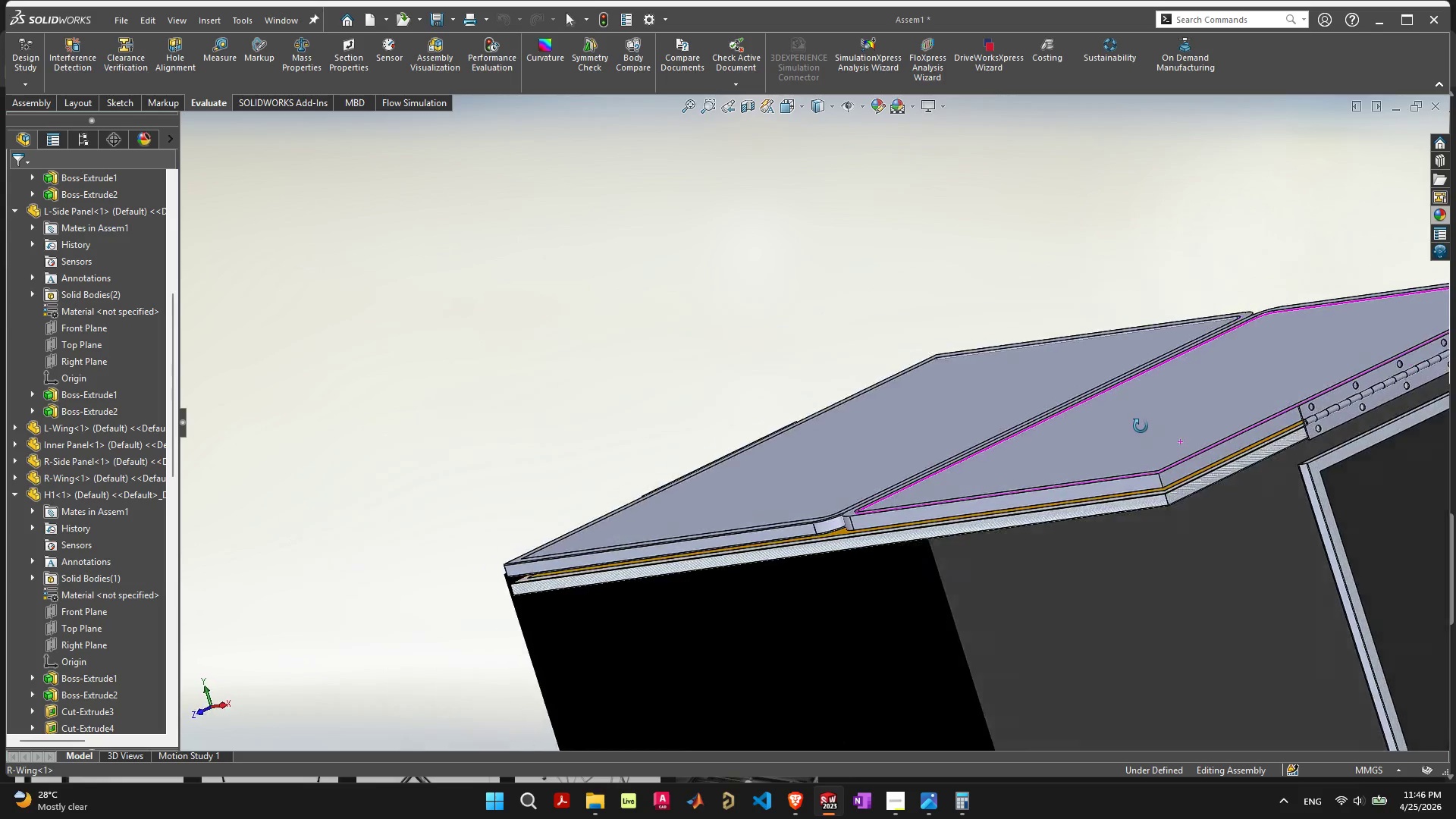 
scroll: coordinate [778, 472], scroll_direction: up, amount: 15.0
 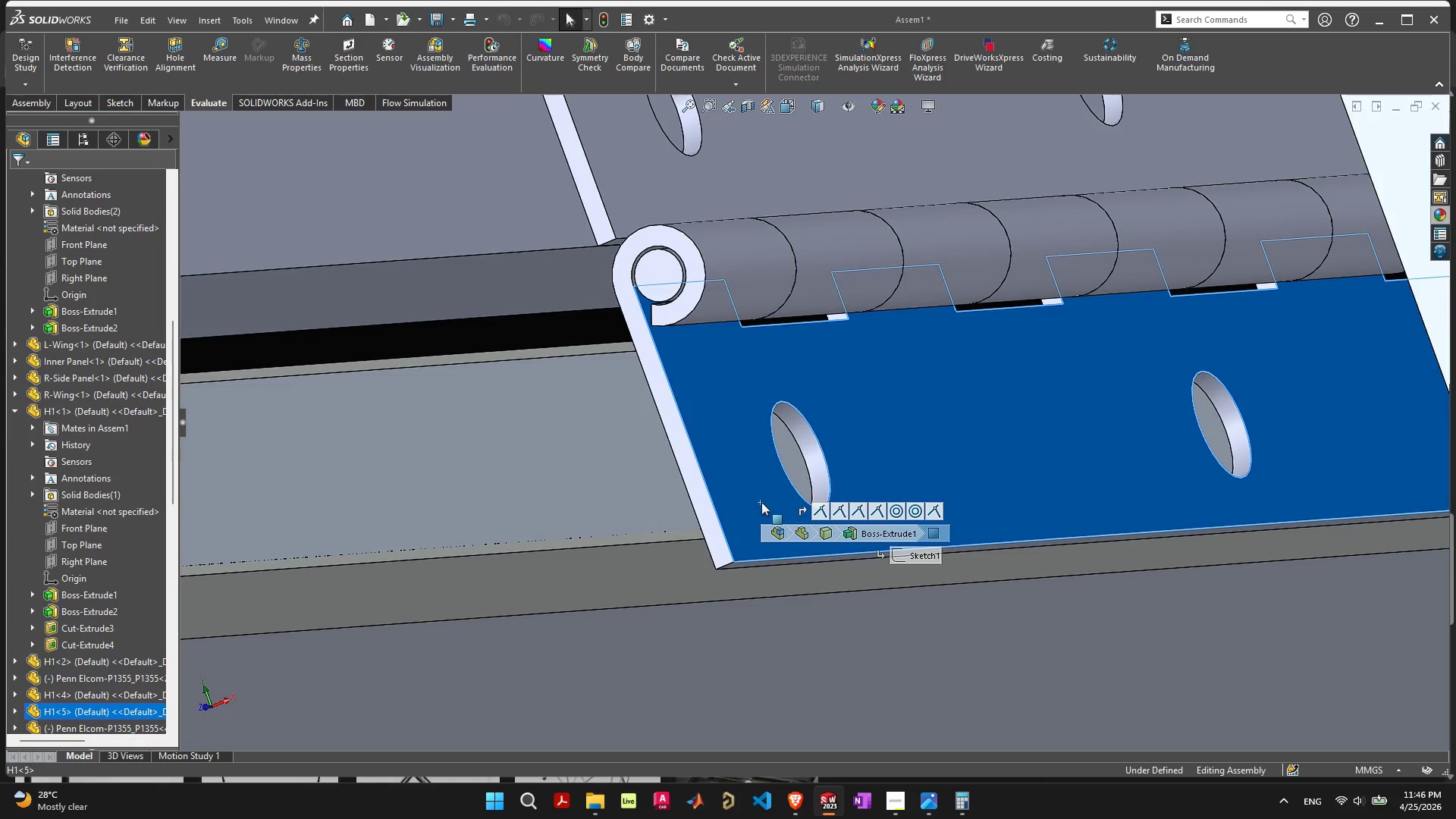 
double_click([761, 502])
 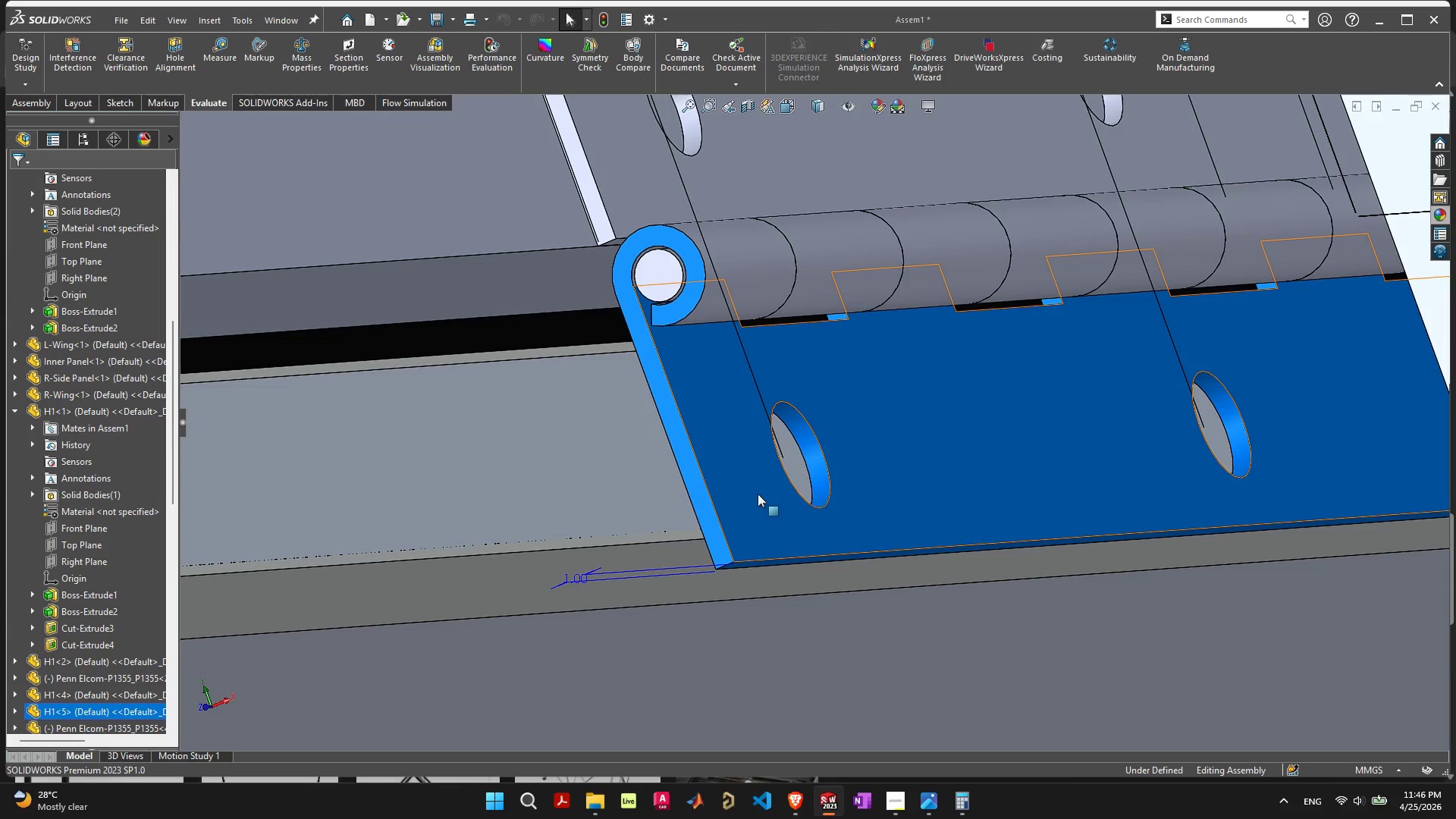 
right_click([758, 494])
 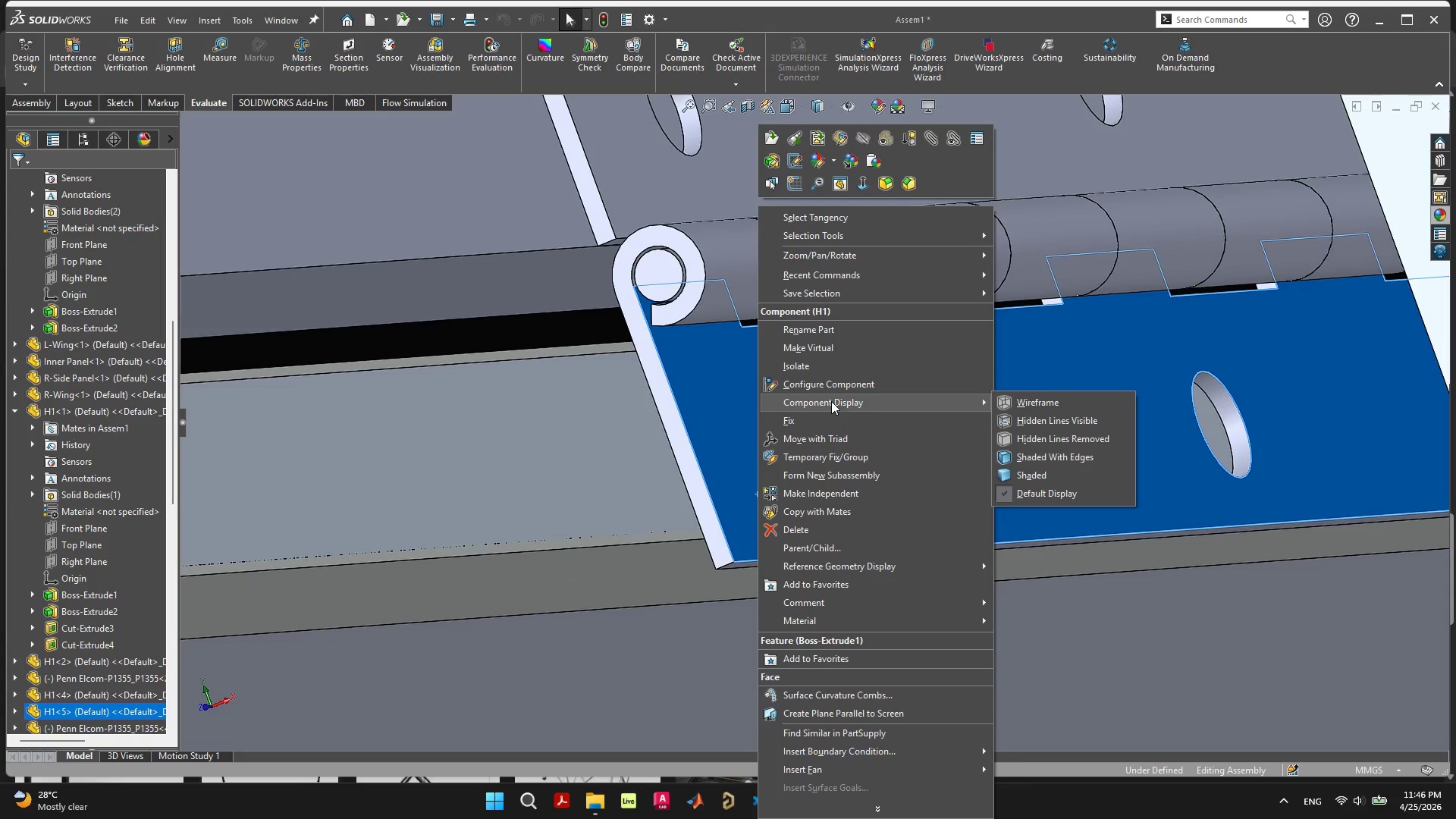 
wait(6.97)
 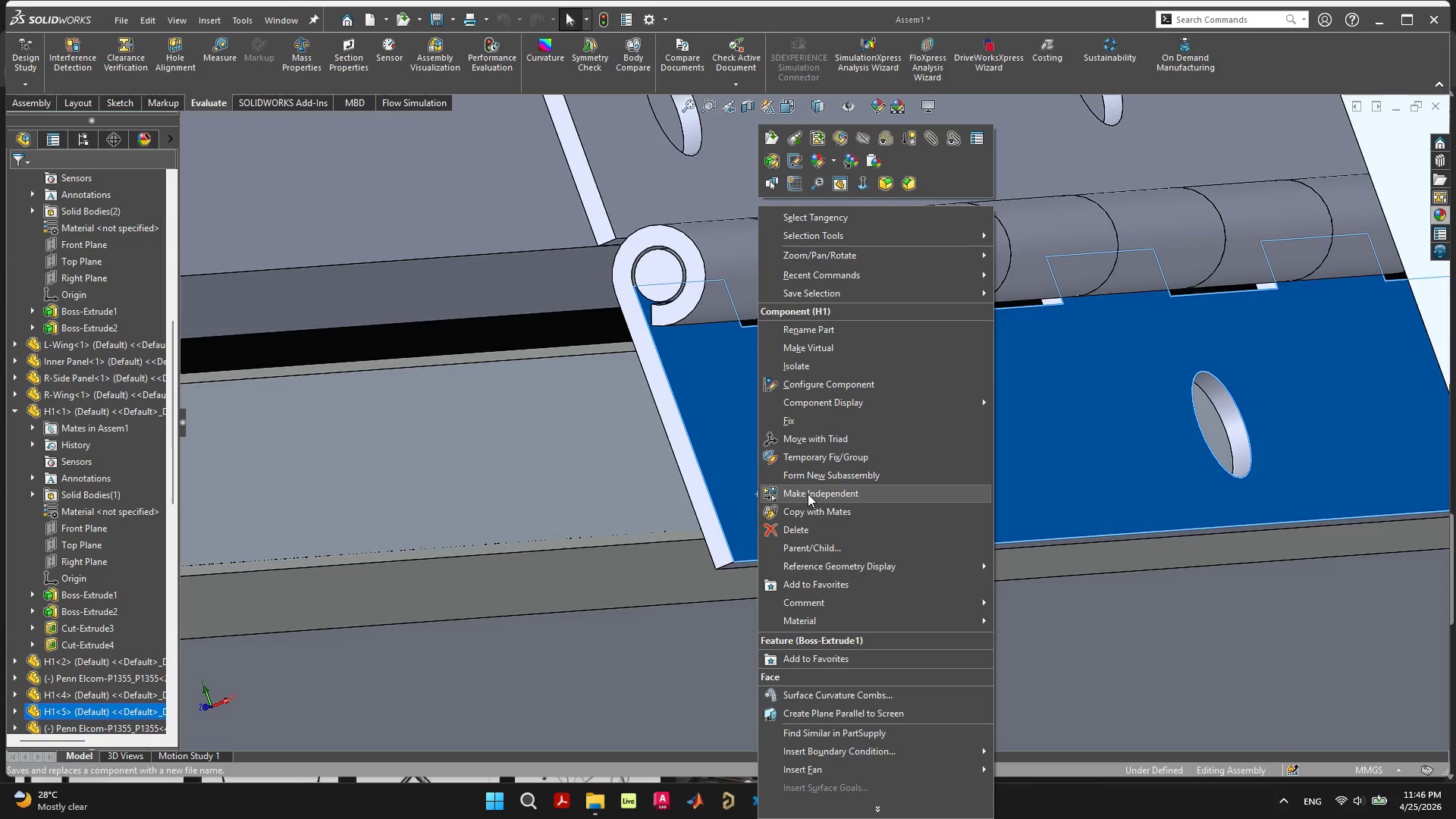 
left_click([779, 161])
 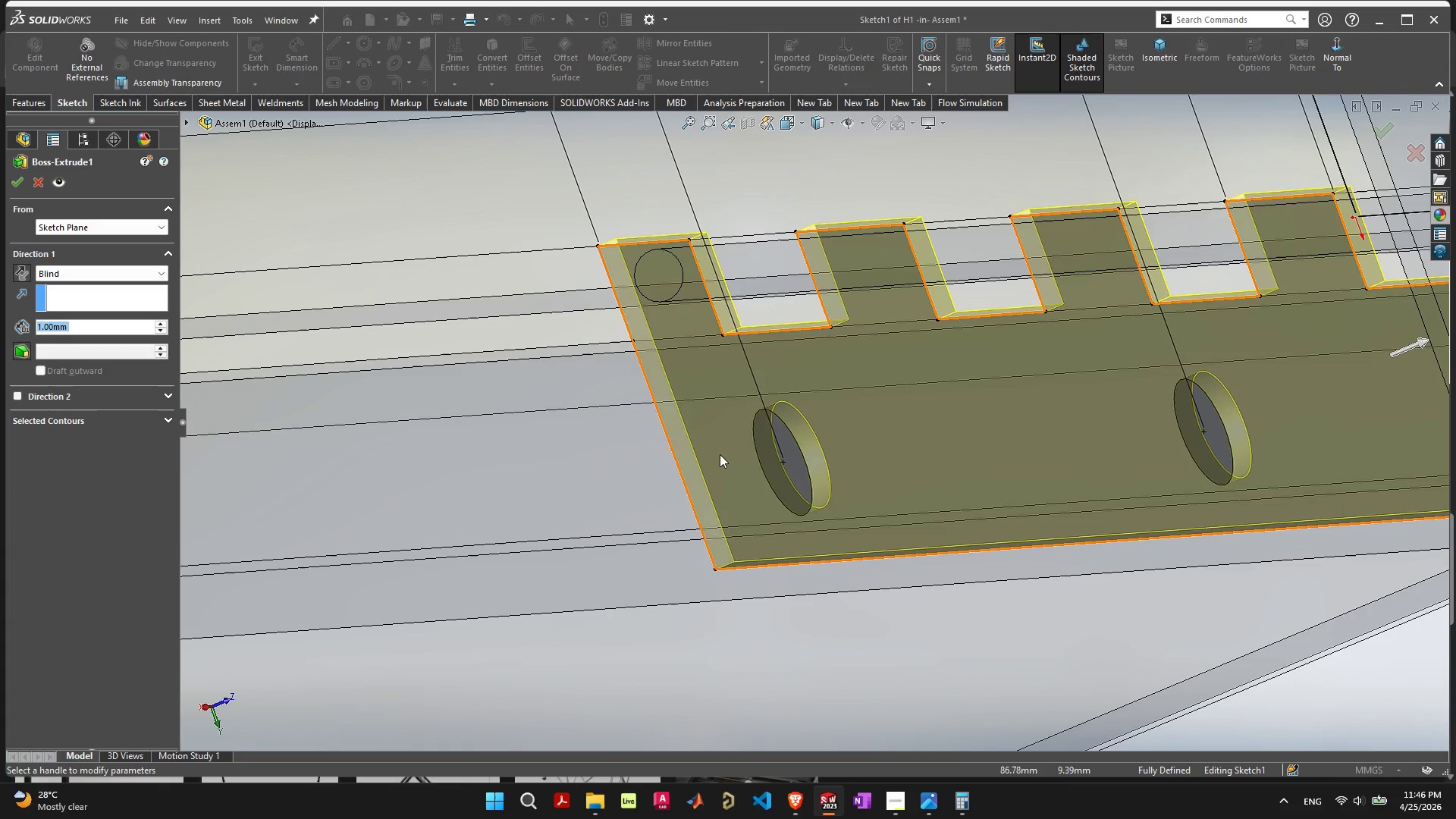 
scroll: coordinate [795, 411], scroll_direction: down, amount: 9.0
 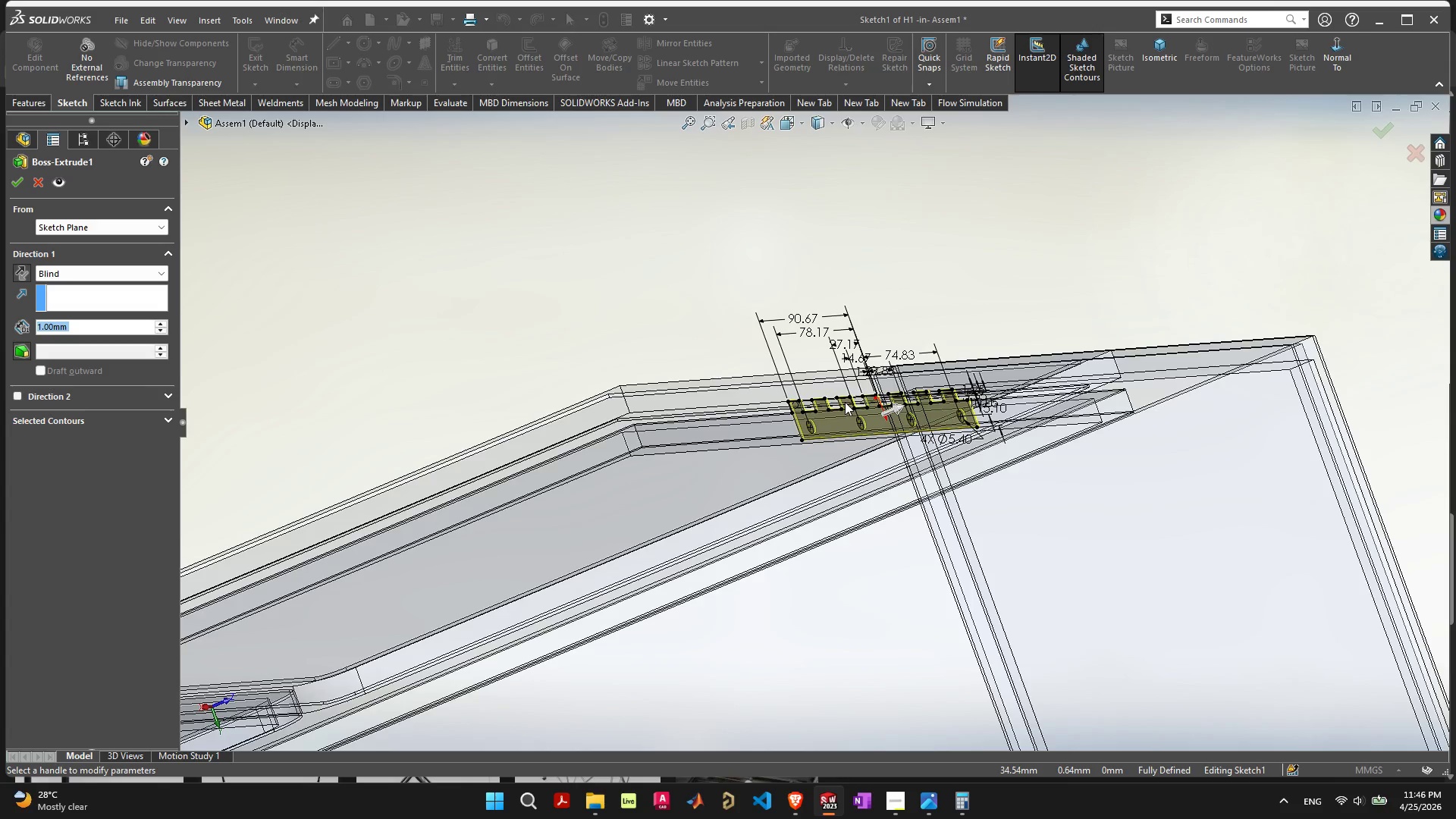 
scroll: coordinate [851, 411], scroll_direction: up, amount: 5.0
 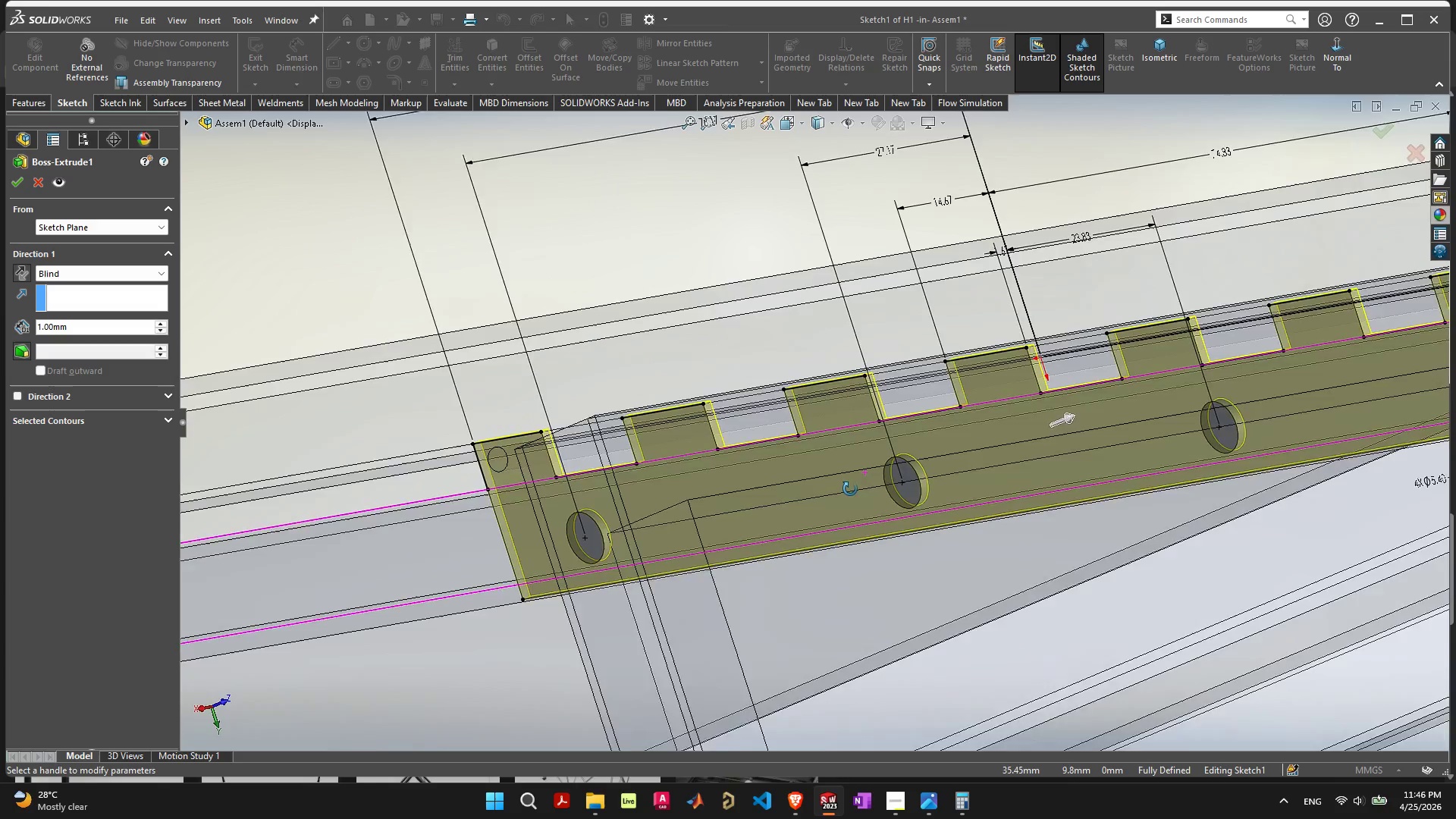 
wait(6.88)
 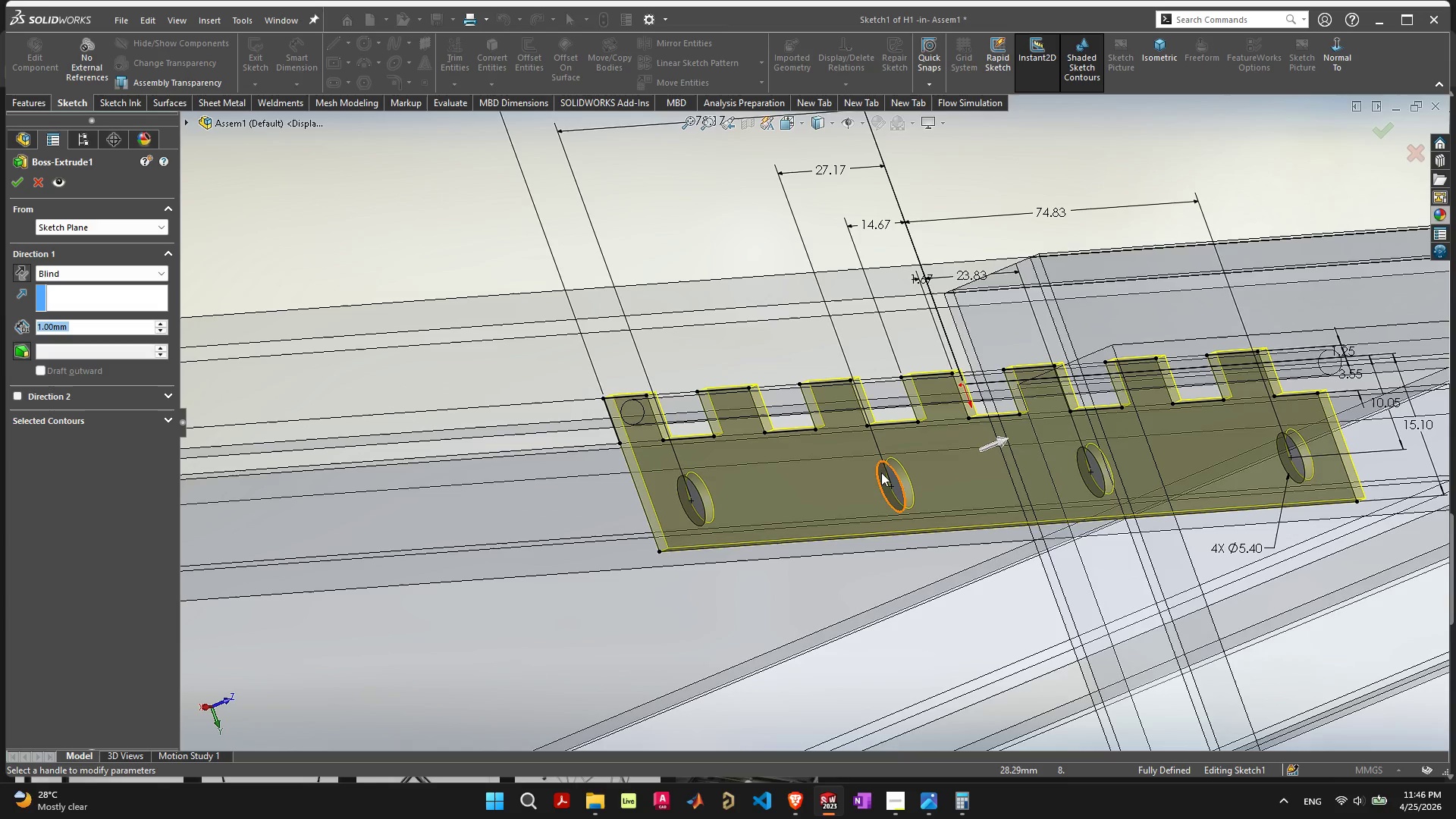 
scroll: coordinate [879, 519], scroll_direction: down, amount: 8.0
 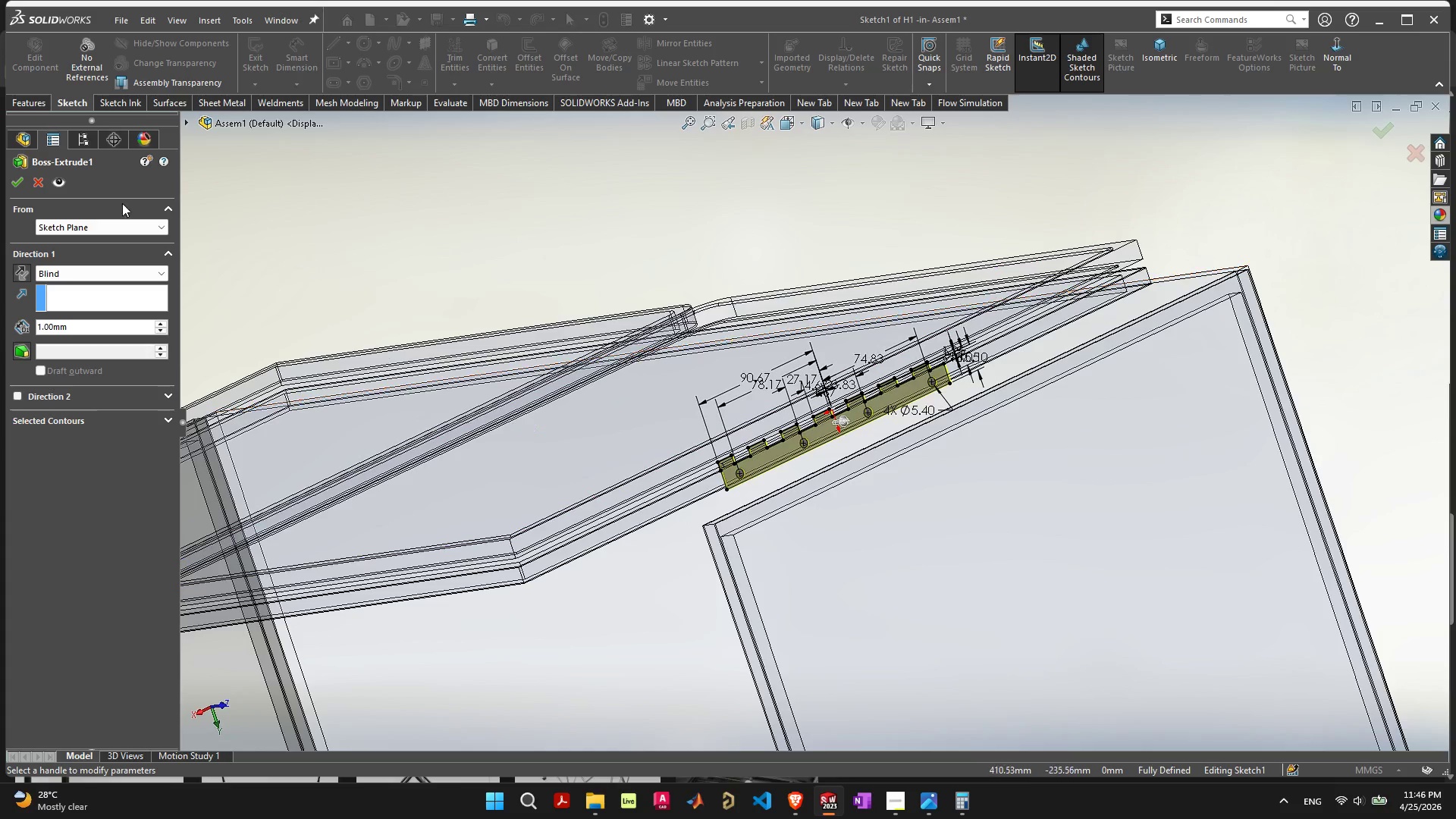 
left_click([16, 182])
 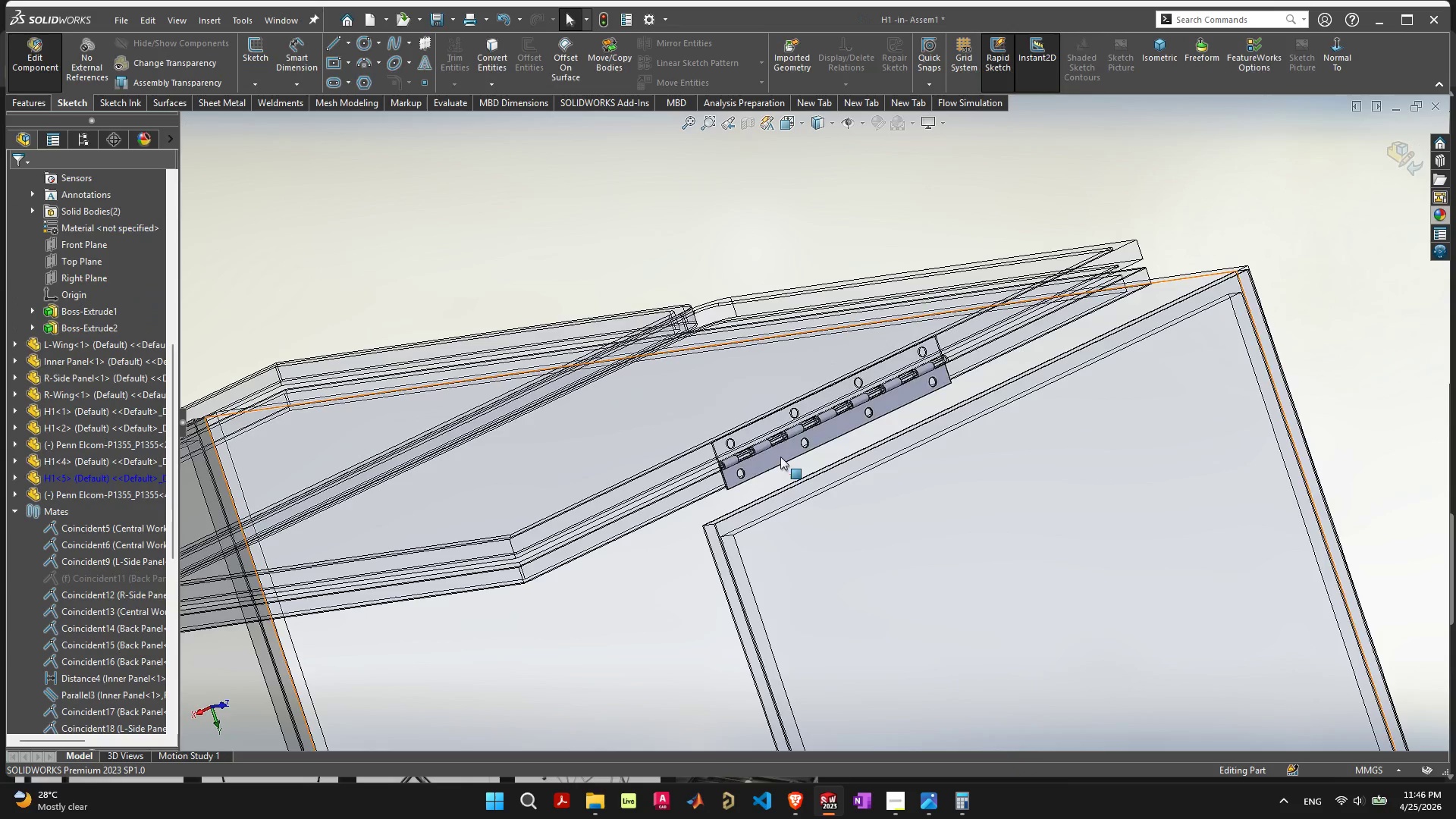 
scroll: coordinate [739, 488], scroll_direction: up, amount: 11.0
 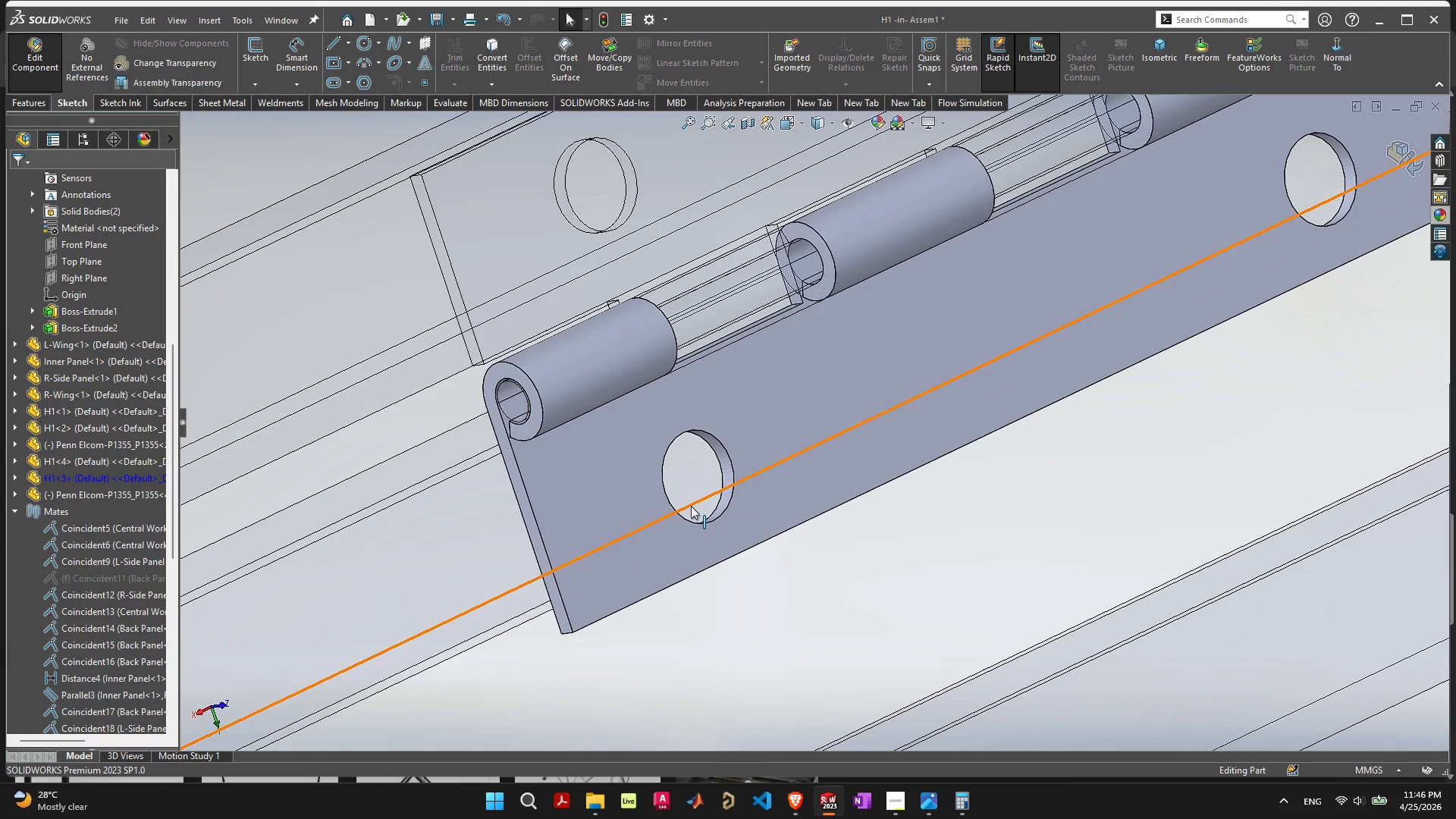 
scroll: coordinate [712, 459], scroll_direction: down, amount: 16.0
 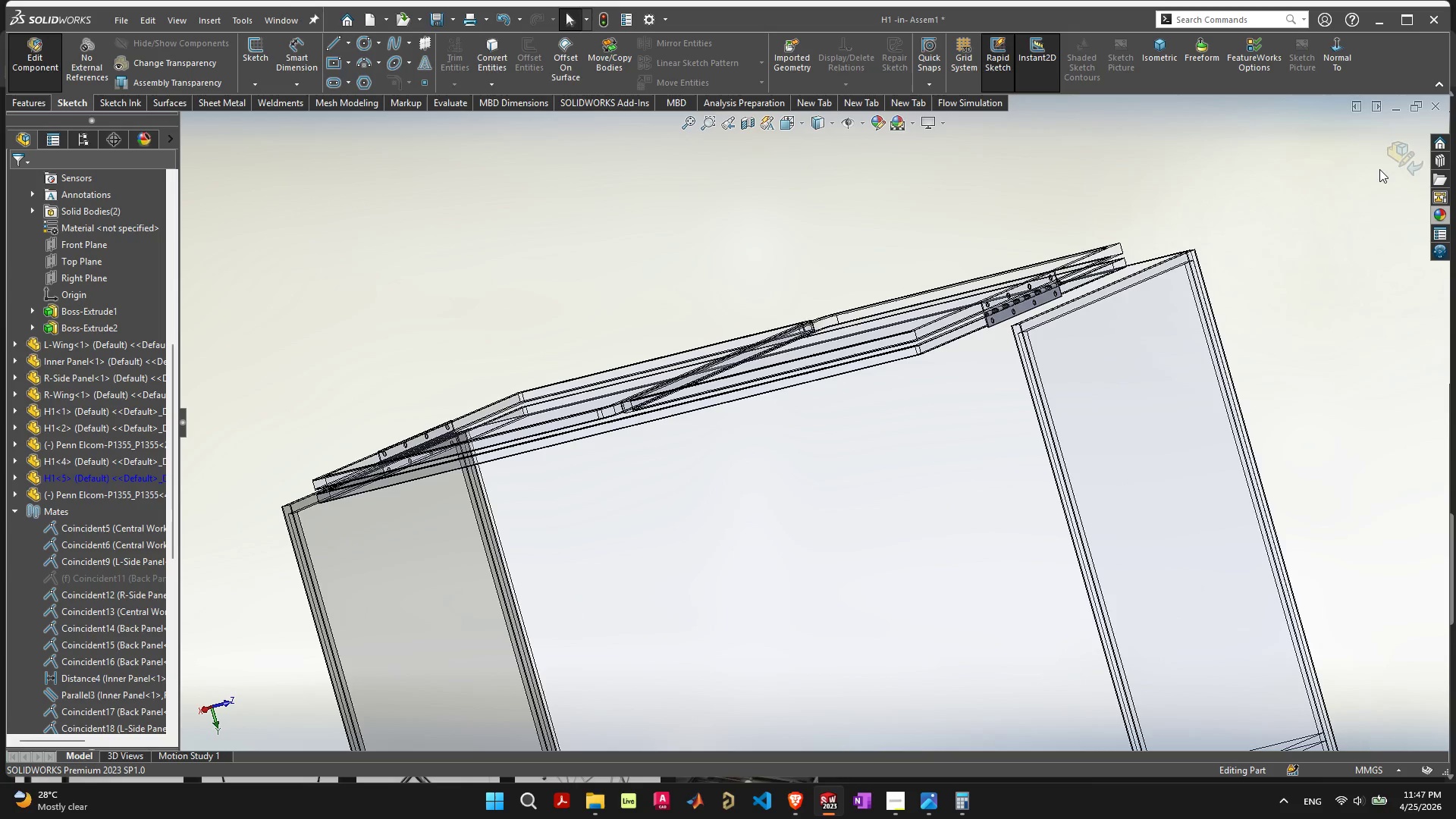 
left_click([1416, 158])
 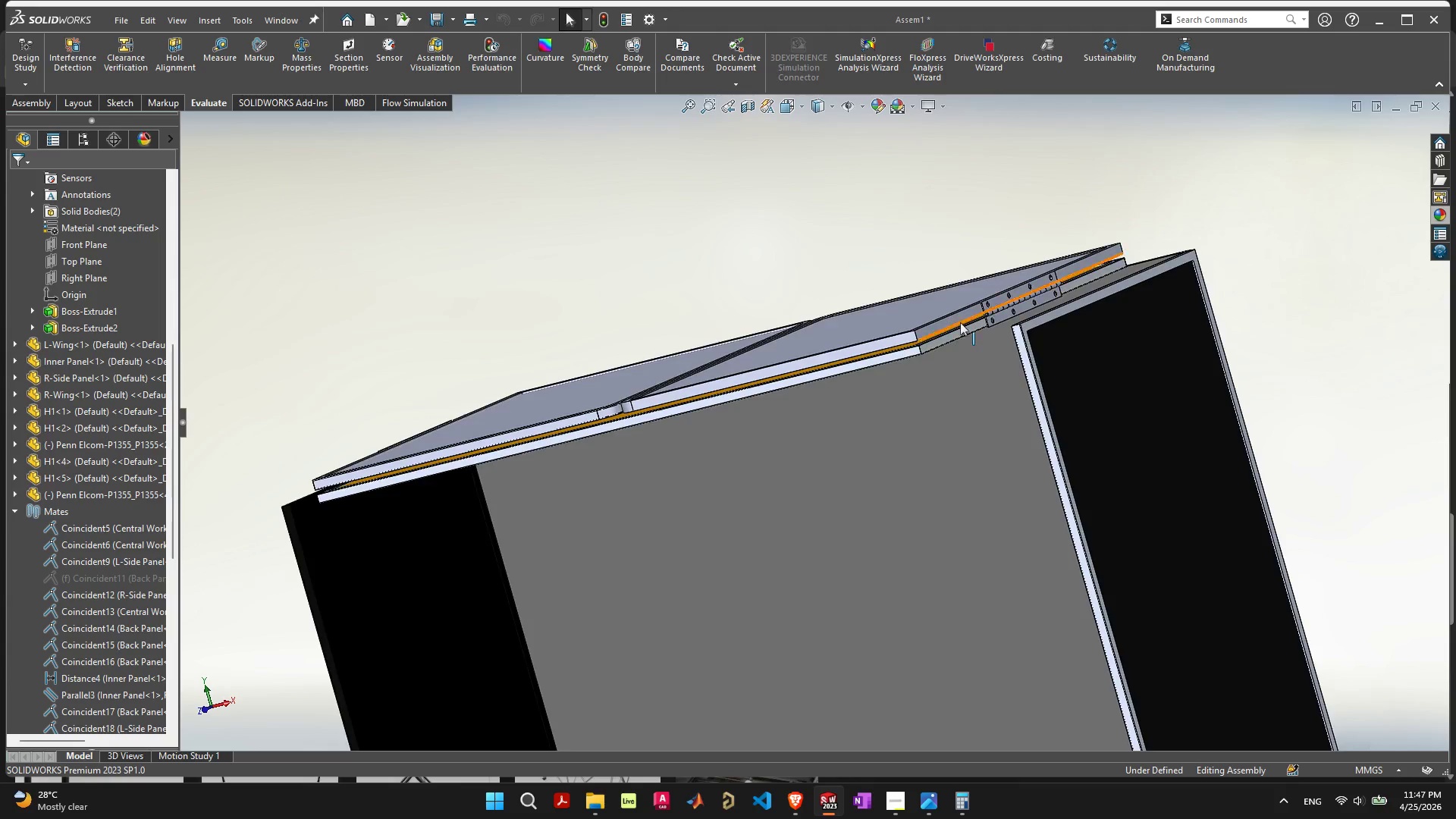 
scroll: coordinate [824, 404], scroll_direction: down, amount: 2.0
 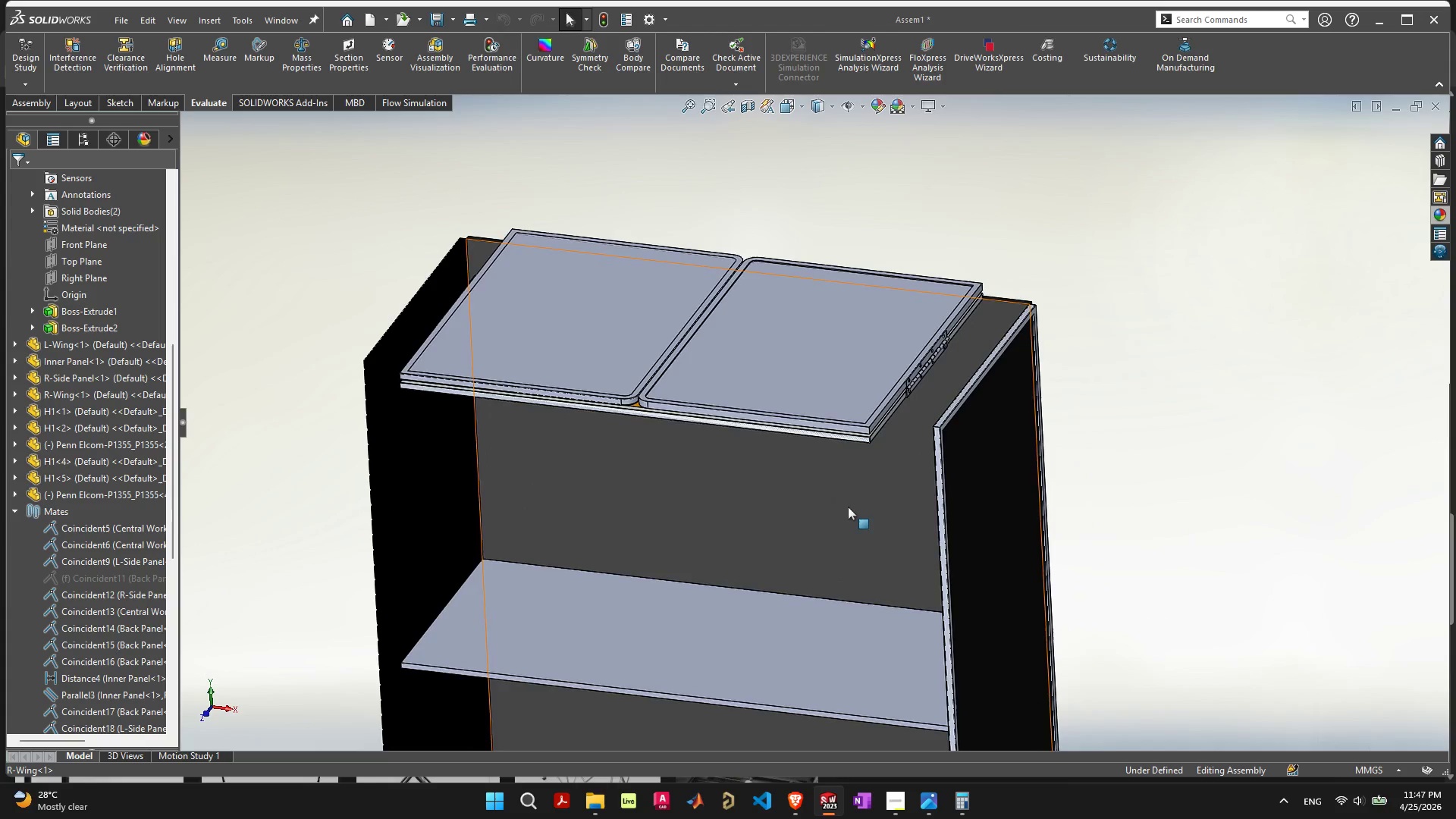 
left_click_drag(start_coordinate=[765, 335], to_coordinate=[1107, 406])
 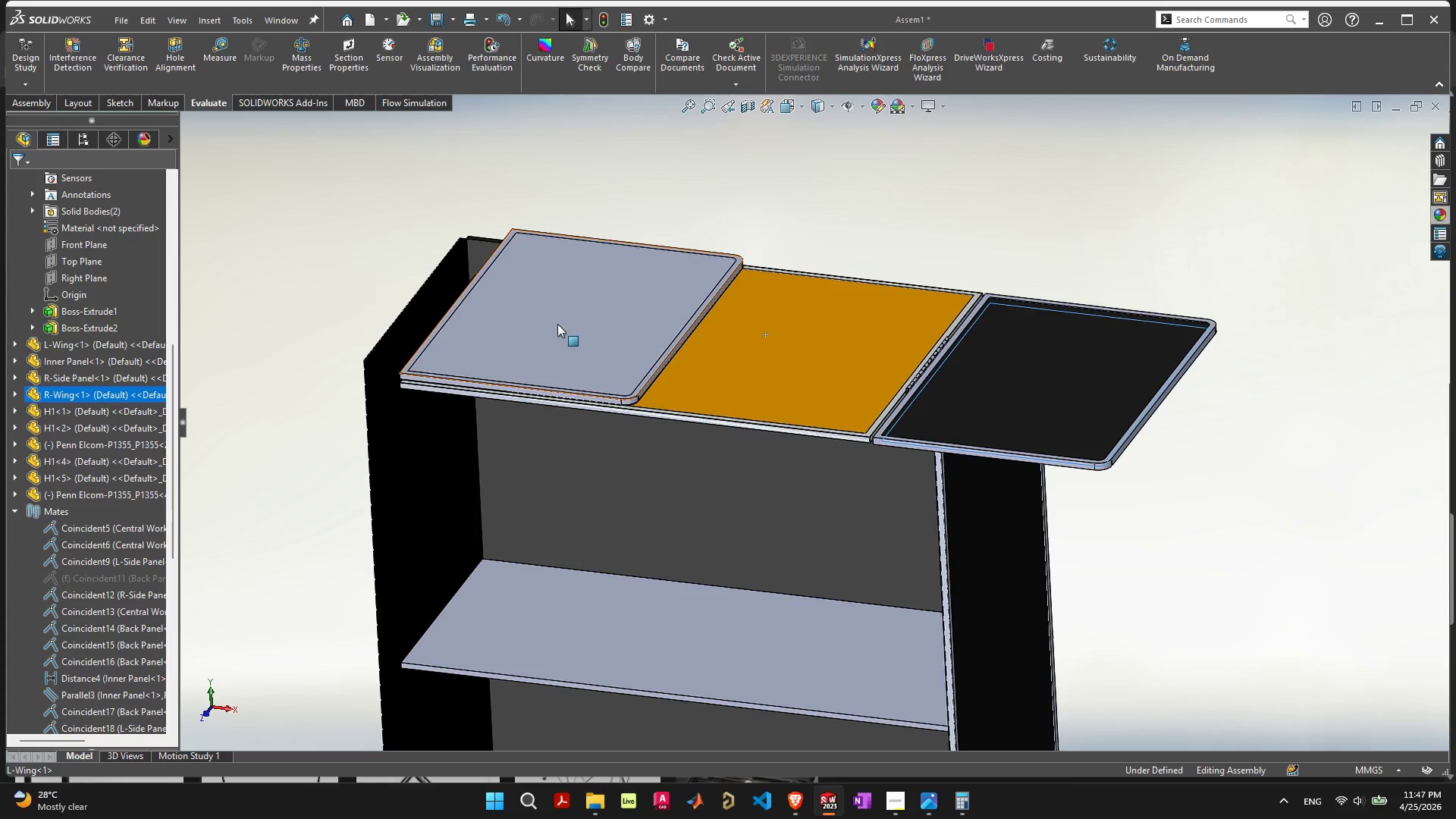 
left_click_drag(start_coordinate=[609, 347], to_coordinate=[446, 256])
 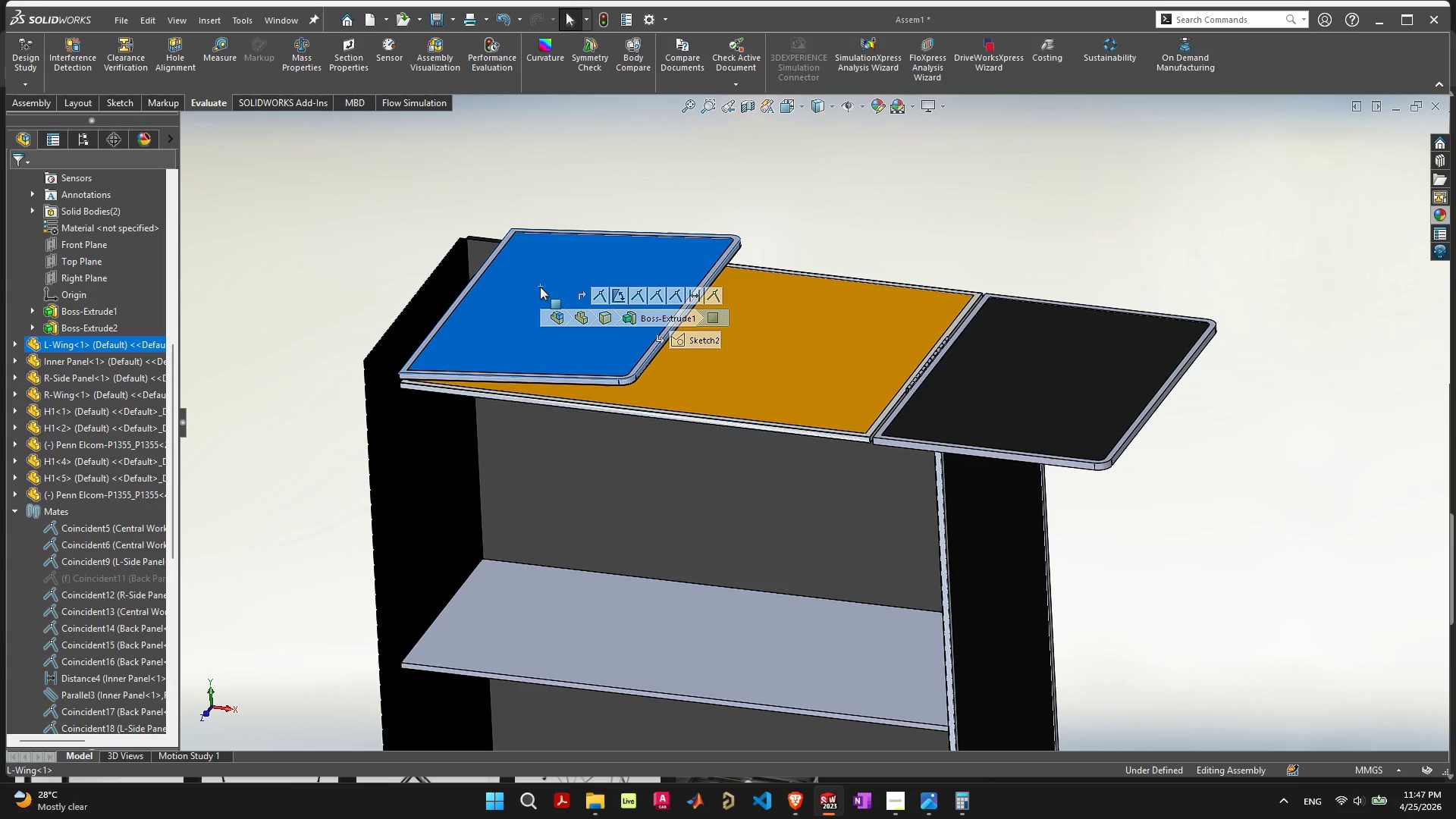 
double_click([540, 287])
 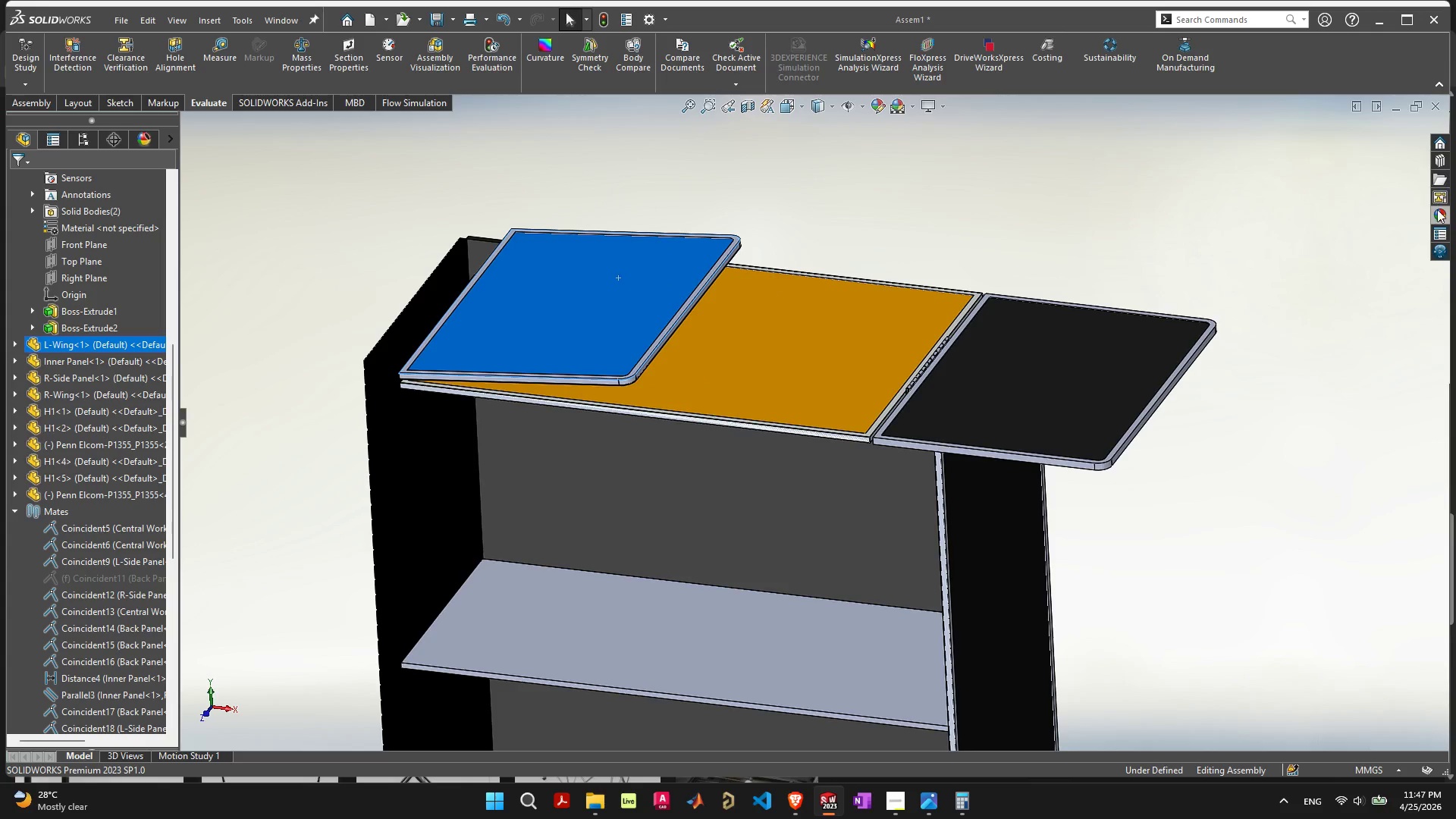 
left_click([566, 312])
 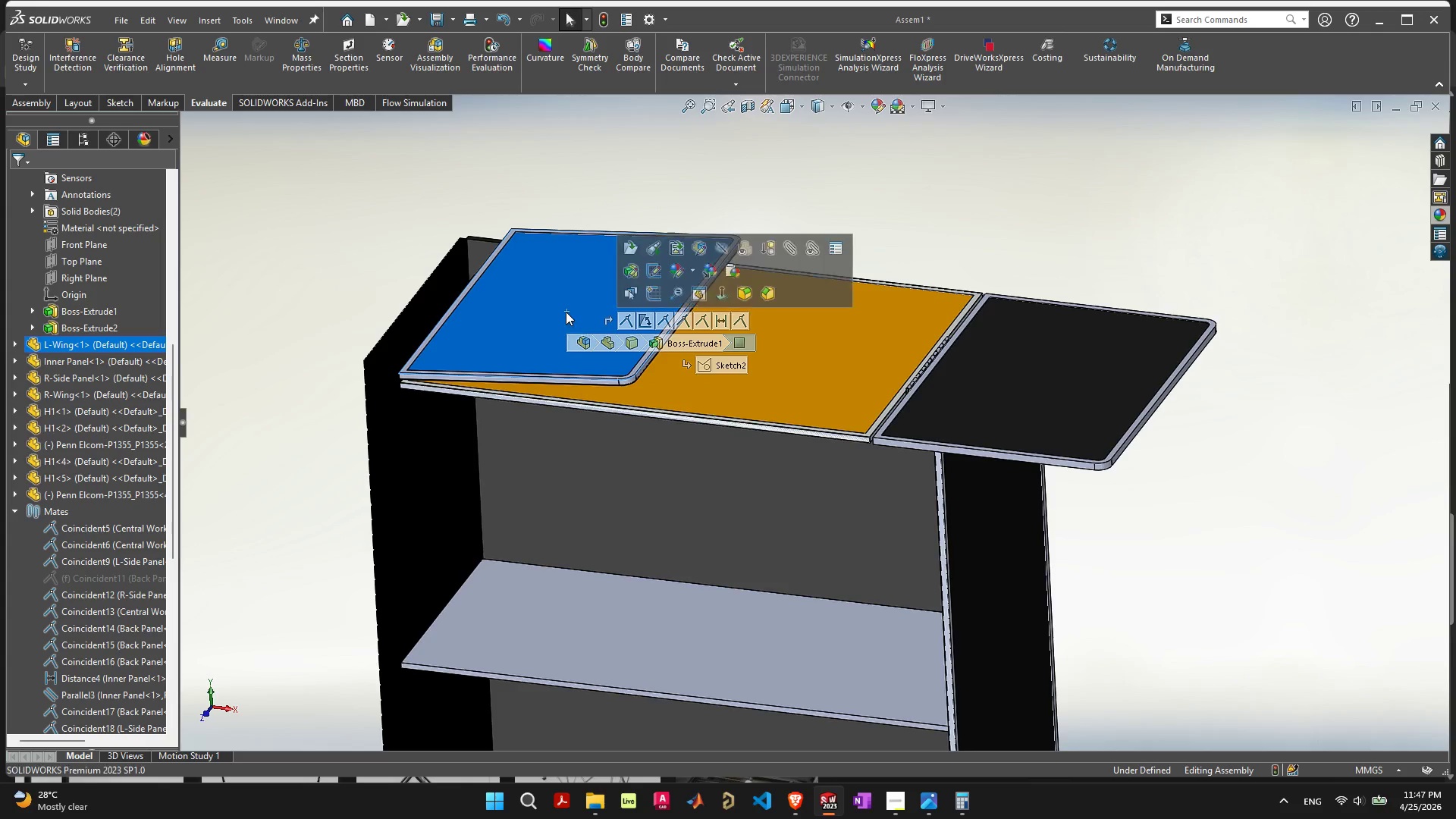 
right_click([566, 312])
 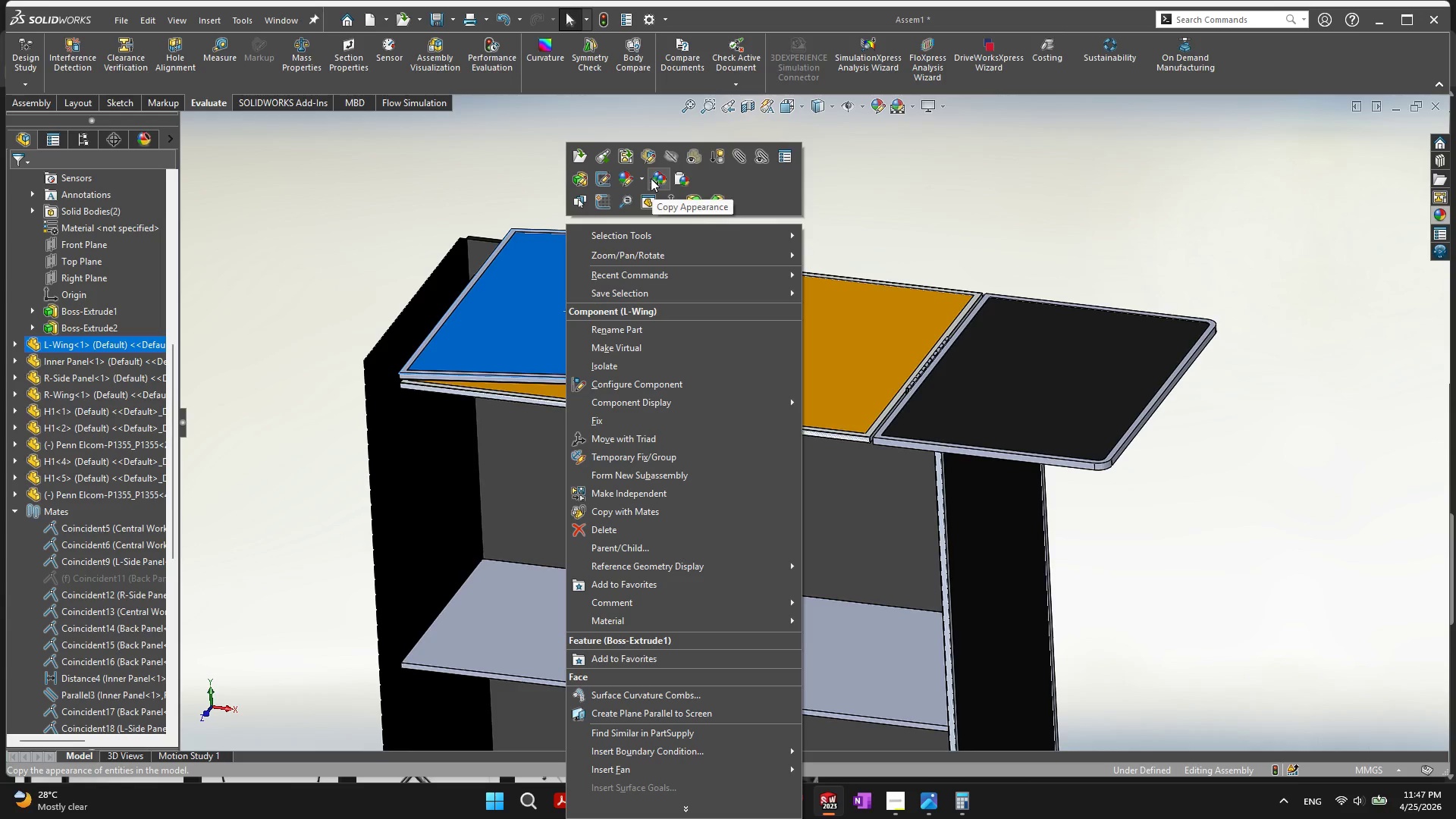 
left_click([643, 180])
 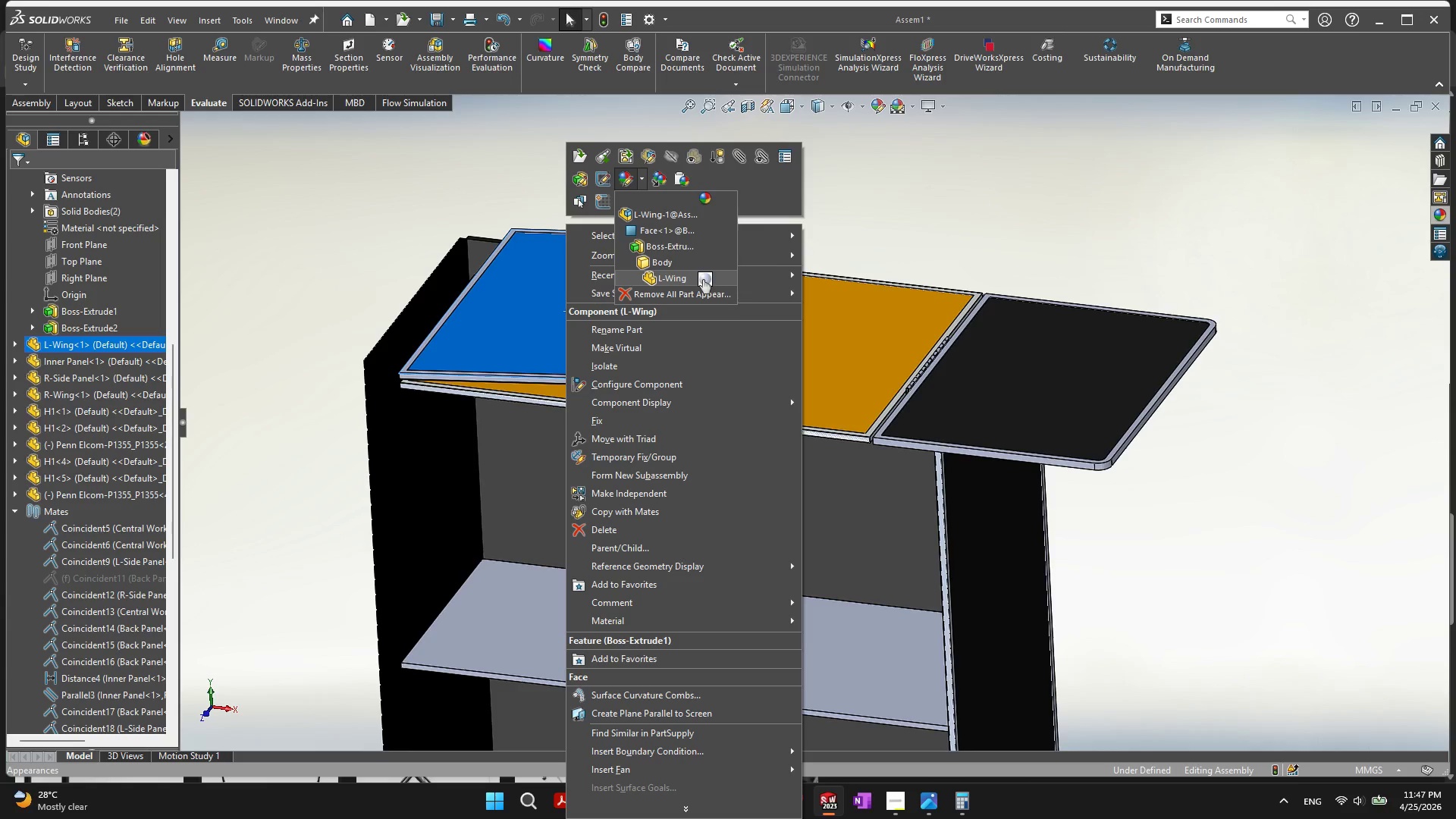 
double_click([703, 279])
 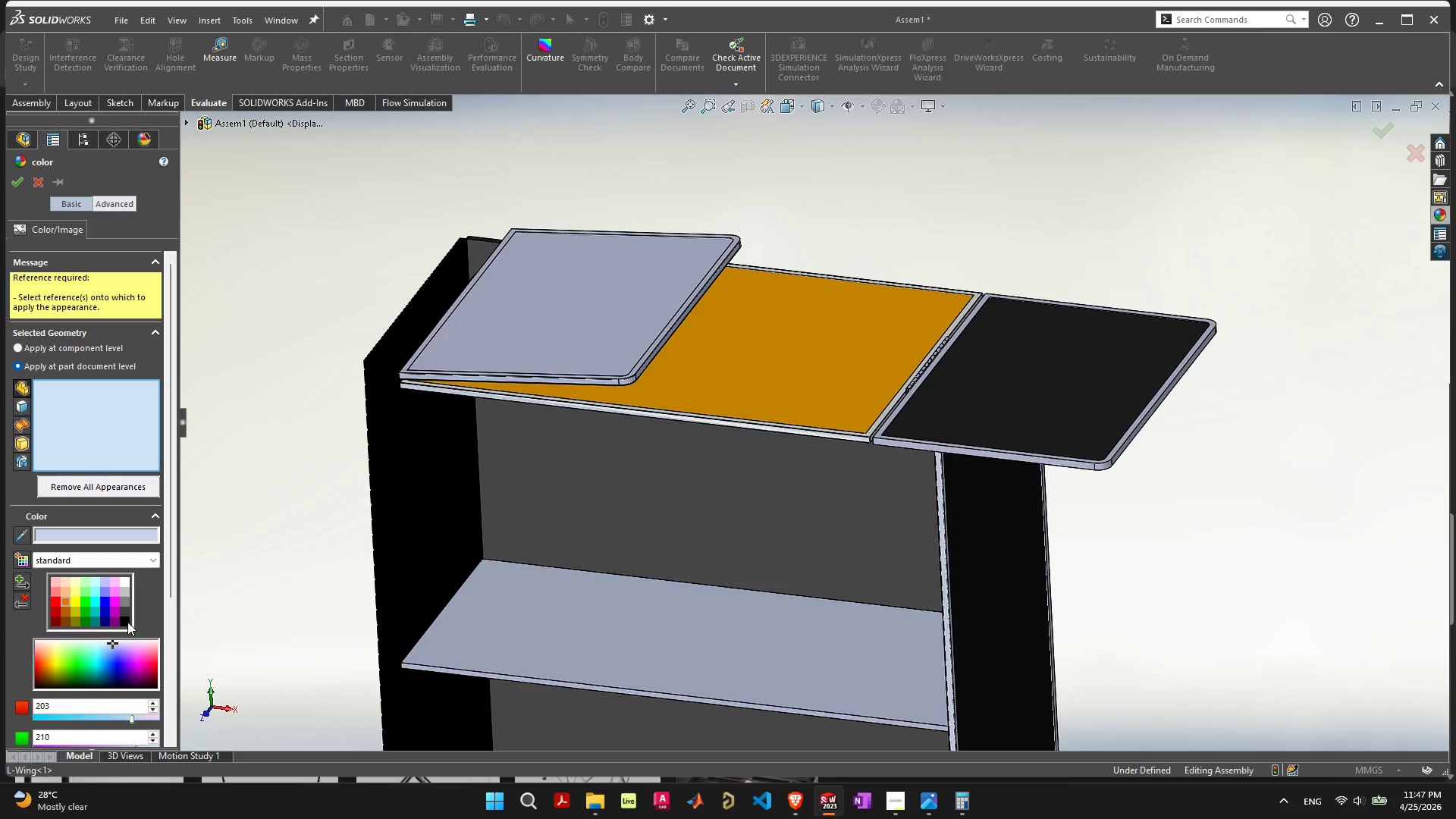 
left_click([127, 622])
 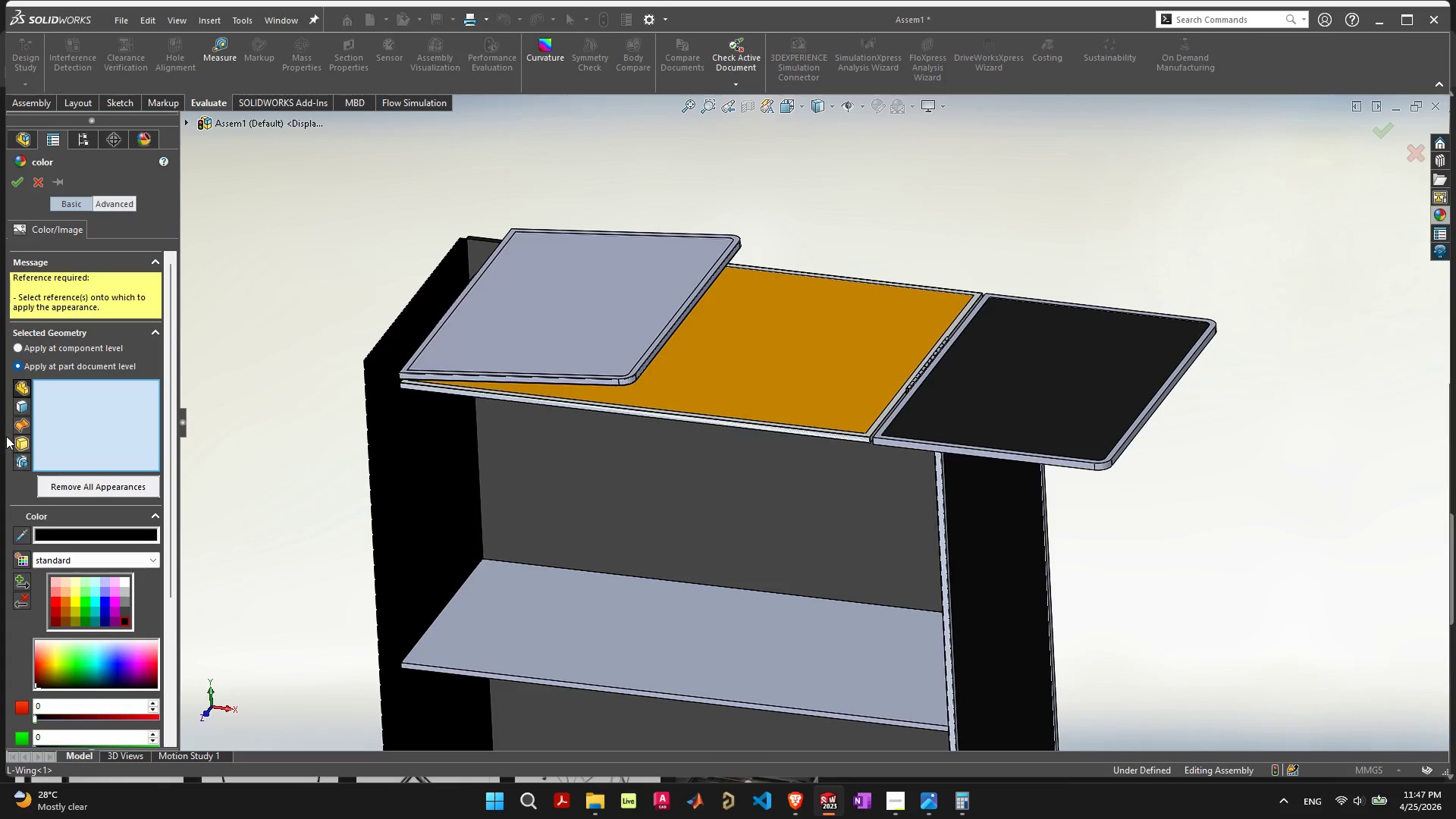 
left_click([25, 447])
 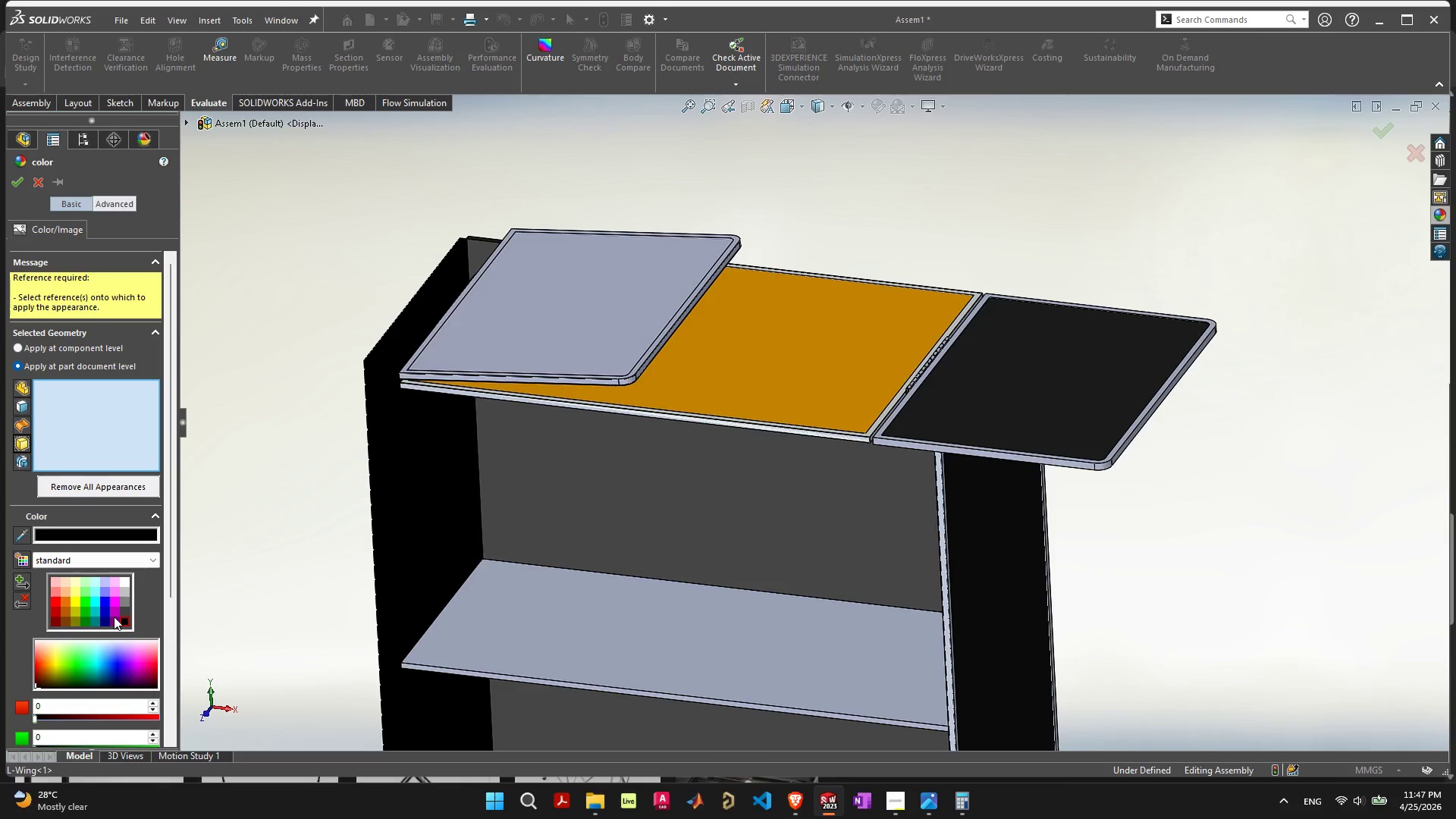 
double_click([122, 620])
 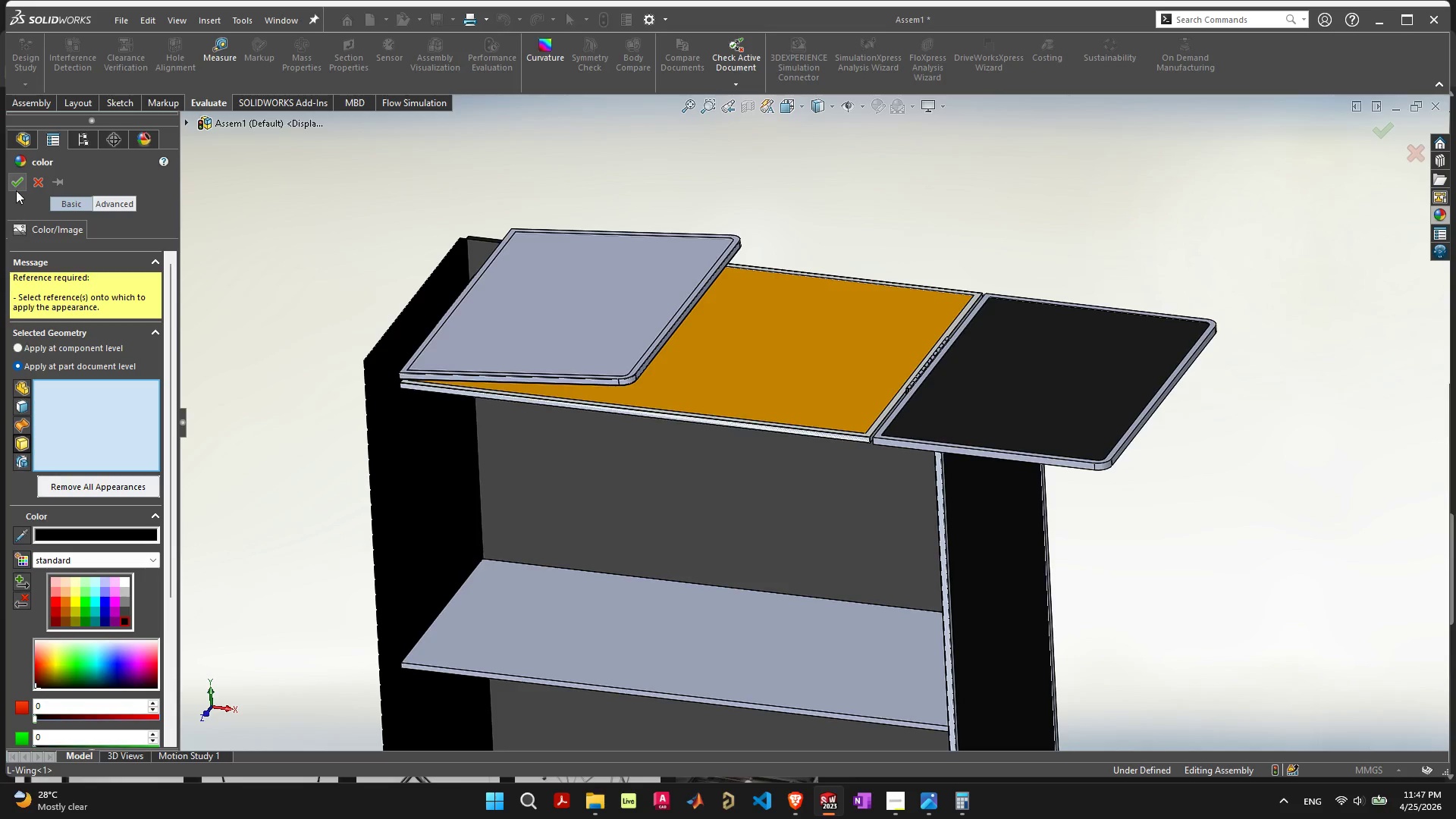 
left_click([16, 184])
 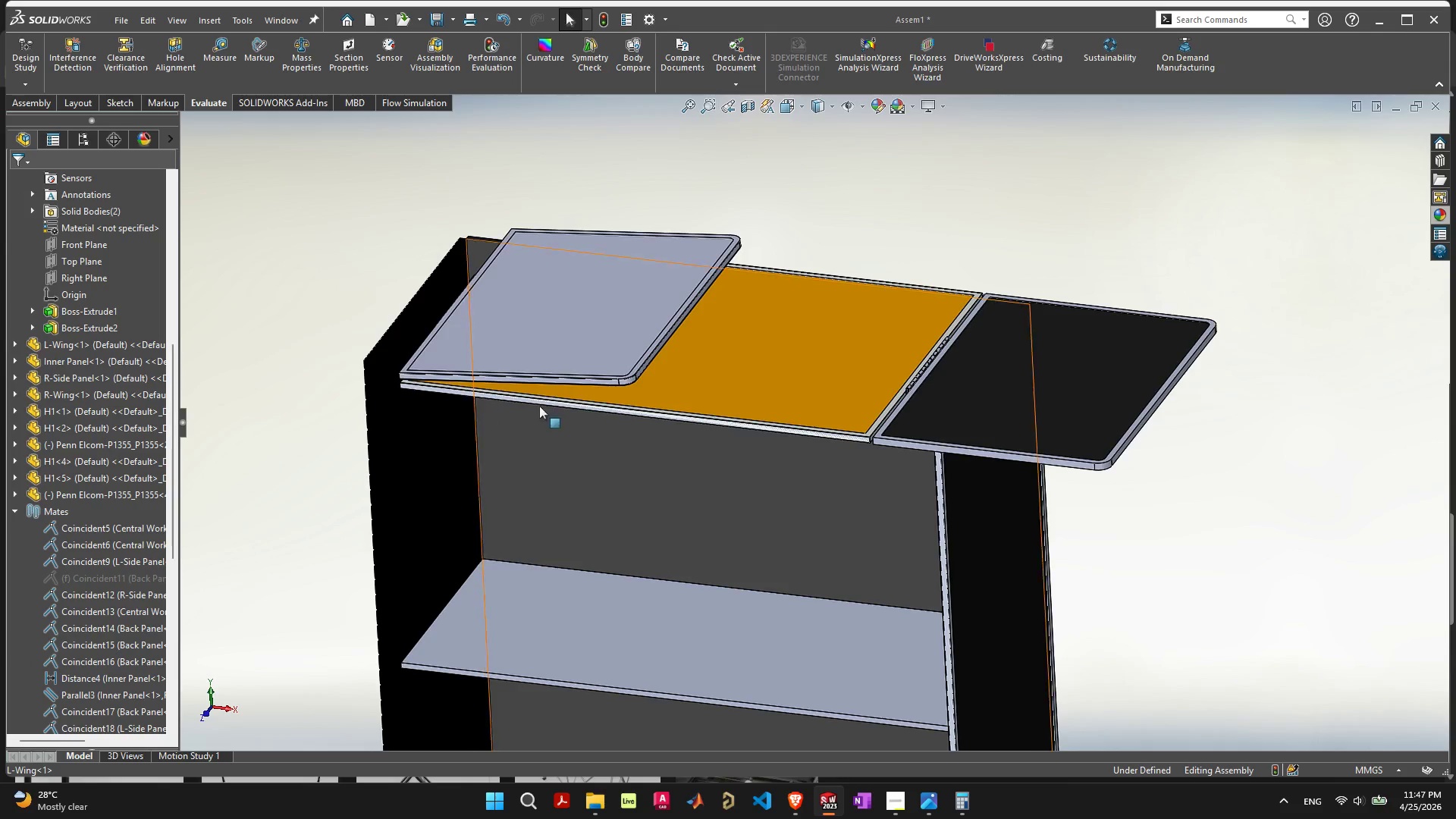 
left_click_drag(start_coordinate=[569, 321], to_coordinate=[262, 212])
 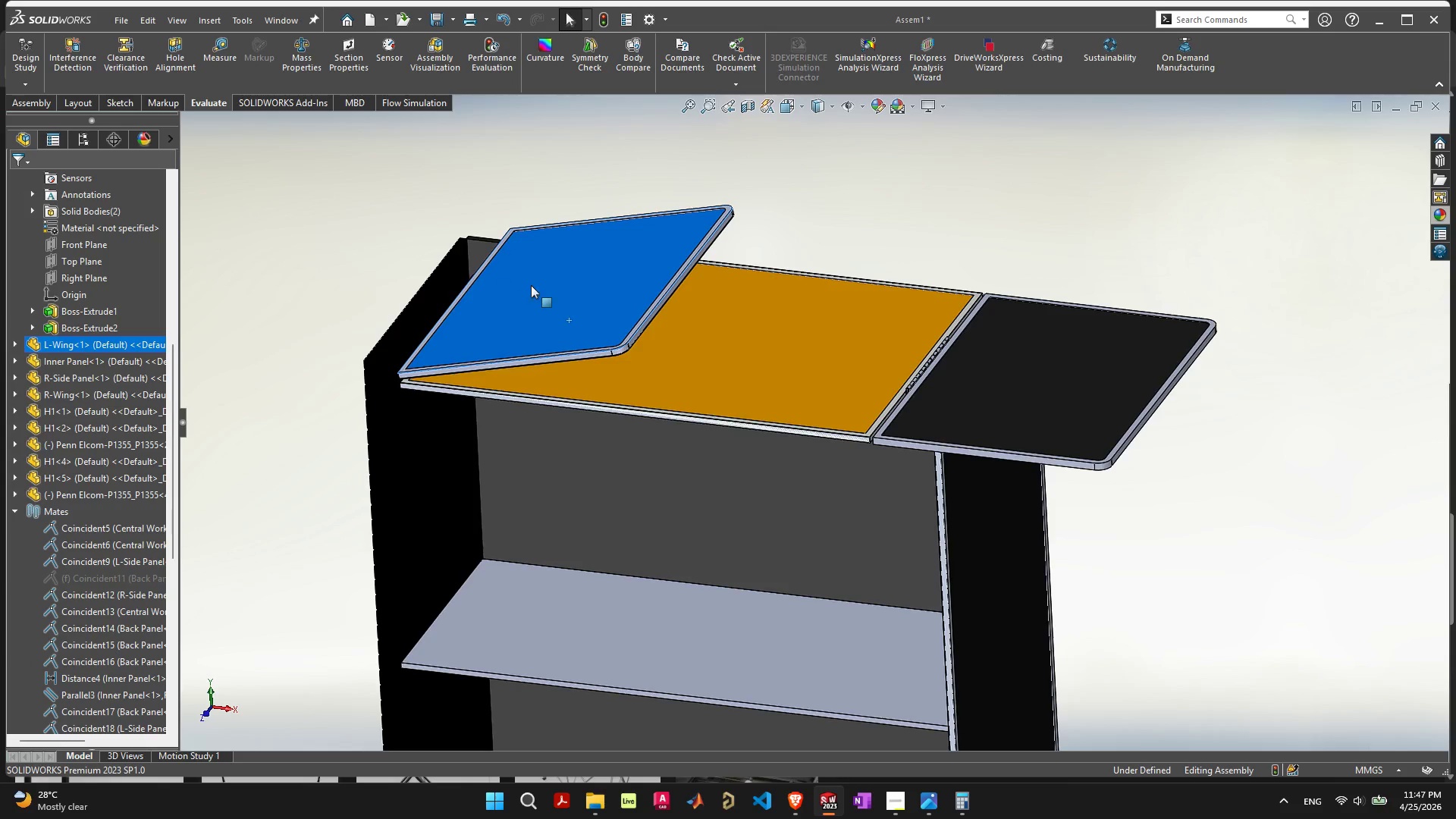 
left_click([531, 285])
 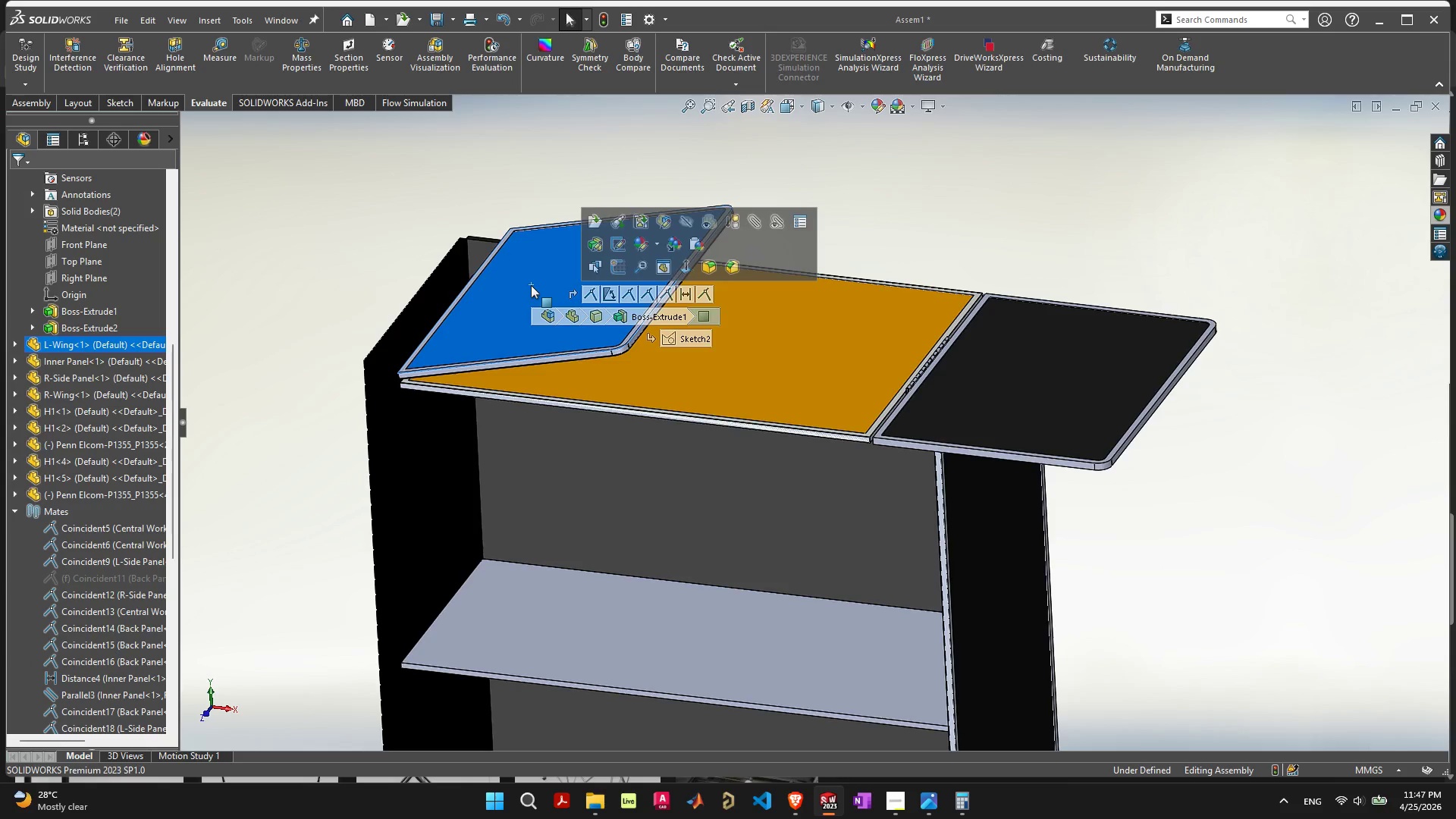 
right_click([531, 285])
 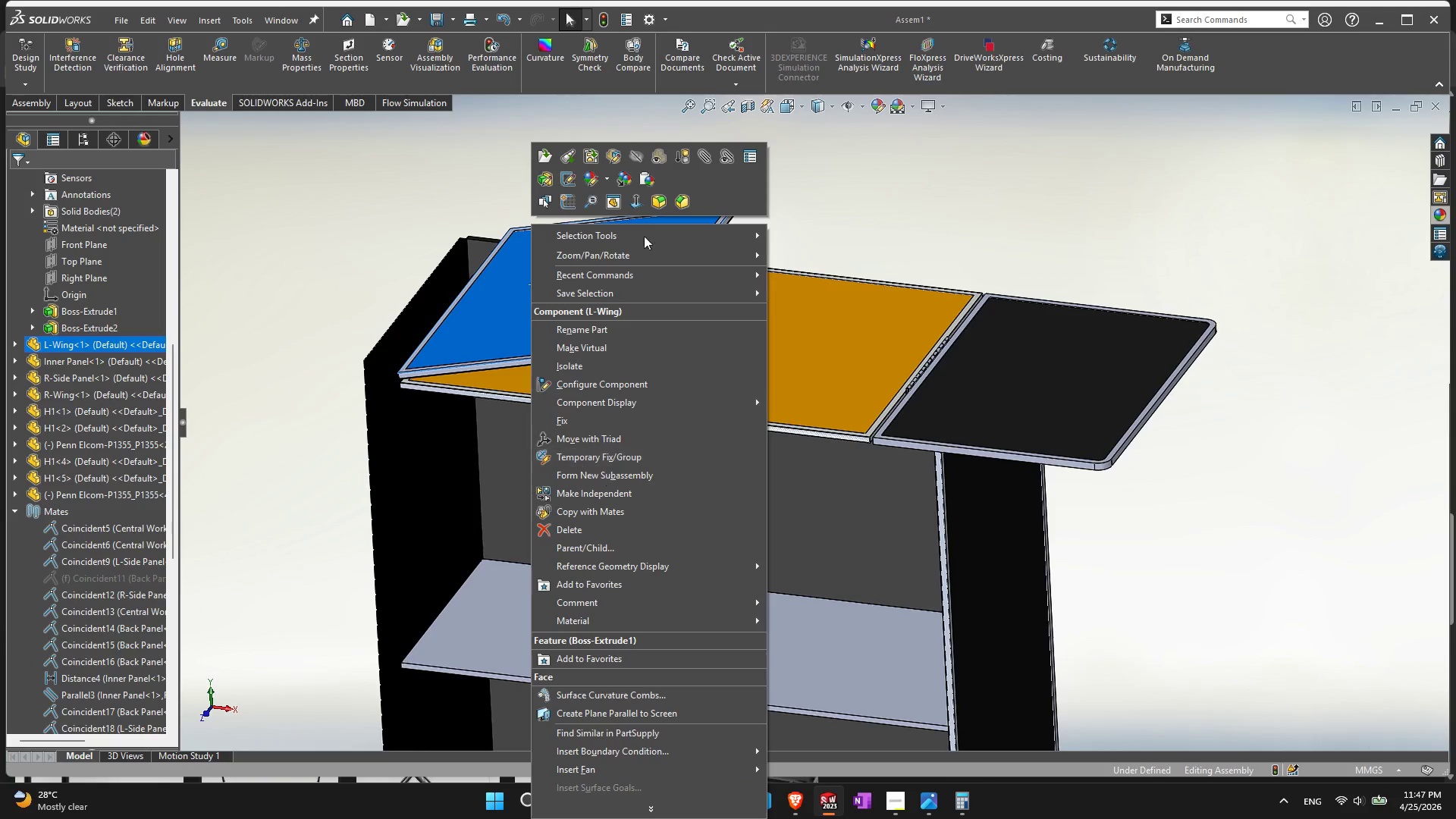 
mouse_move([605, 194])
 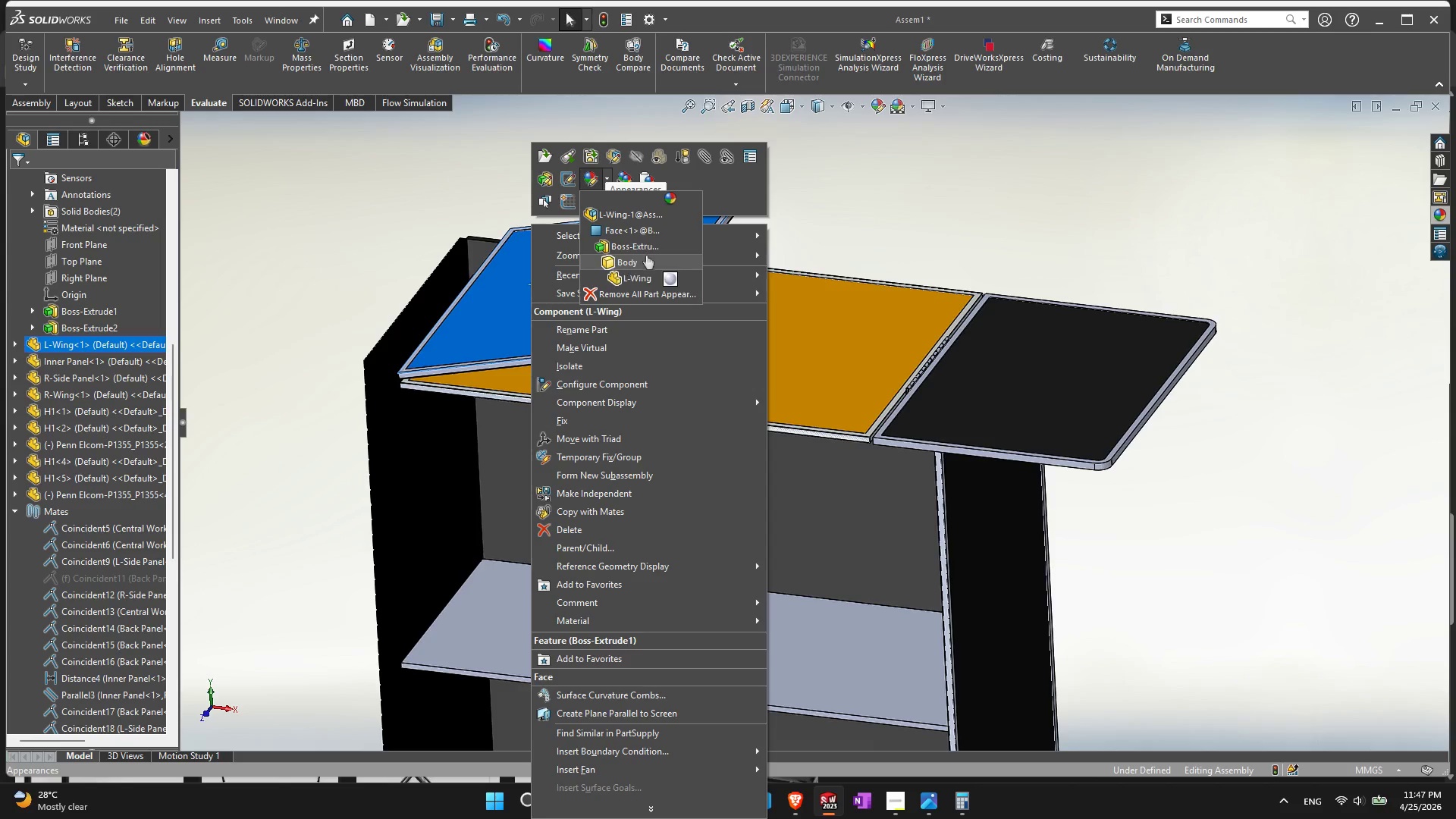 
wait(6.5)
 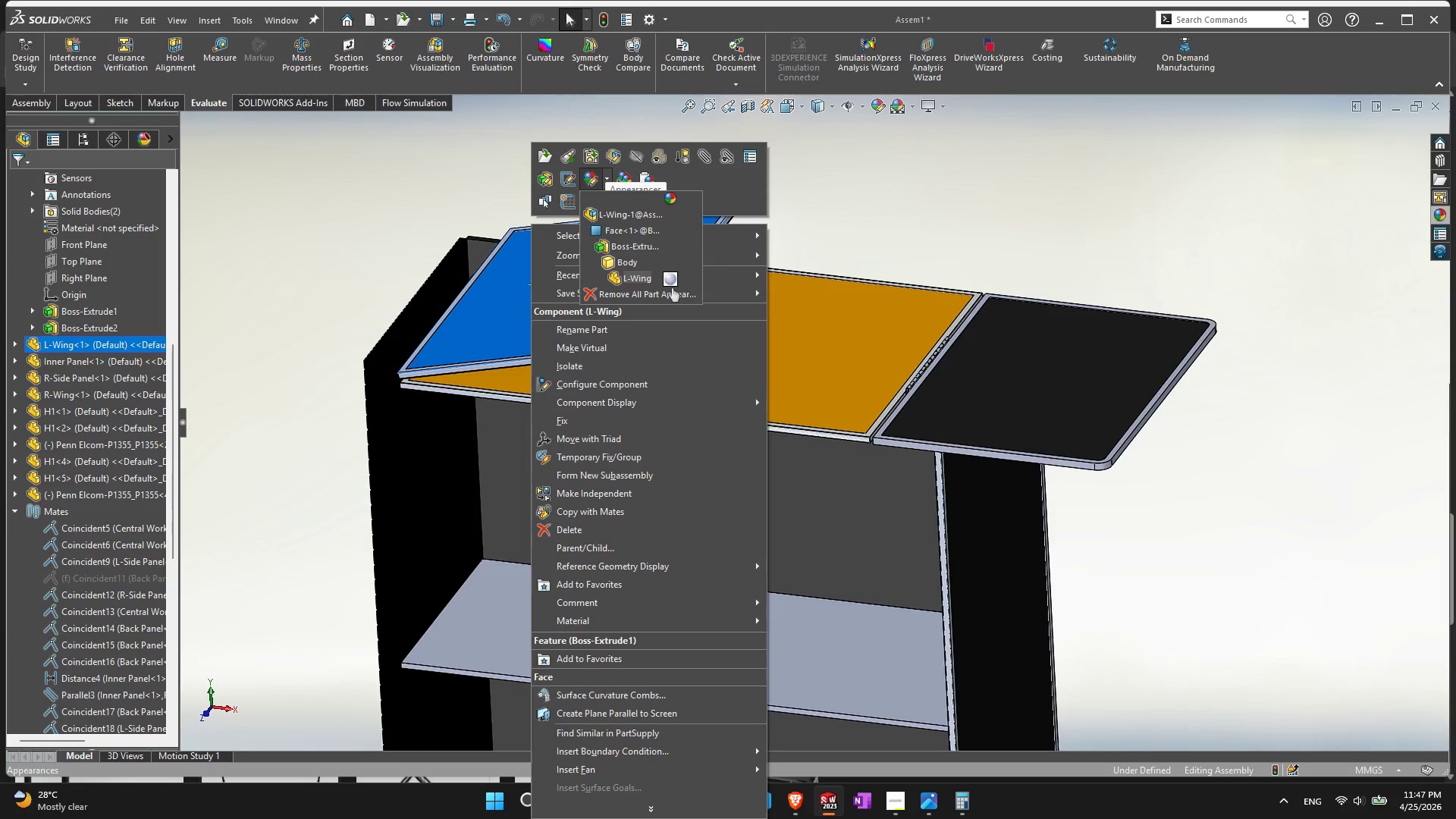 
left_click([644, 262])
 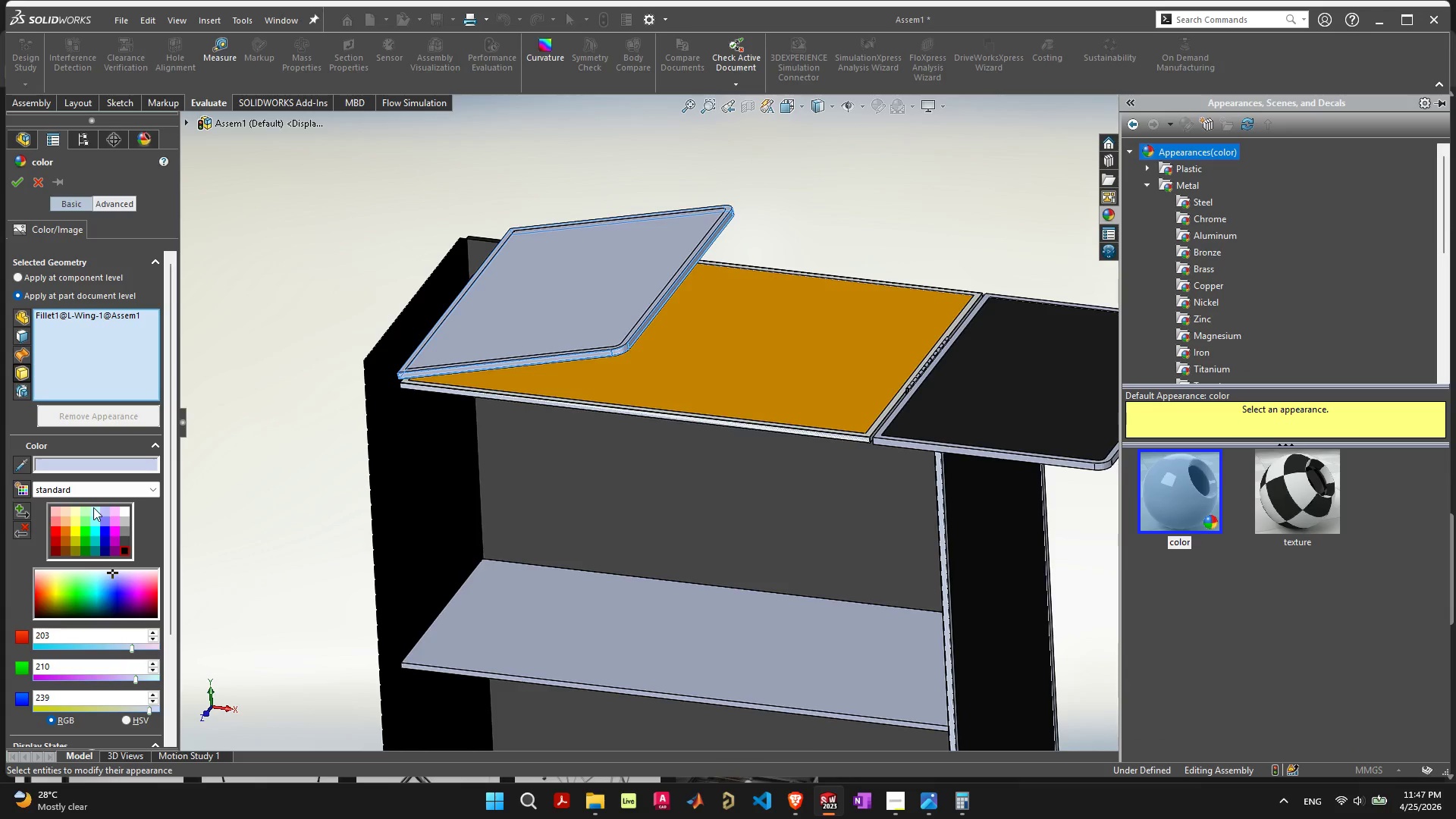 
left_click([124, 553])
 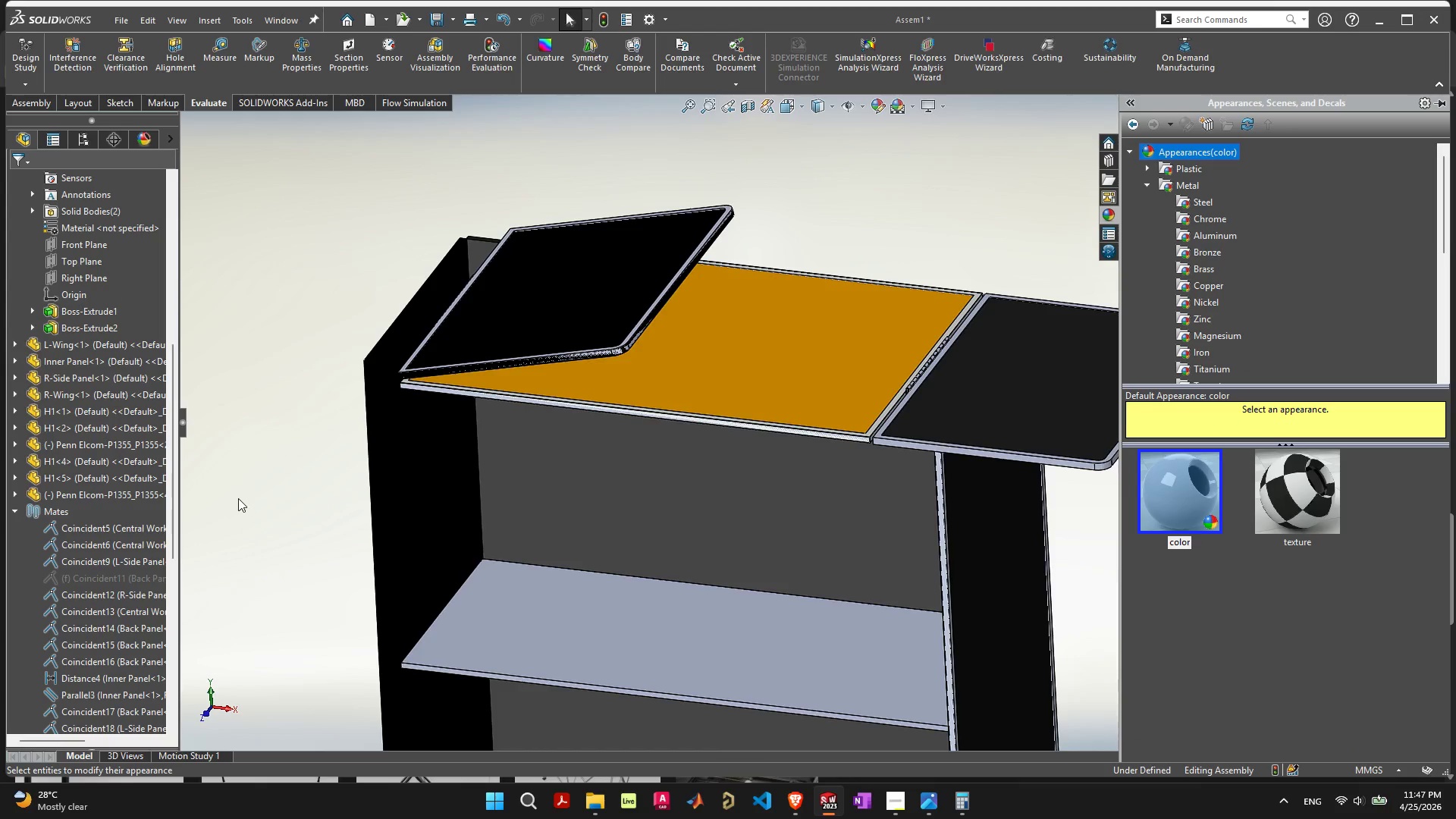 
scroll: coordinate [882, 381], scroll_direction: up, amount: 11.0
 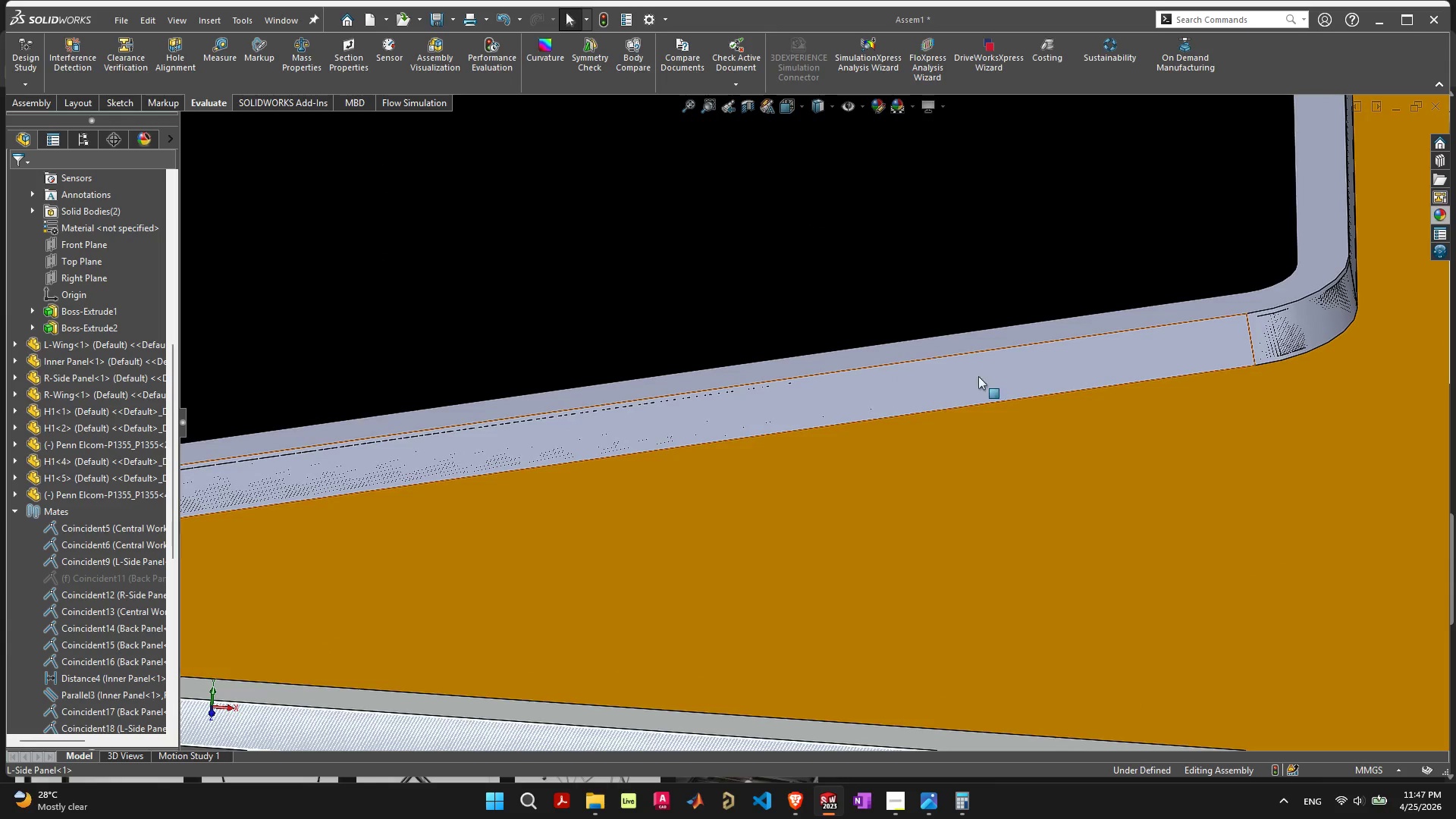 
scroll: coordinate [880, 371], scroll_direction: down, amount: 11.0
 